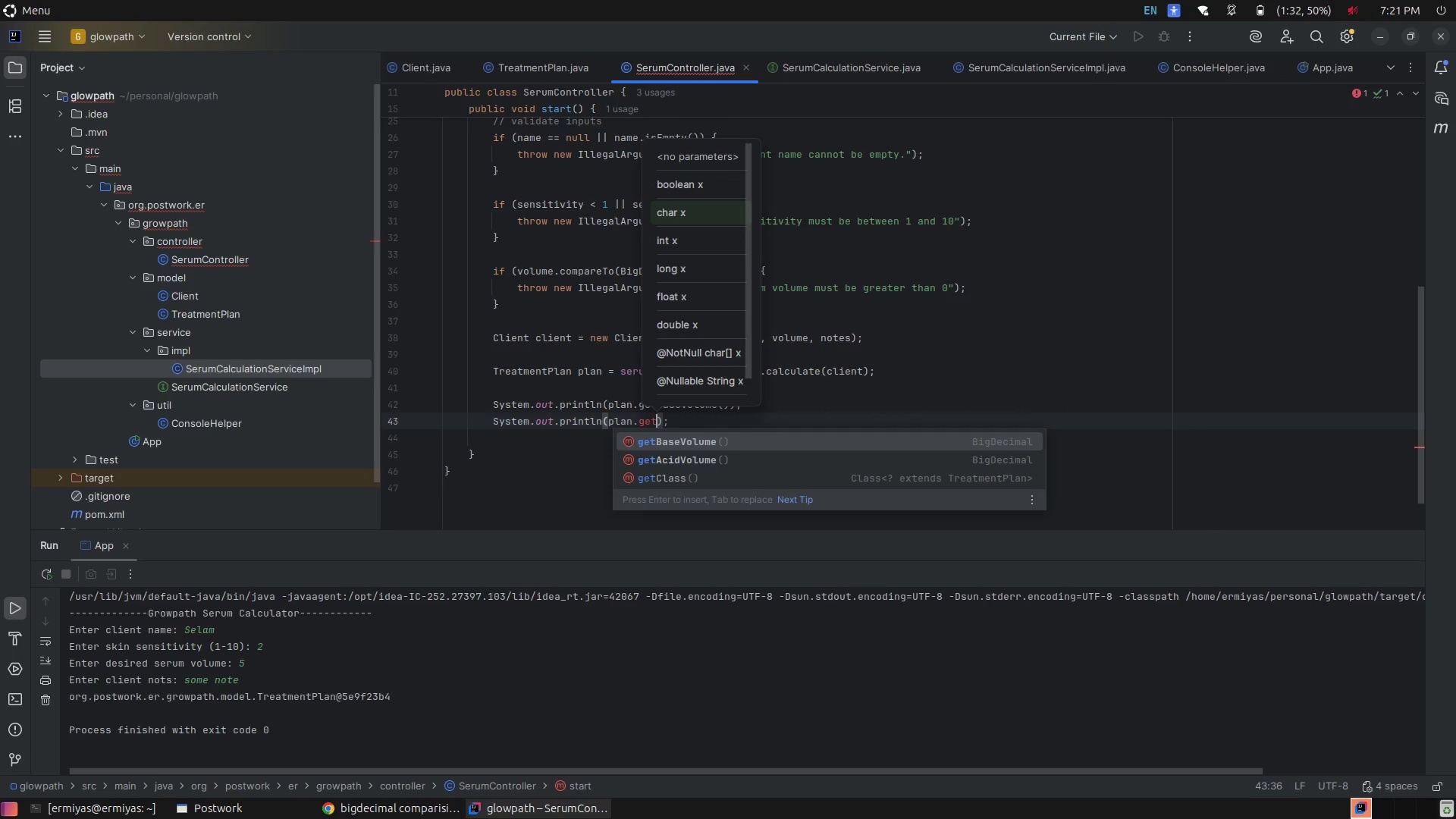 
key(Shift+A)
 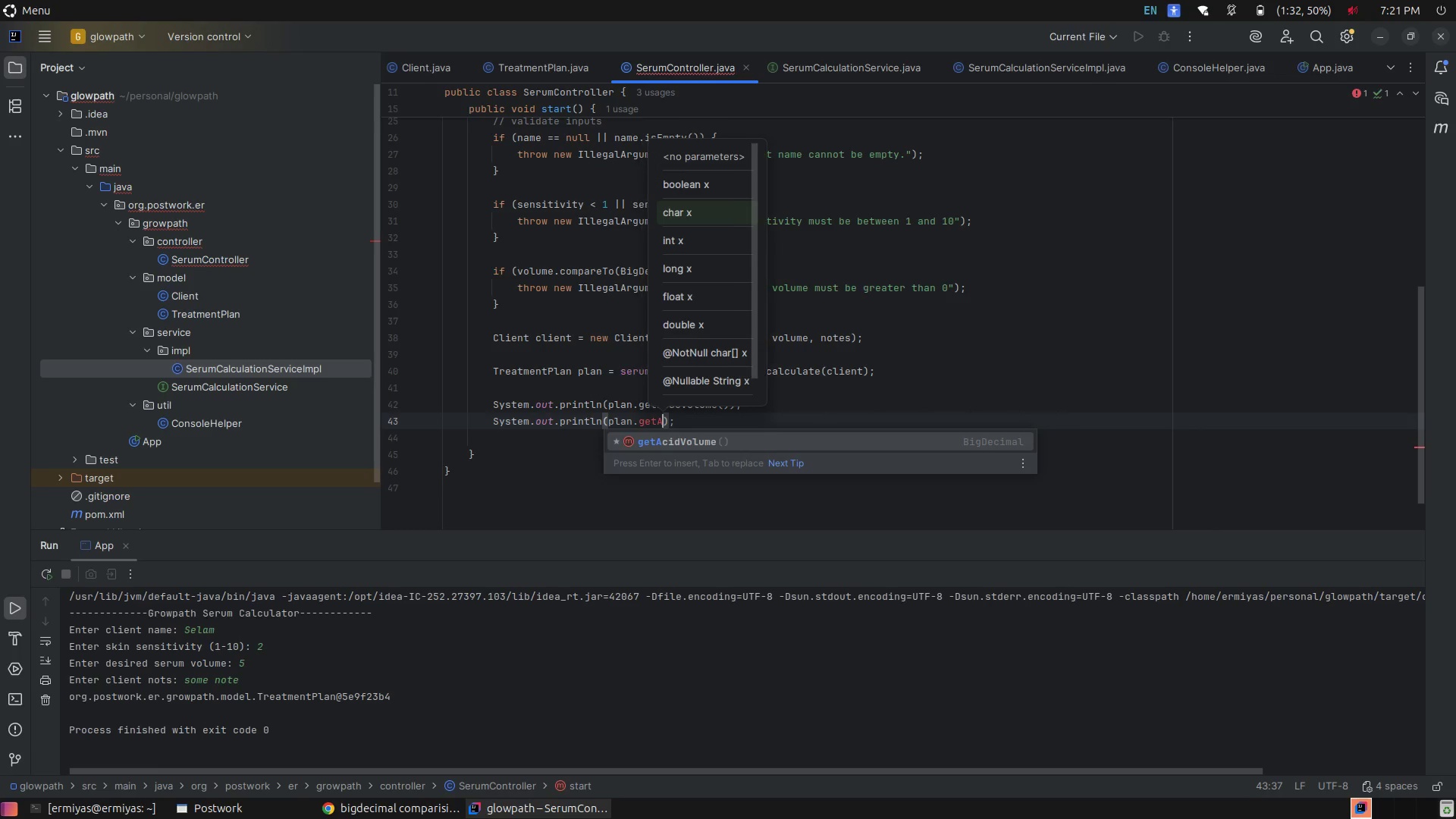 
key(Tab)
 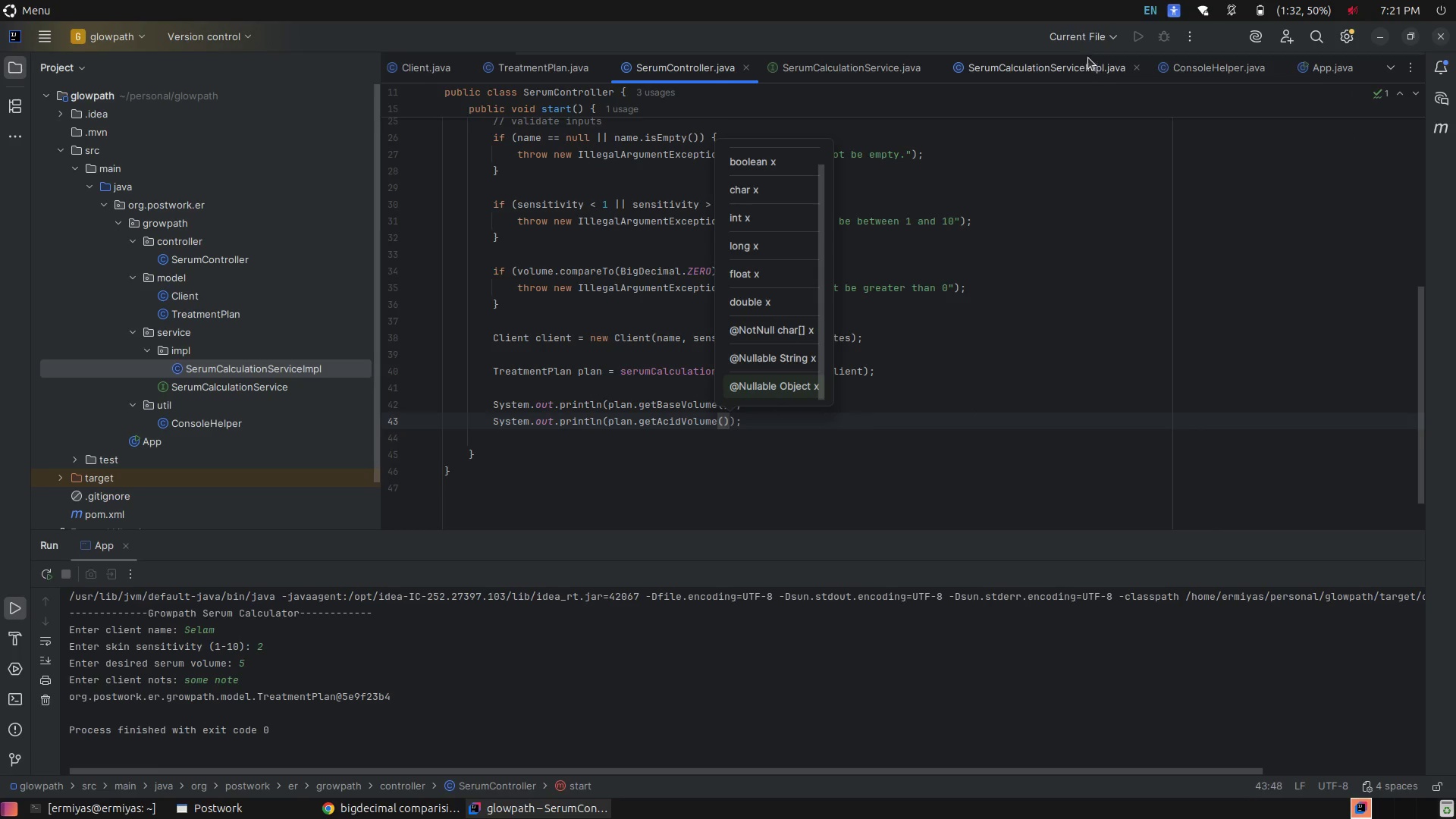 
left_click_drag(start_coordinate=[1262, 184], to_coordinate=[1274, 175])
 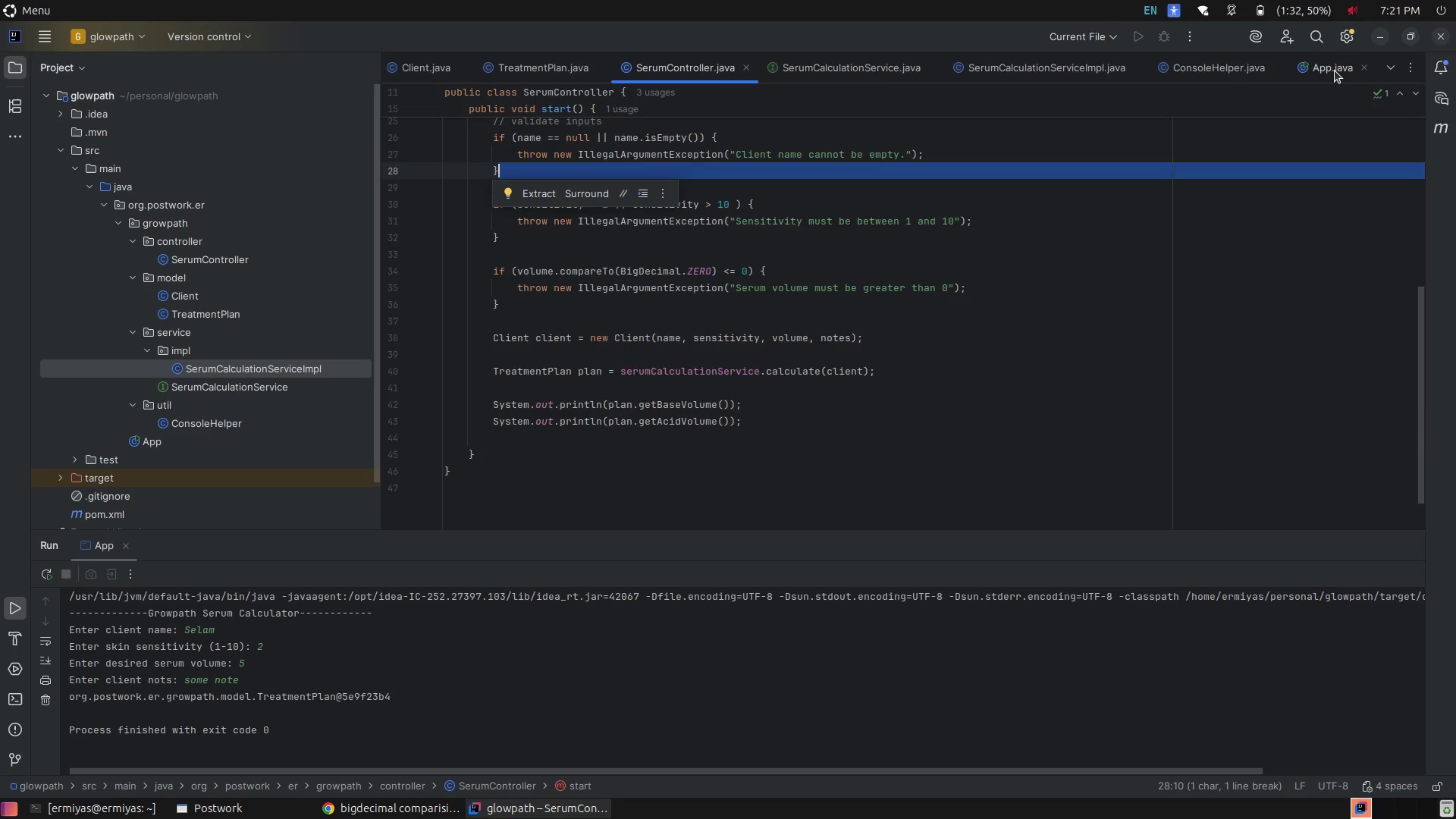 
left_click([1335, 71])
 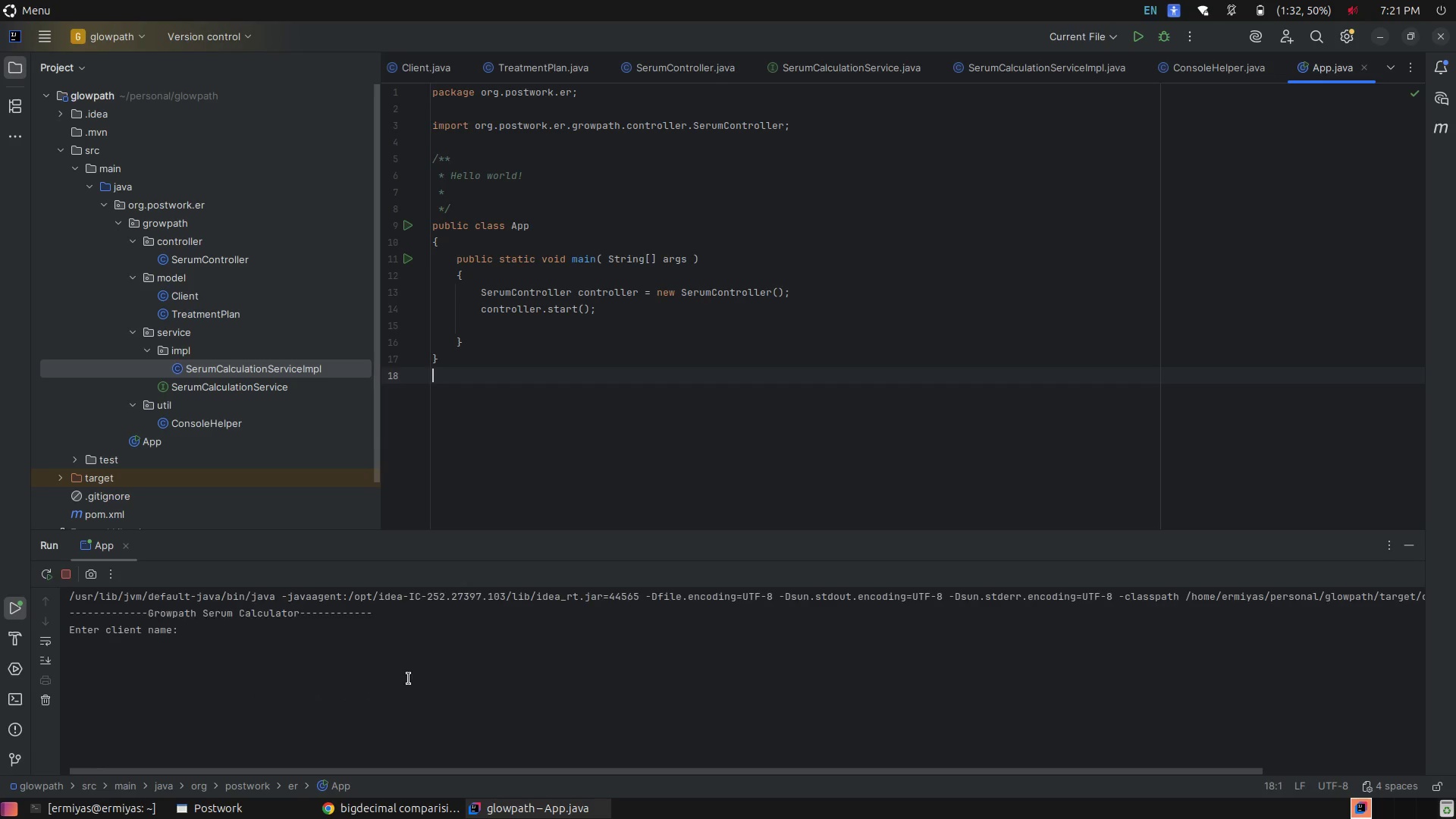 
left_click([312, 651])
 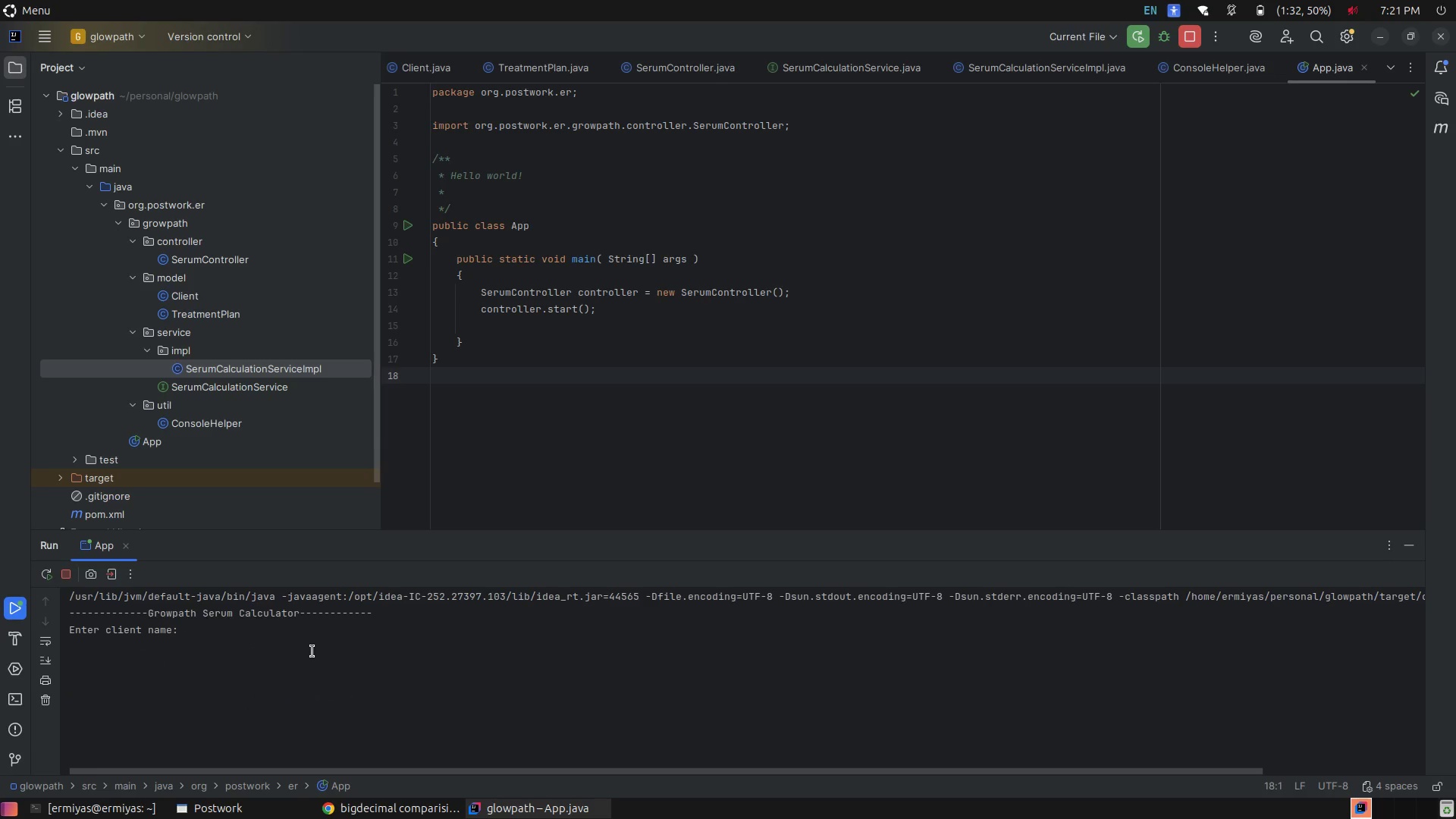 
type(Selam)
 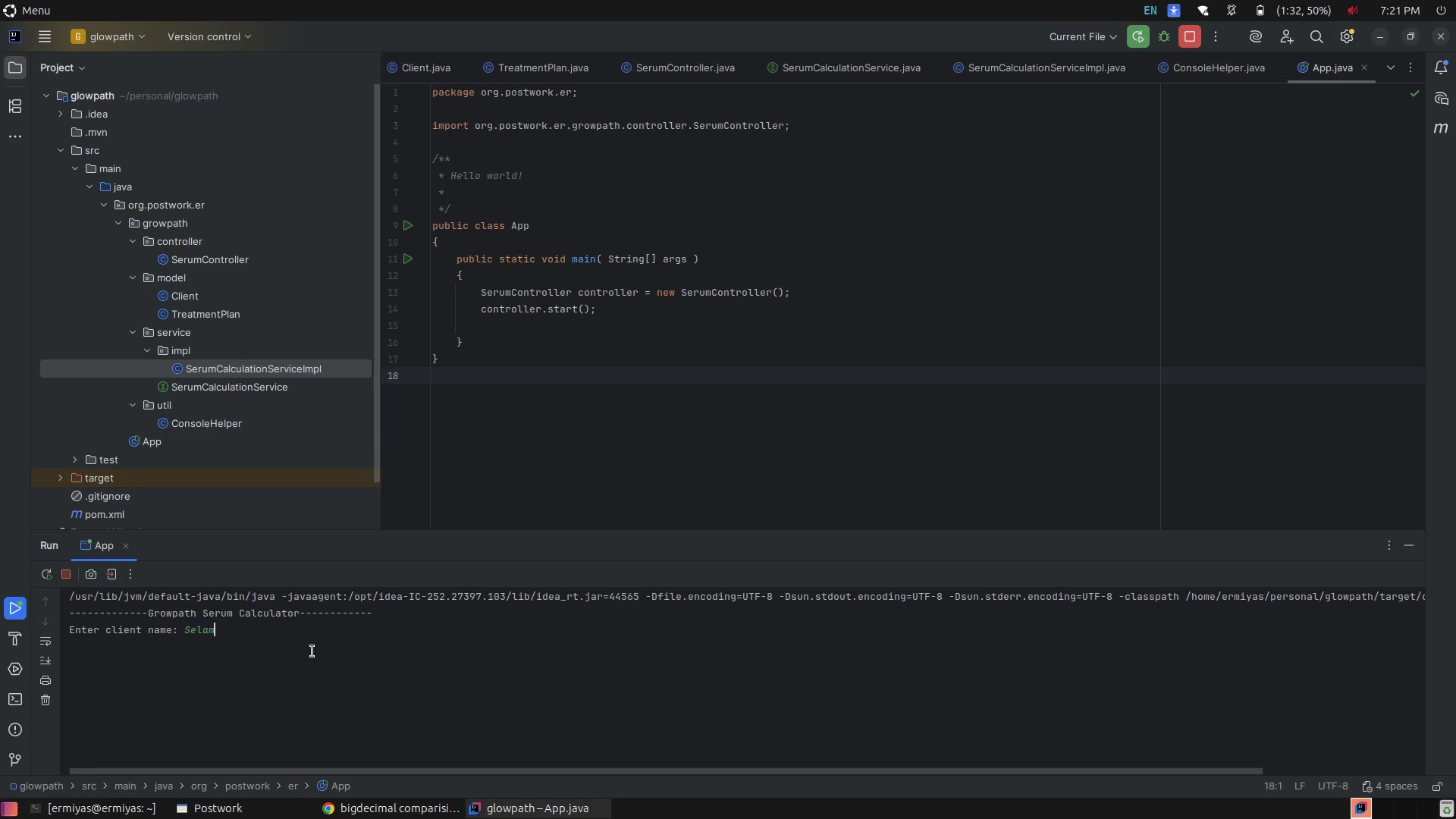 
key(Enter)
 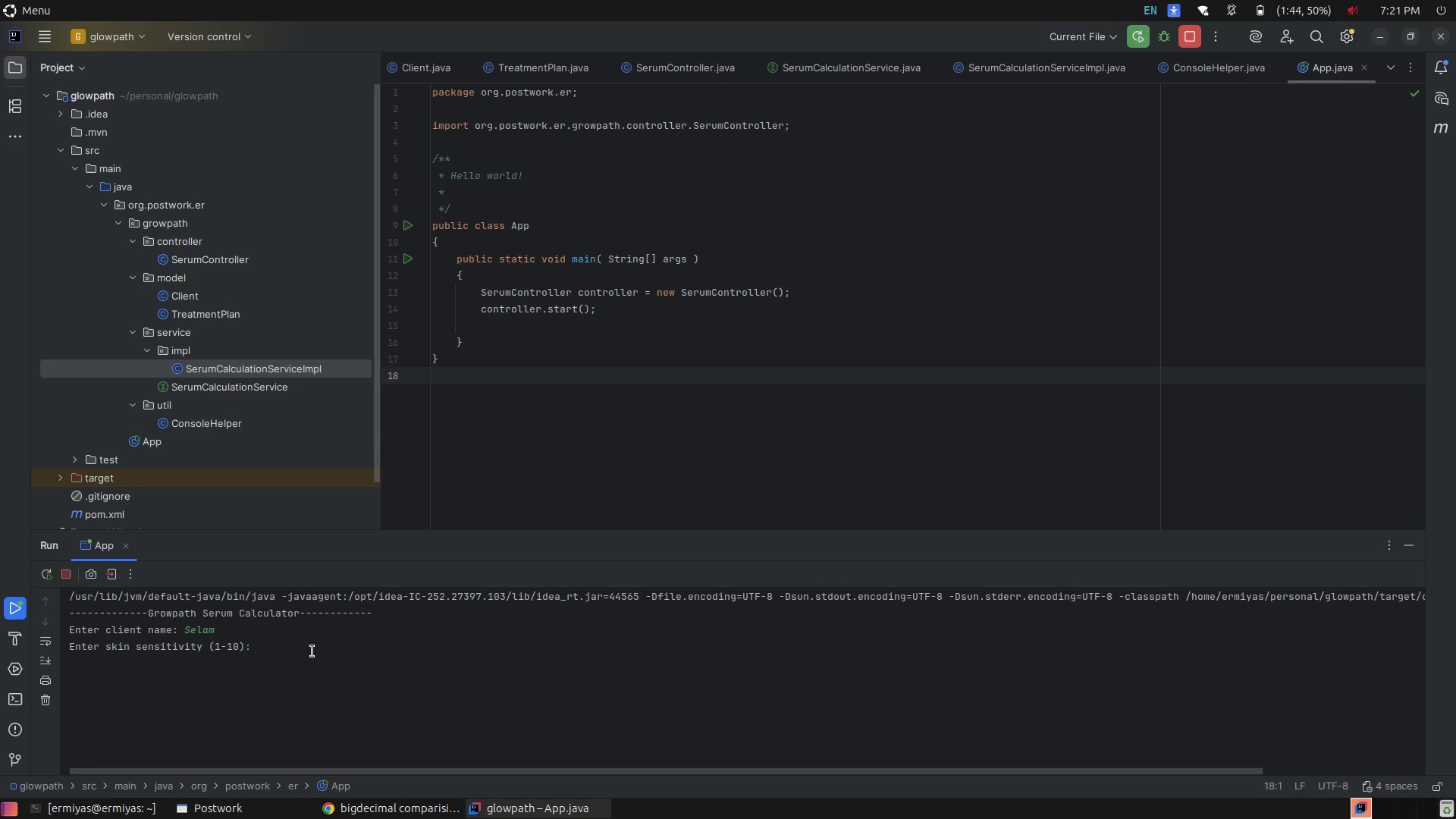 
key(3)
 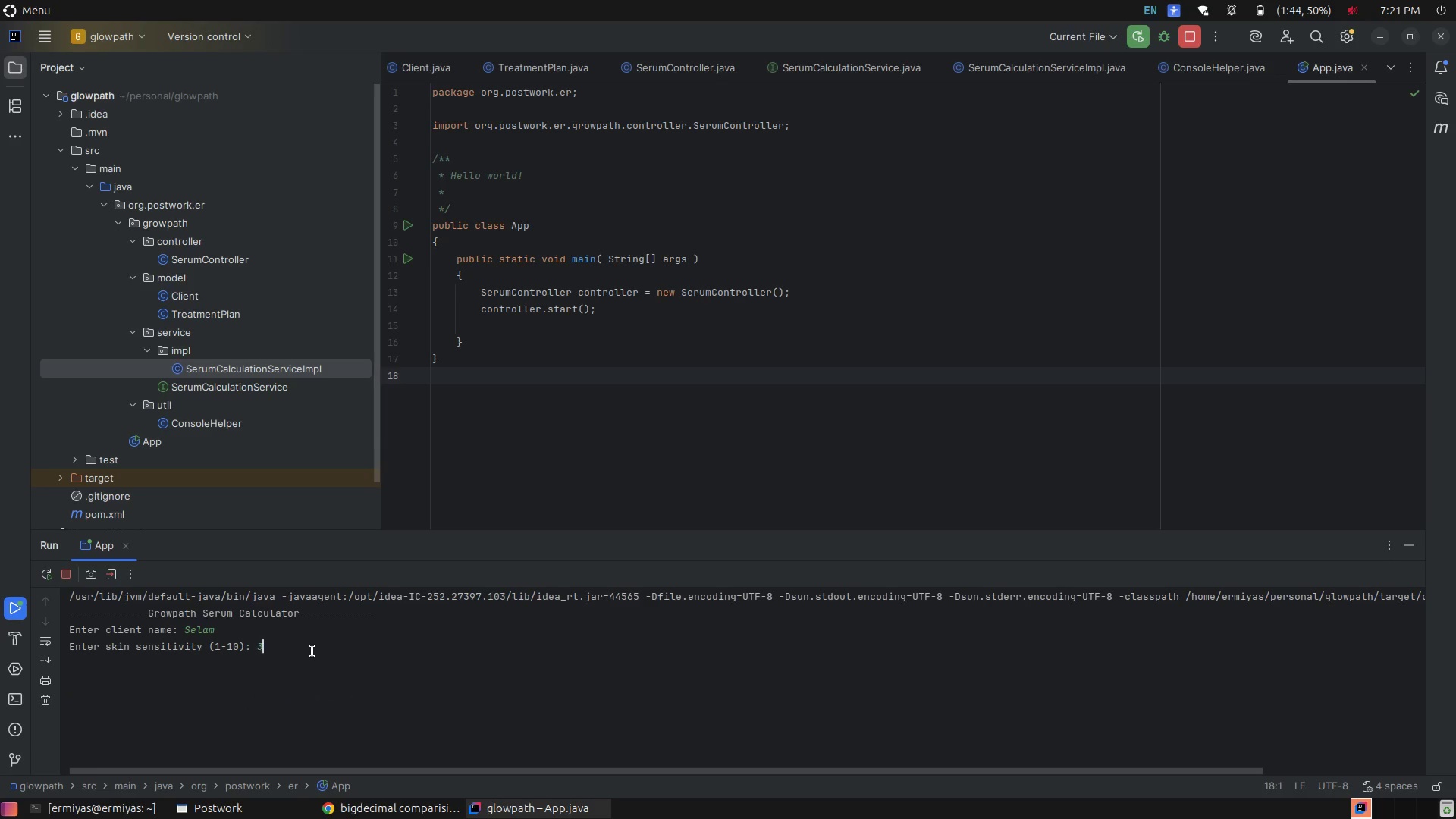 
key(Enter)
 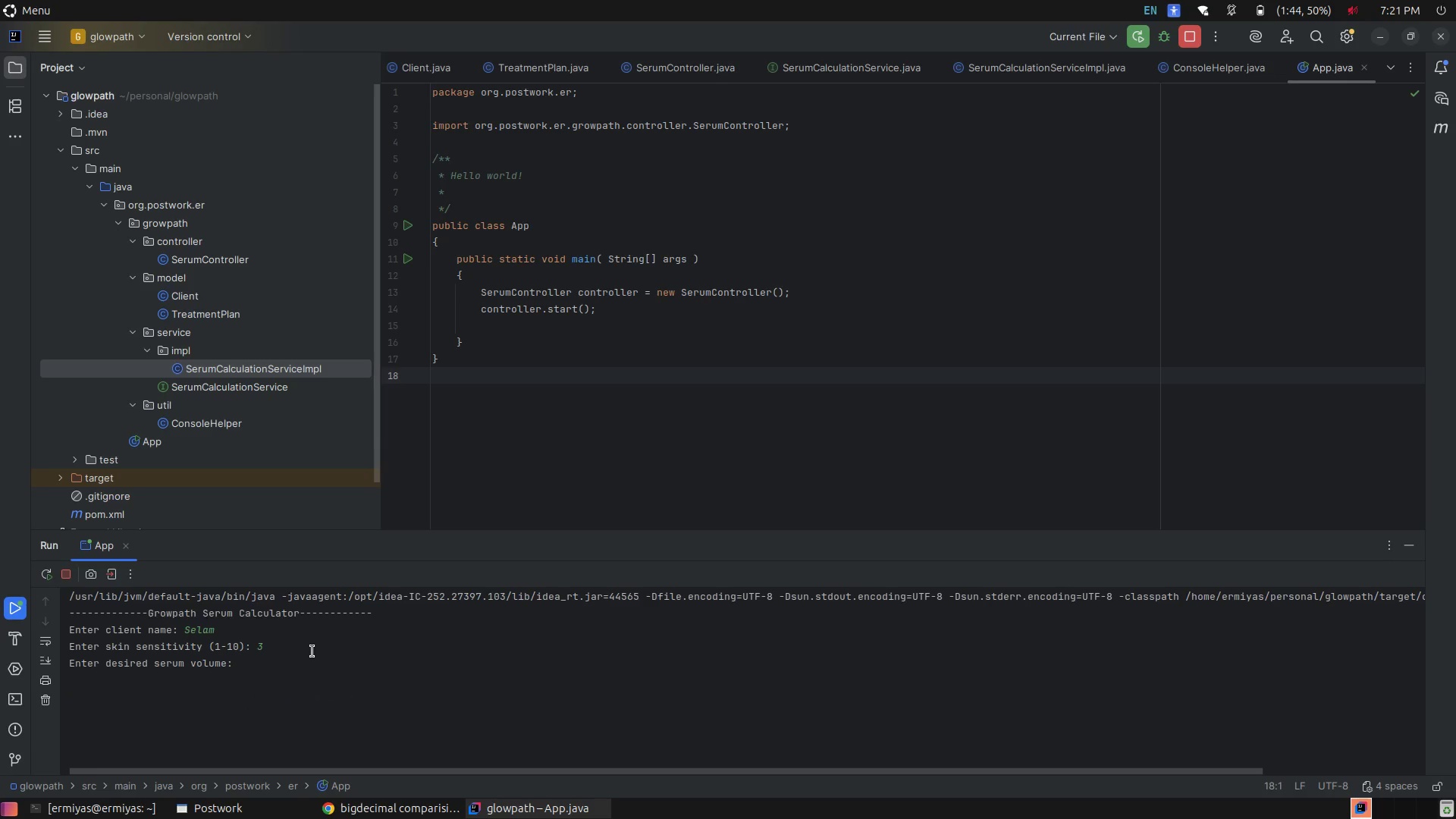 
key(5)
 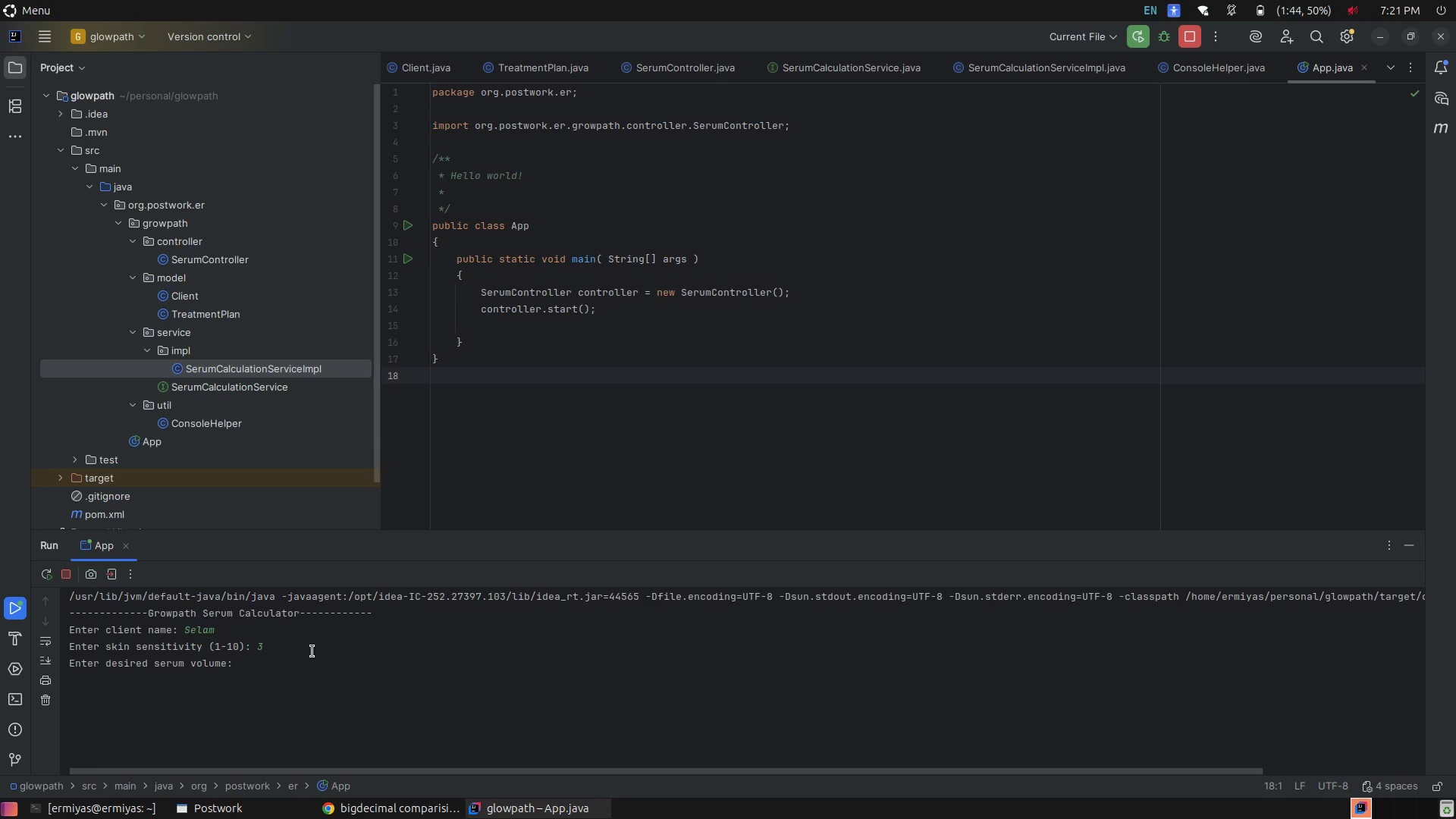 
key(Enter)
 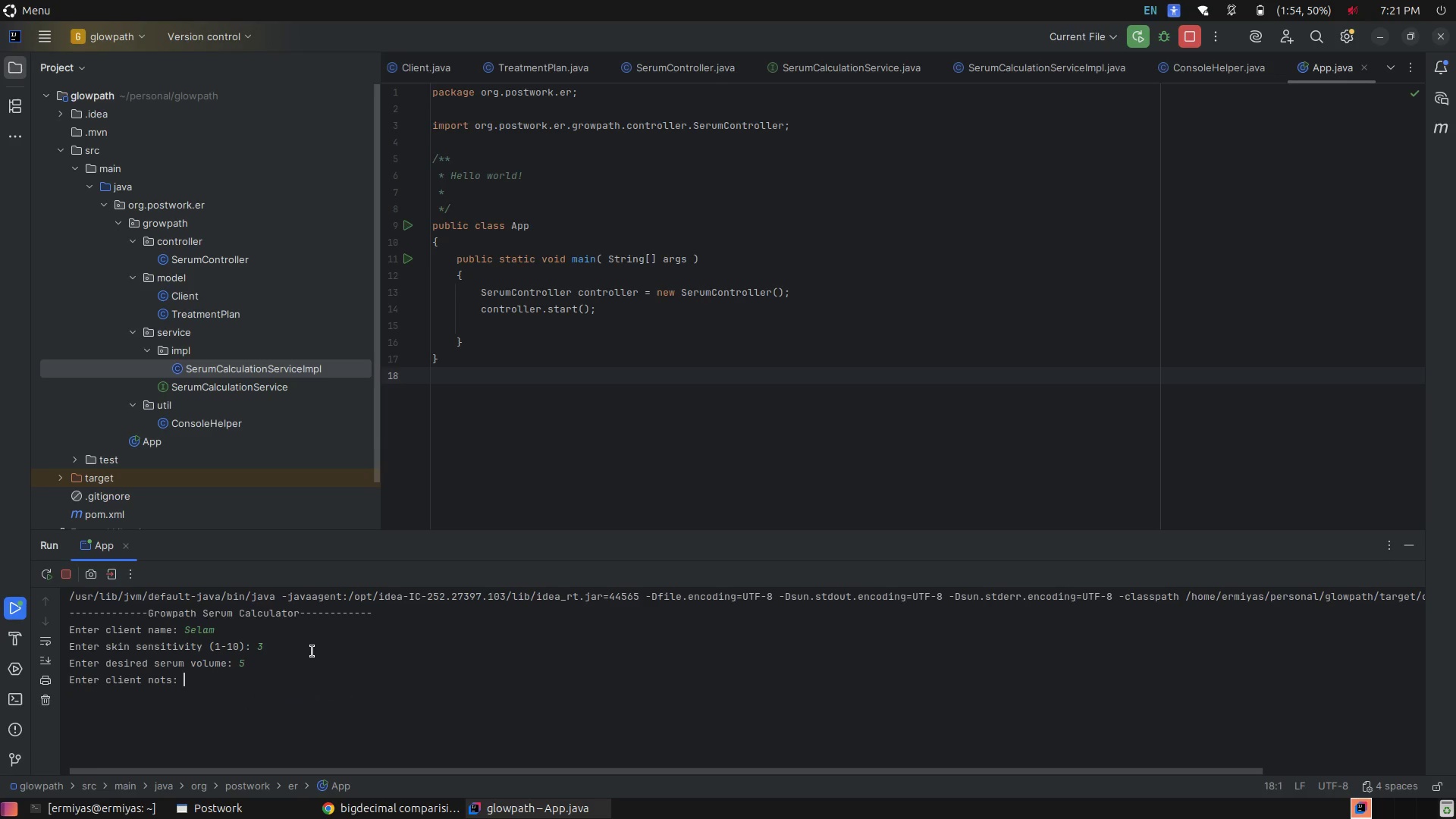 
type(sdfsd)
 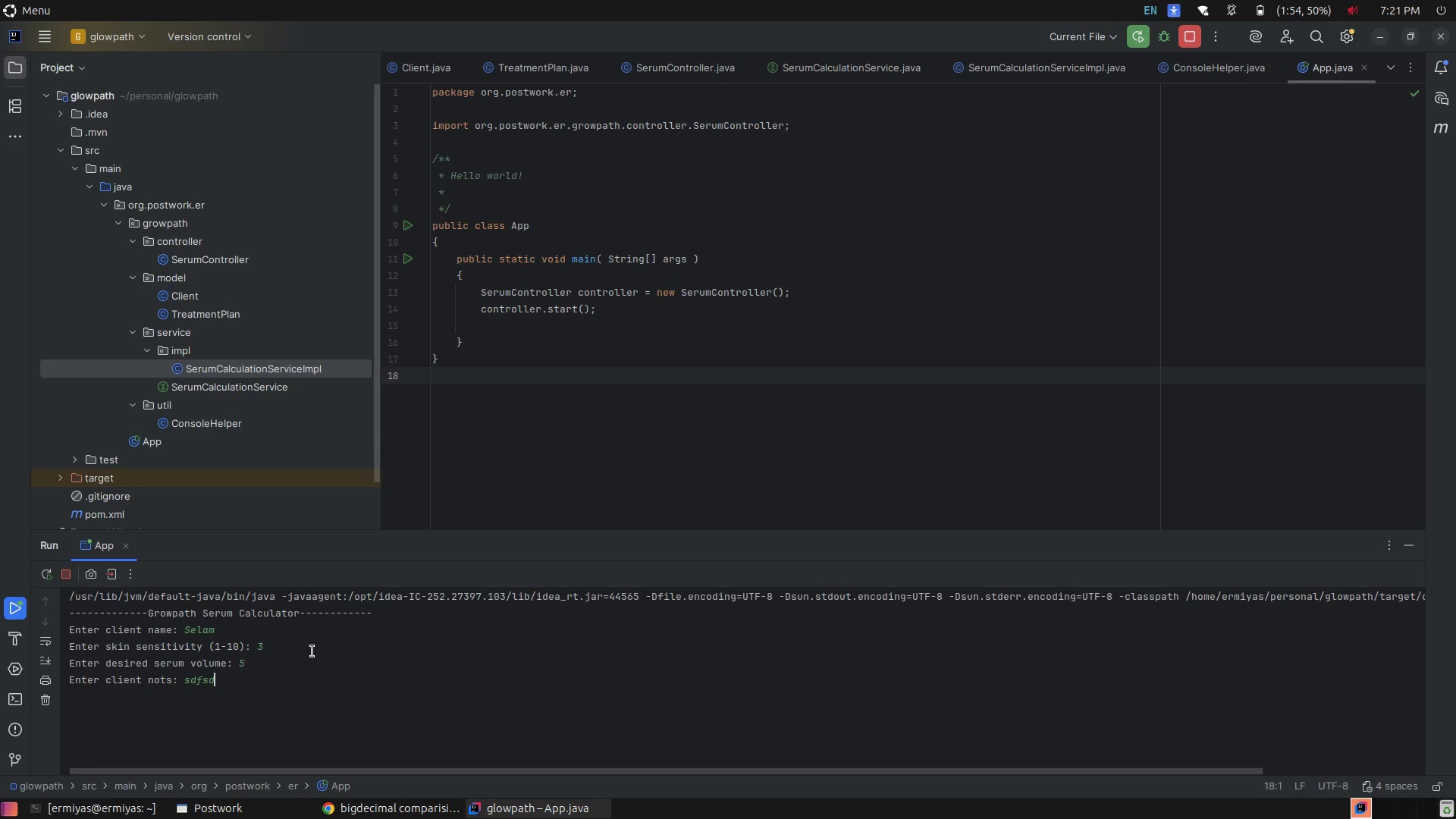 
key(Enter)
 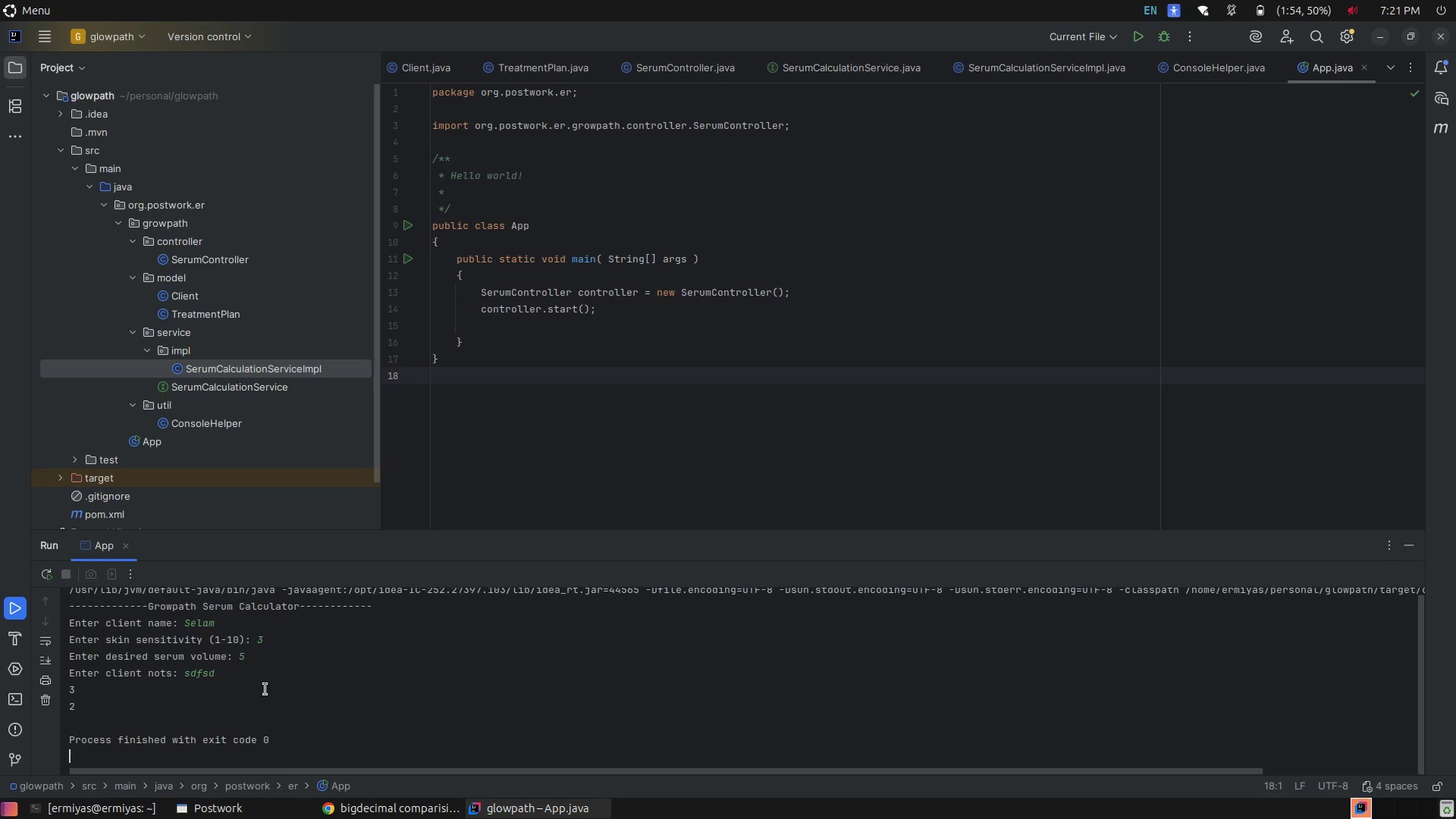 
left_click([93, 704])
 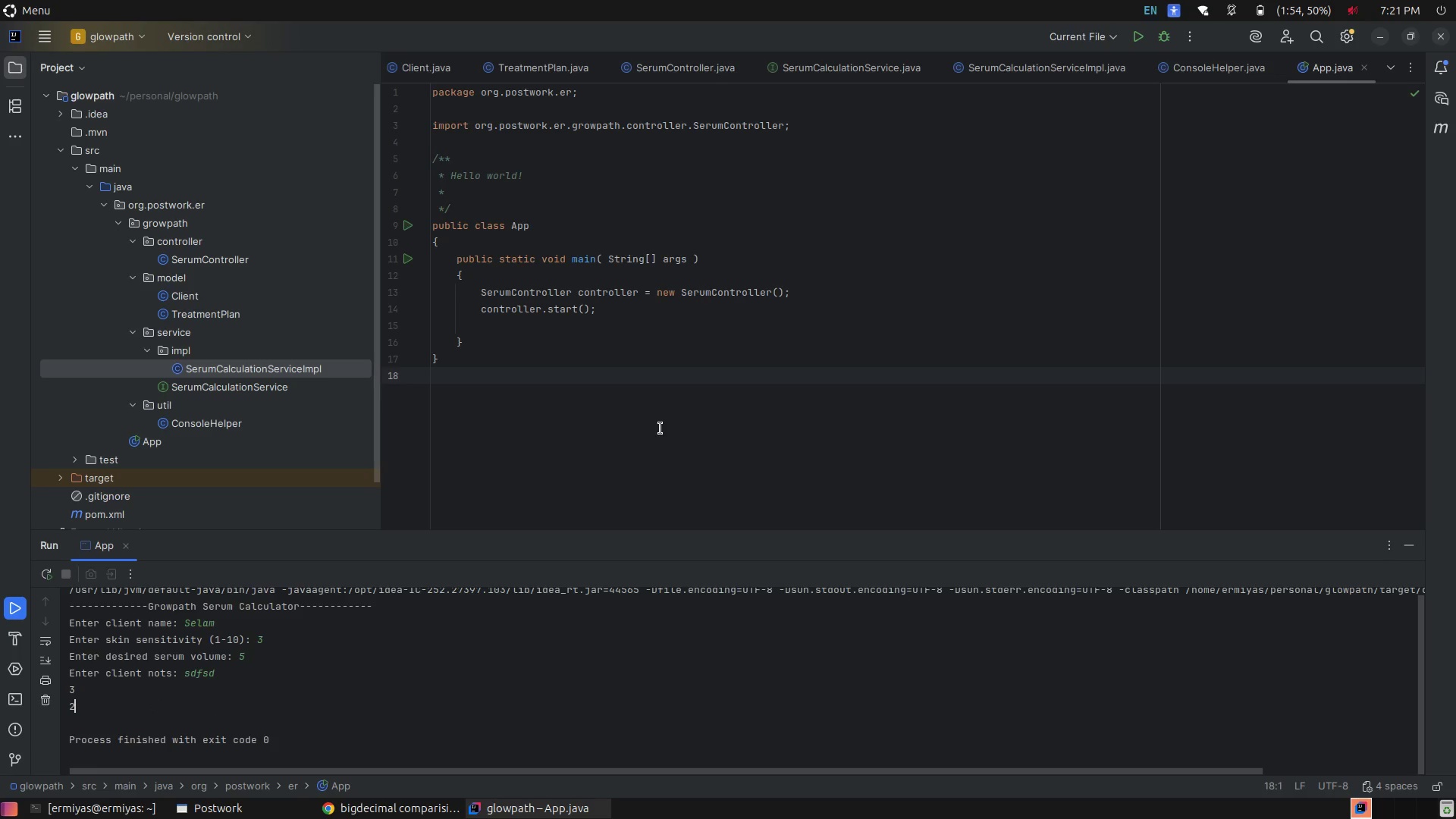 
left_click([661, 428])
 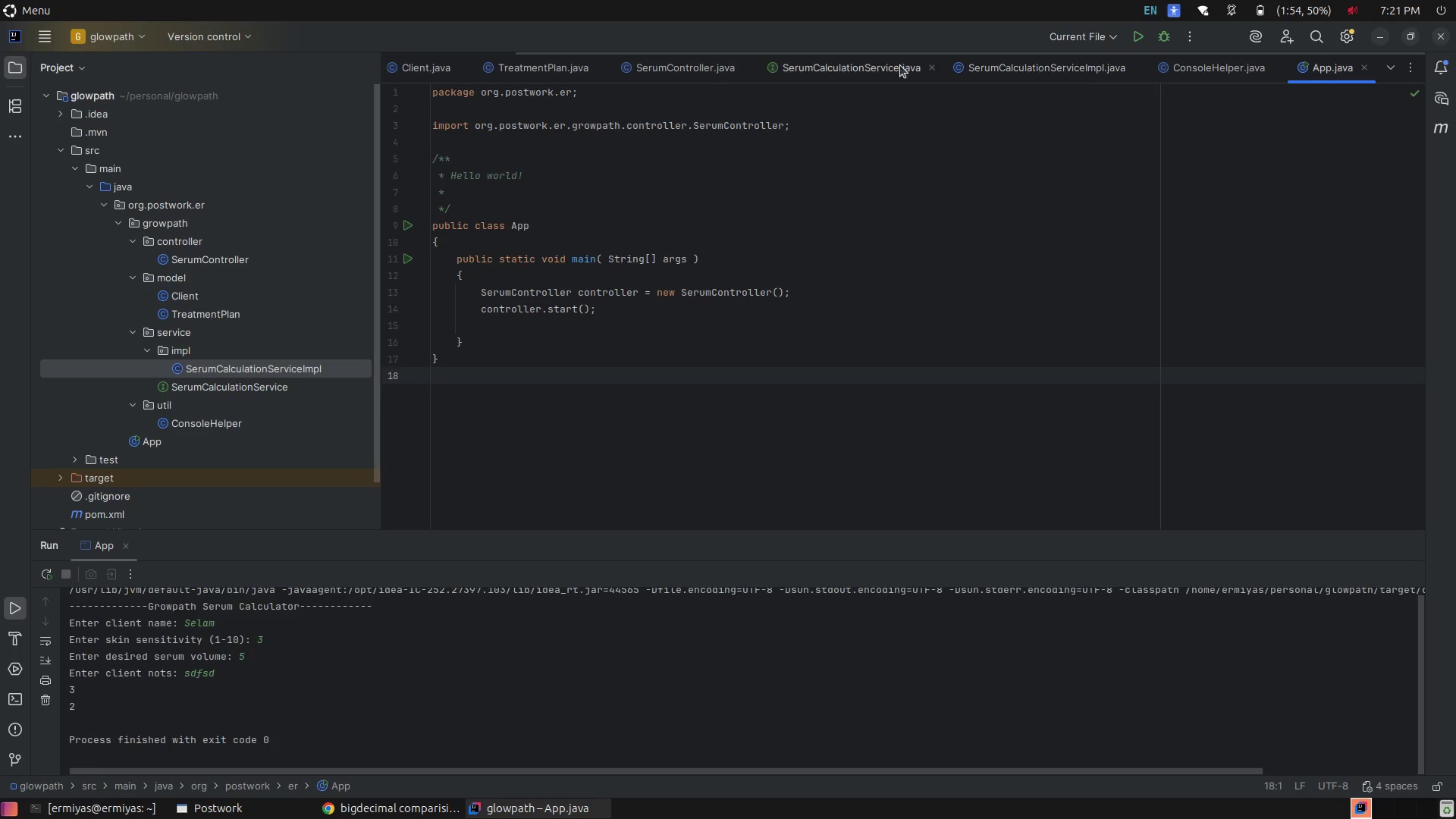 
left_click([853, 62])
 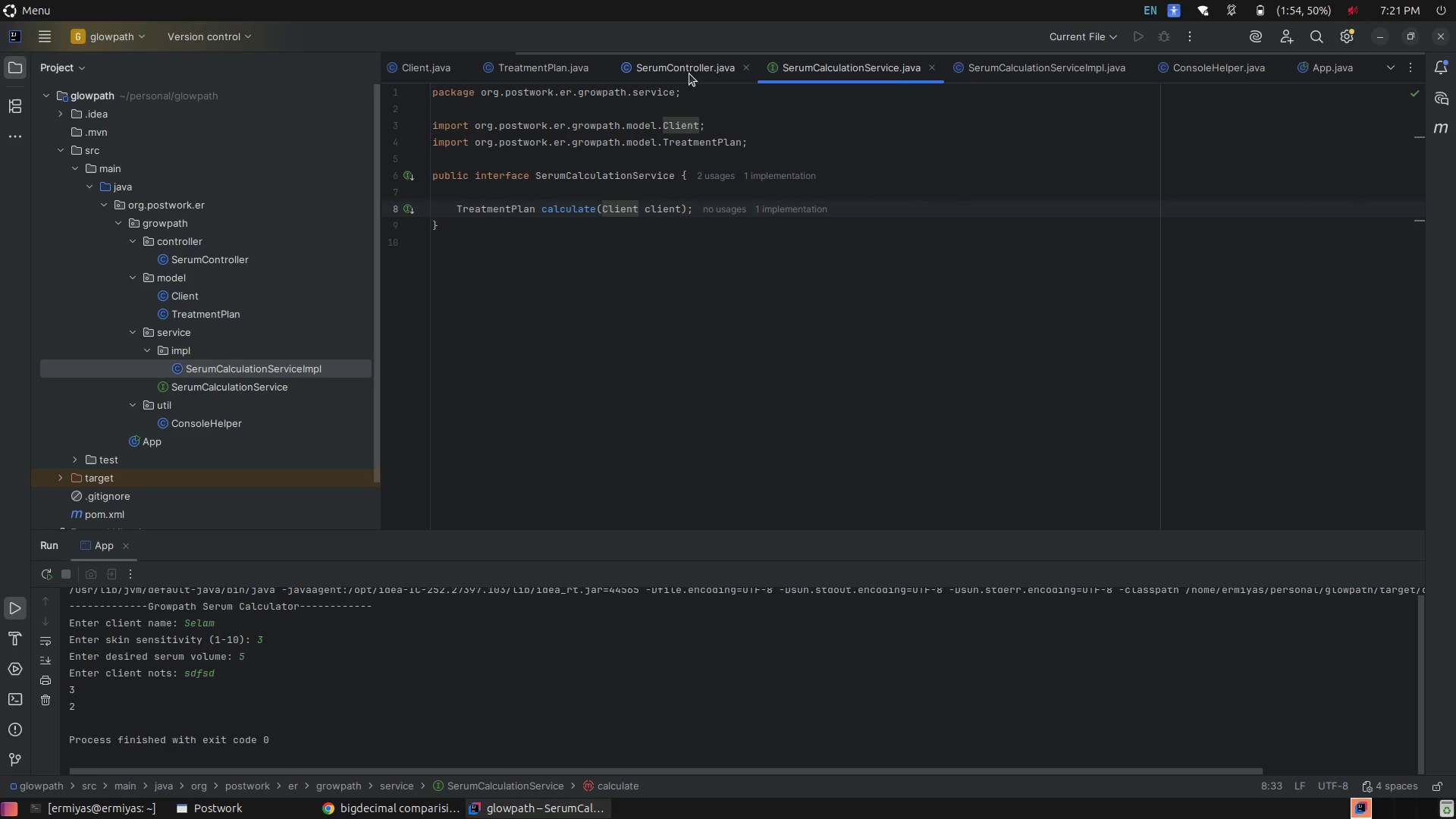 
left_click([688, 71])
 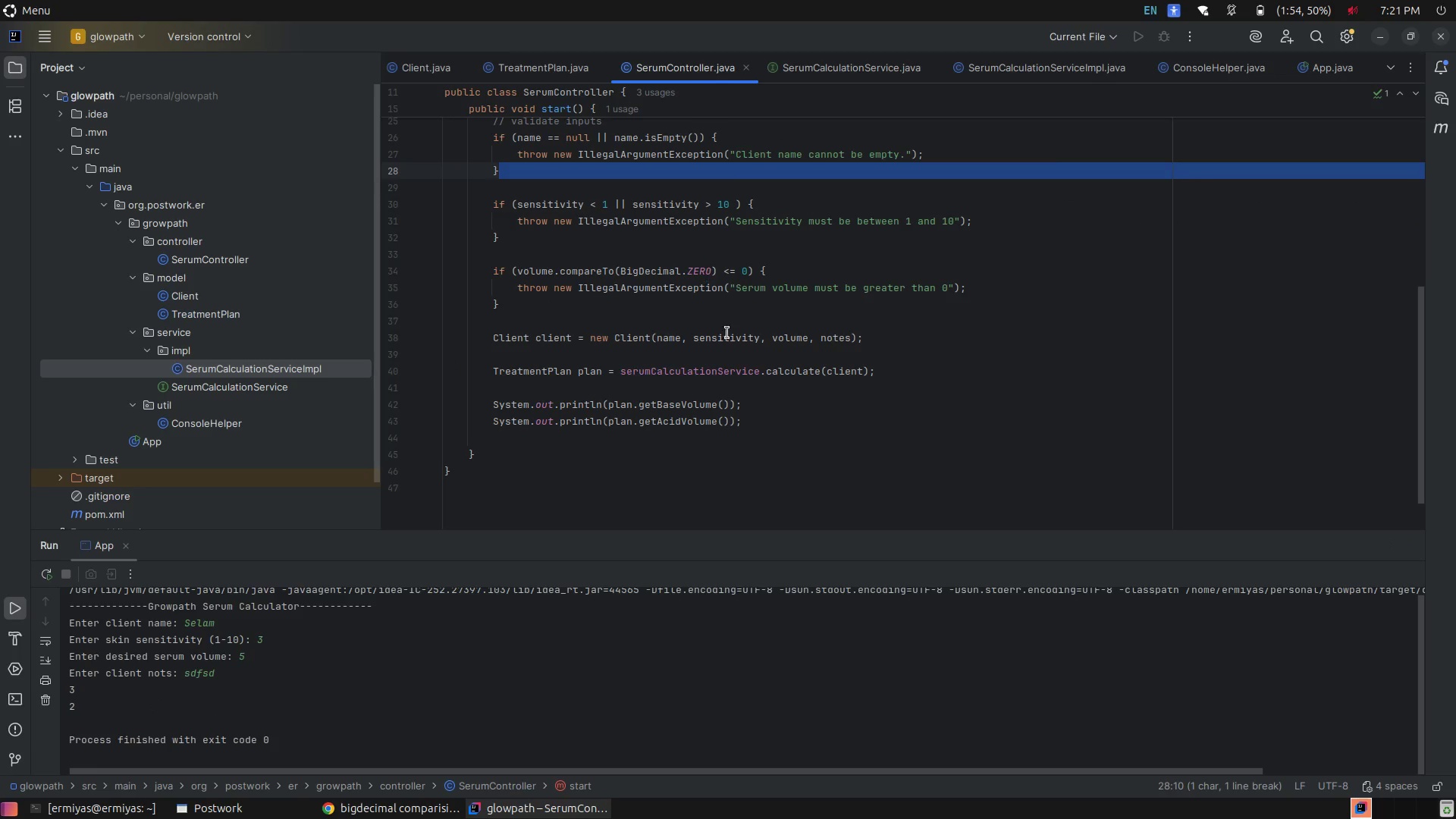 
left_click([744, 381])
 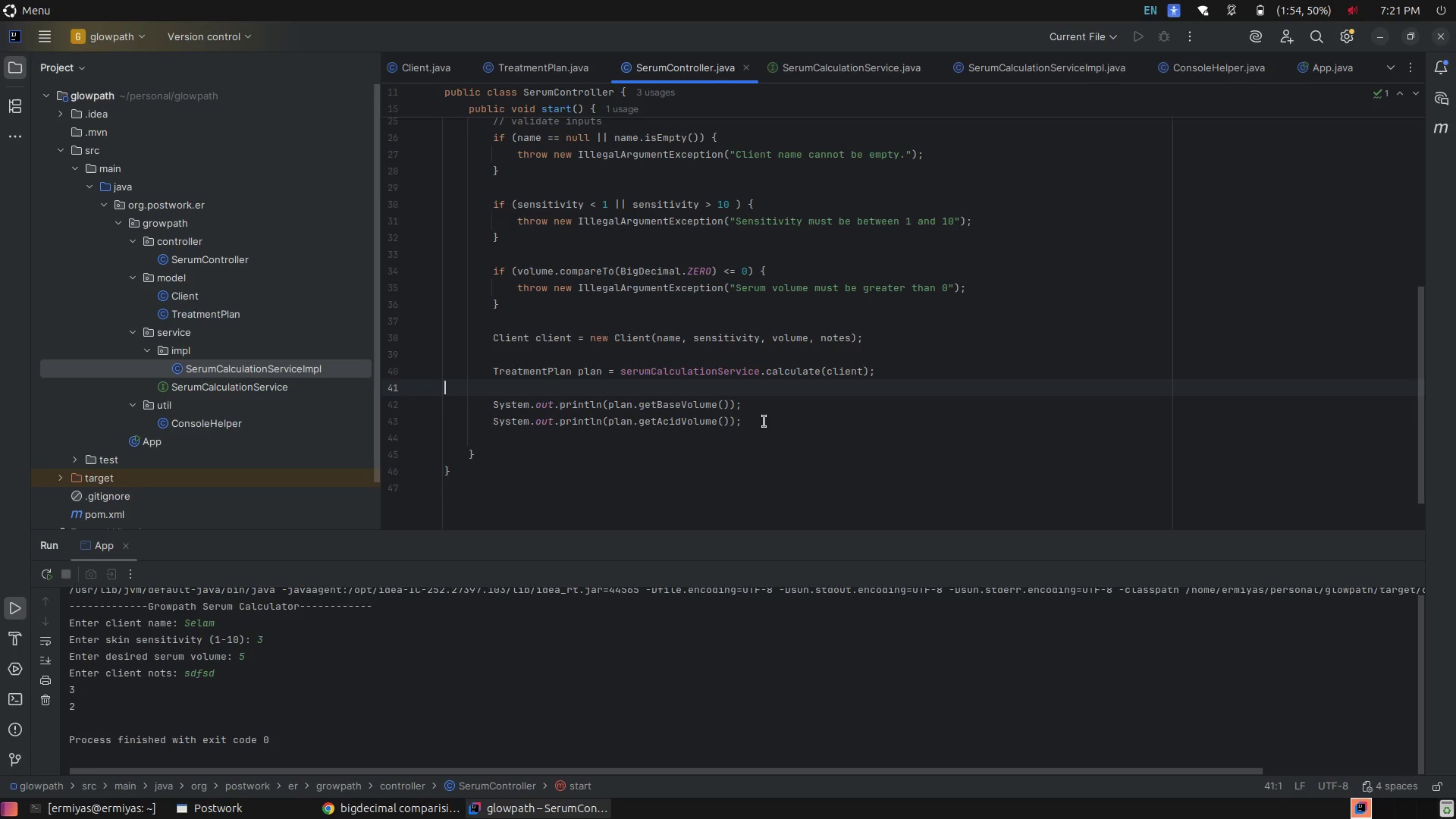 
left_click([764, 422])
 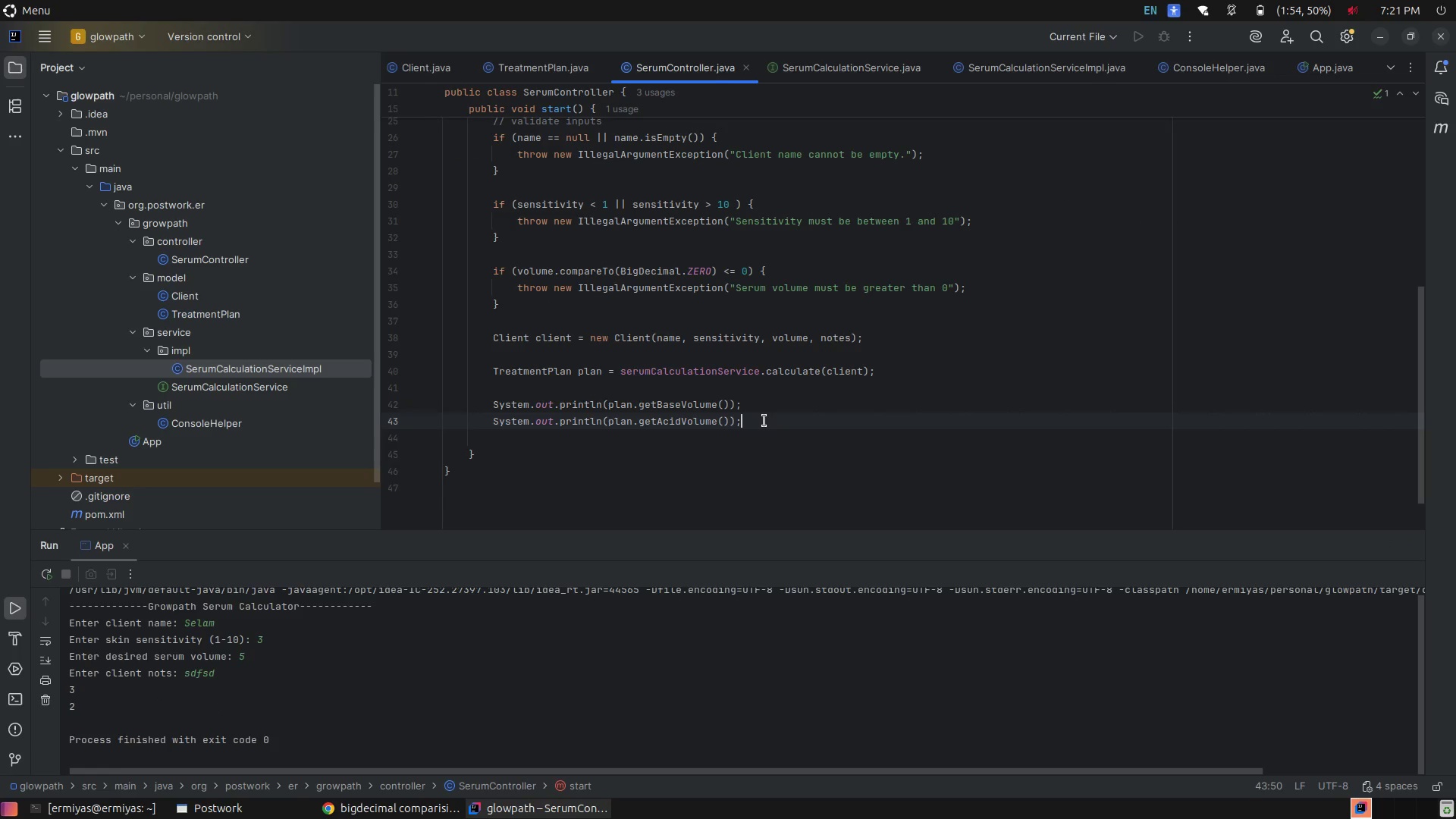 
left_click([722, 393])
 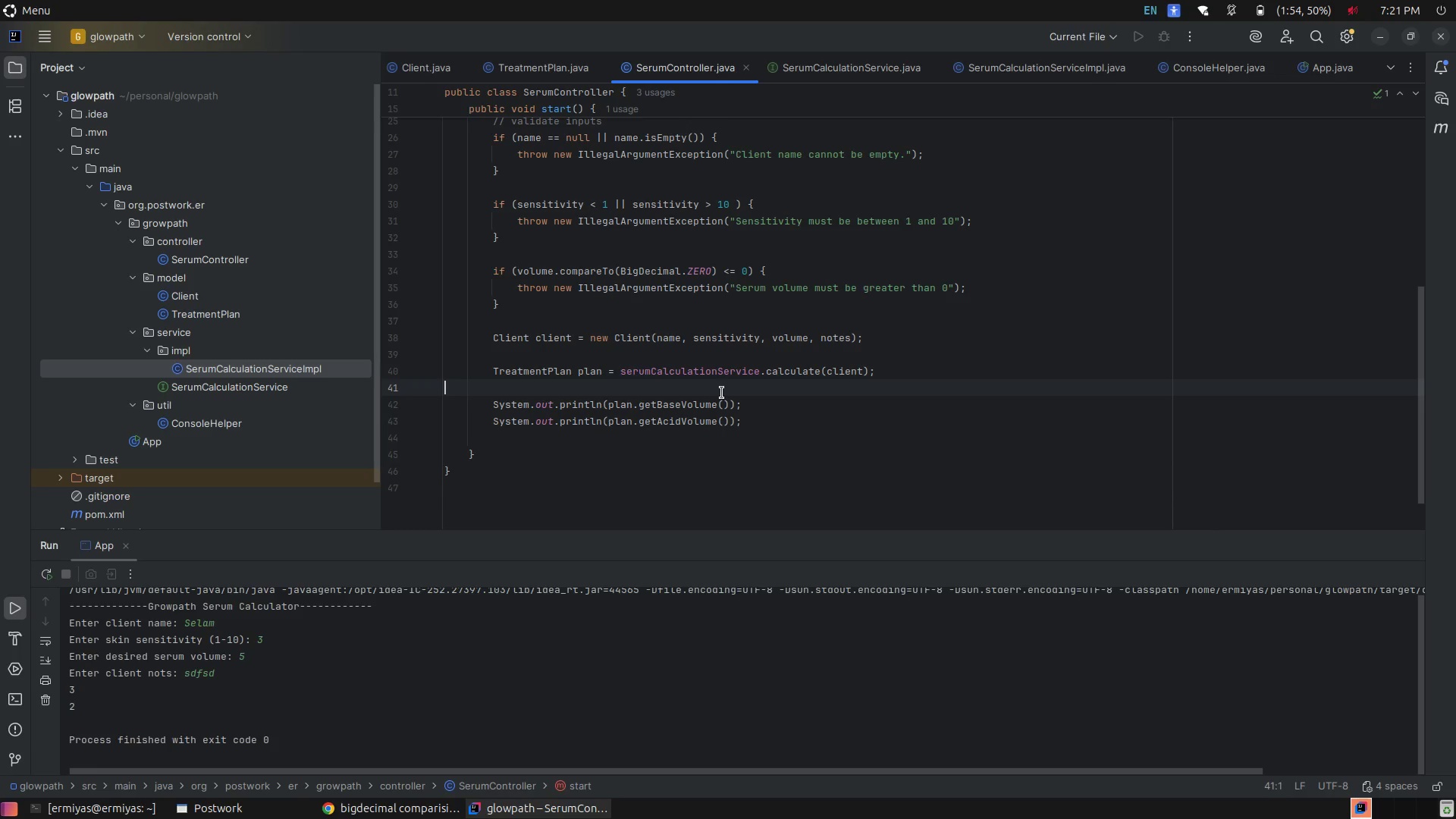 
key(Enter)
 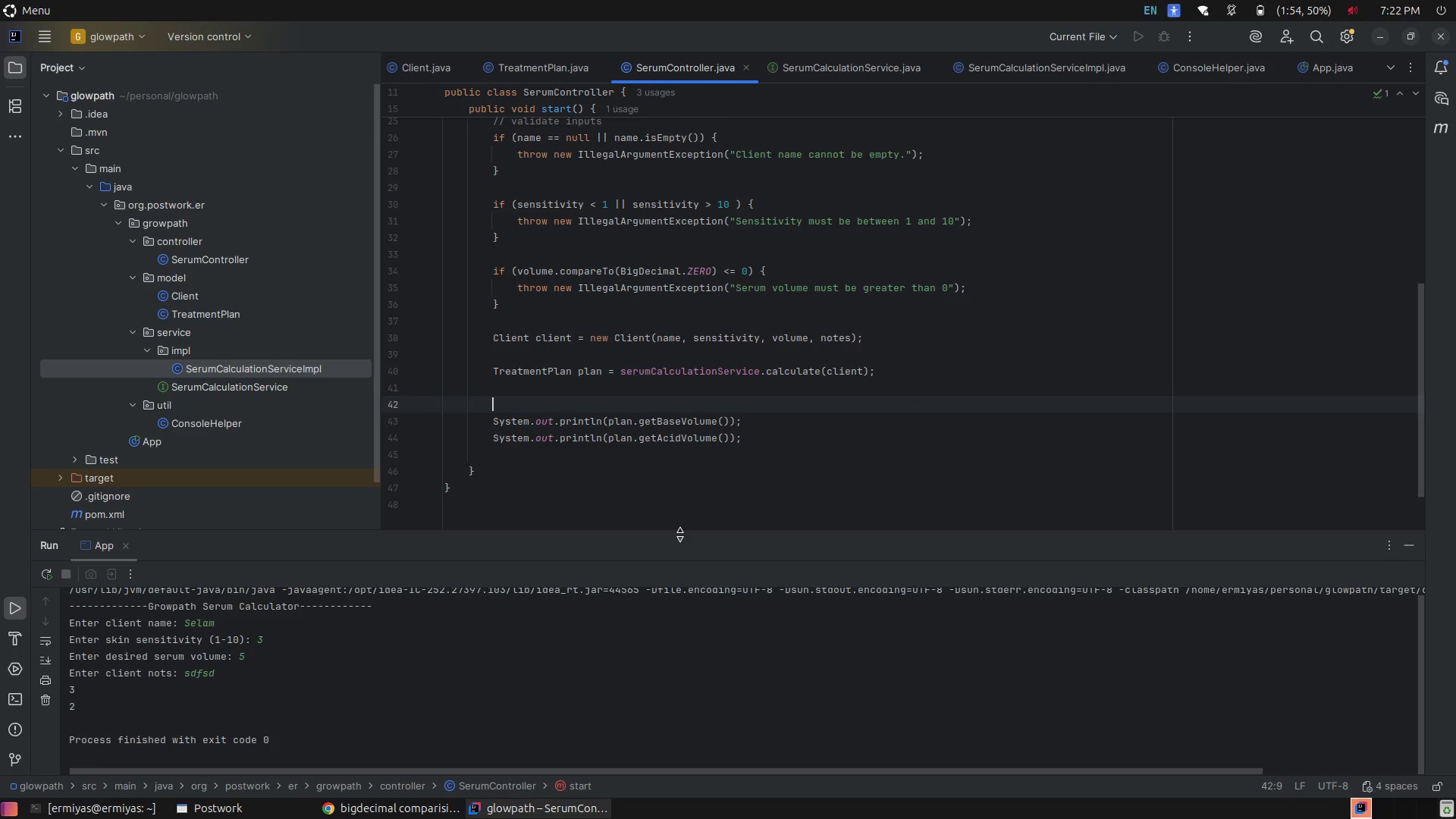 
wait(11.16)
 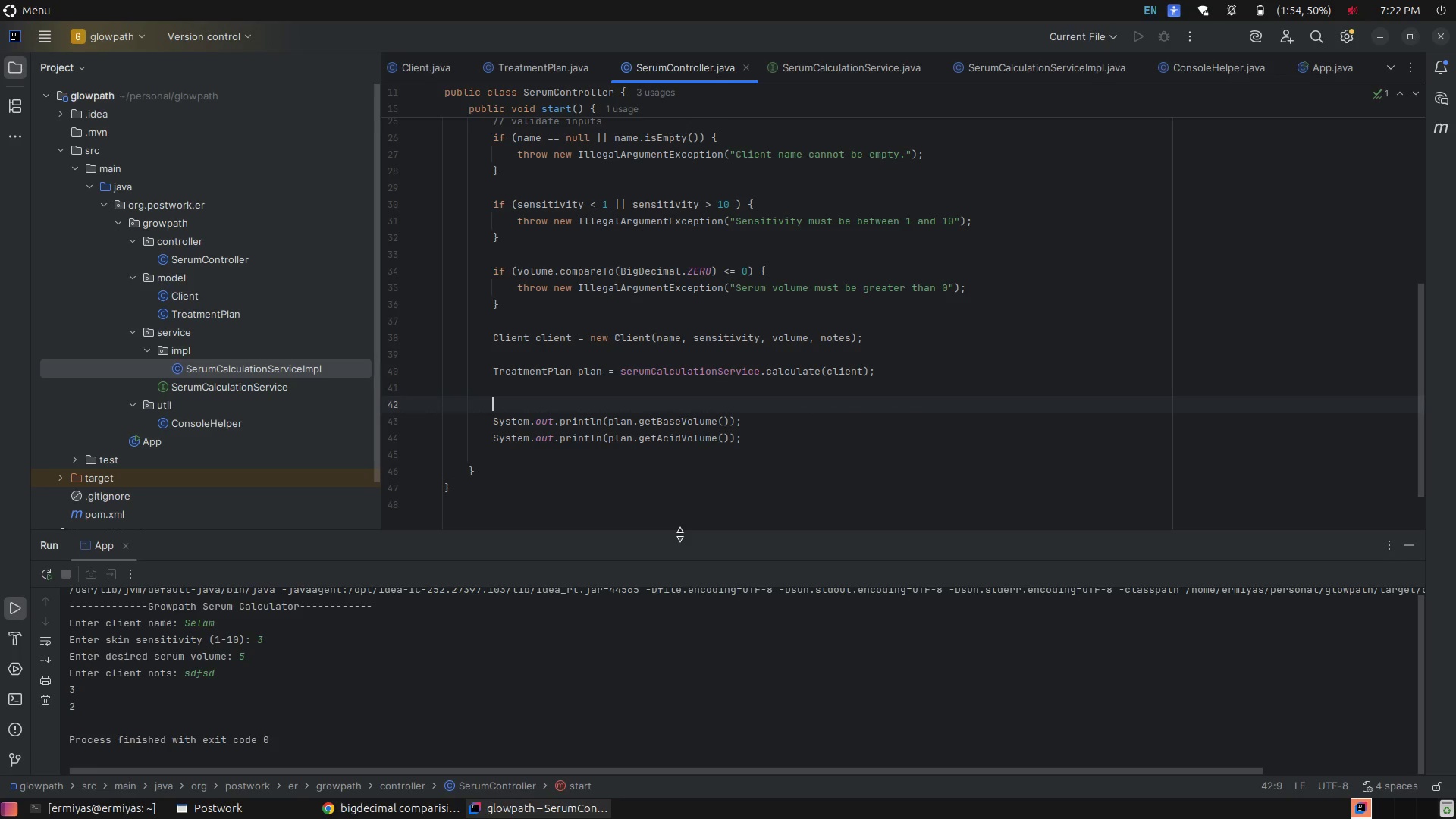 
type(Sy)
key(Tab)
type(.out.)
key(Tab)
type(")
 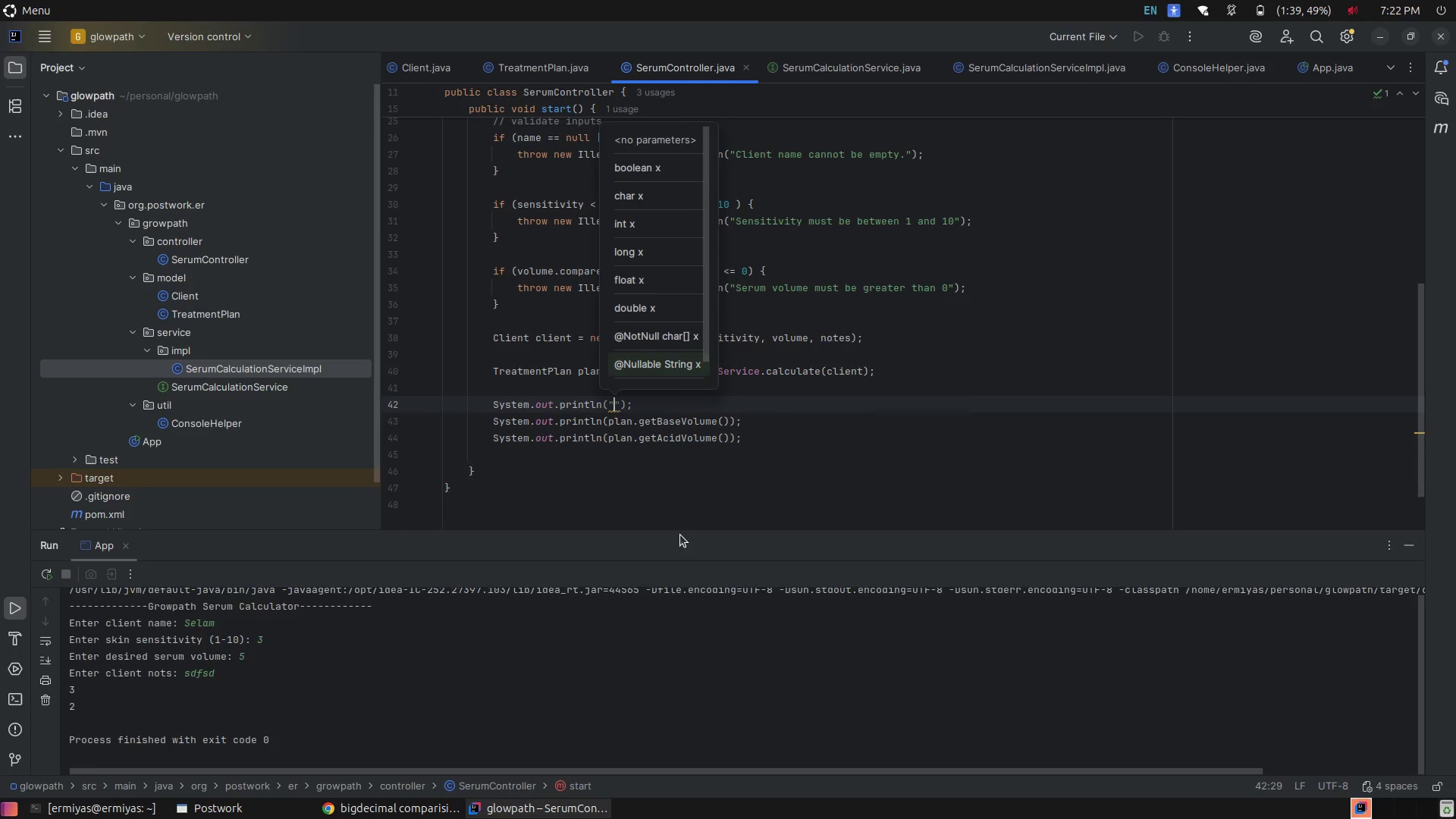 
wait(5.89)
 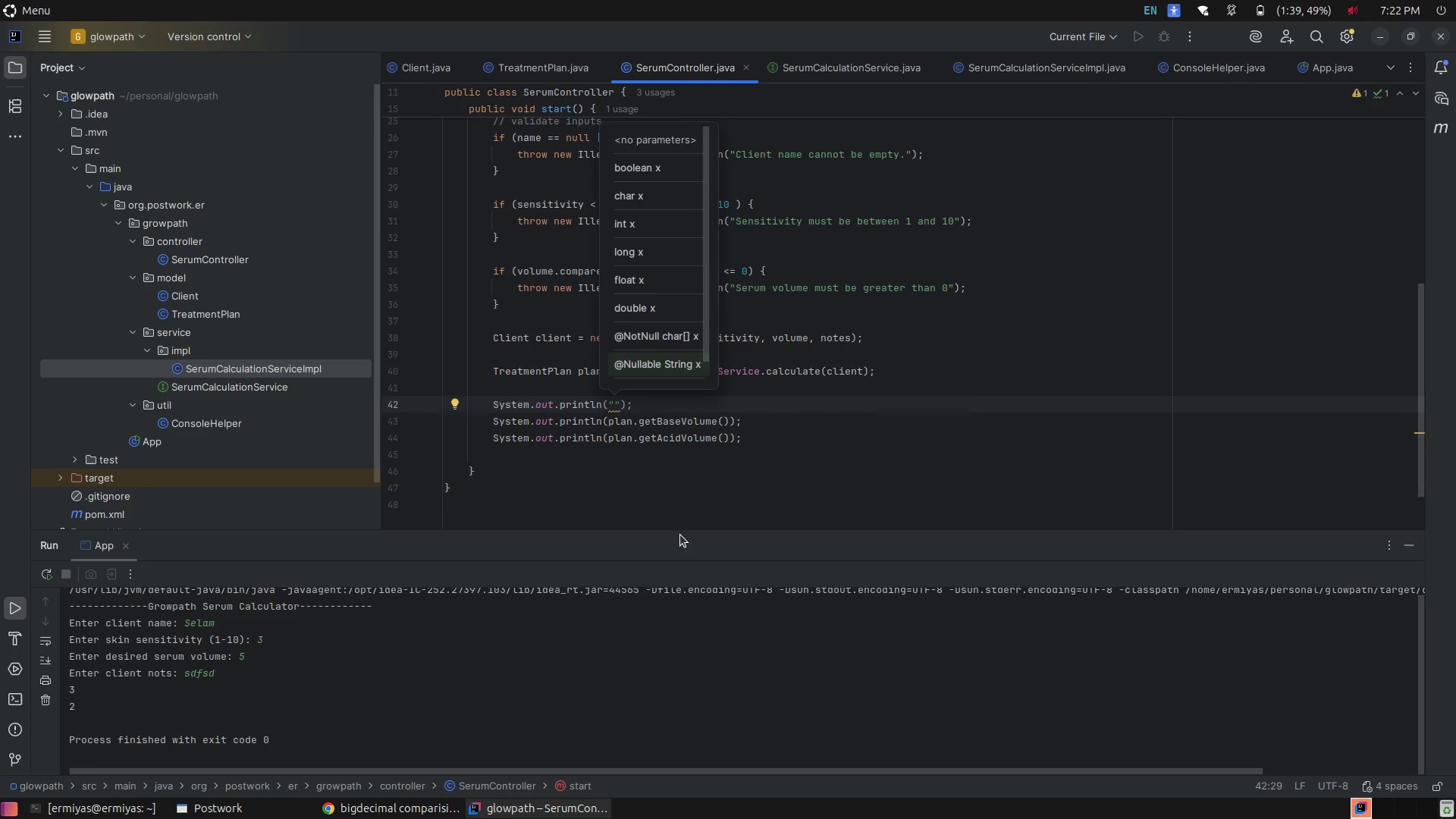 
type(------- Treate)
key(Backspace)
type(ment plan )
 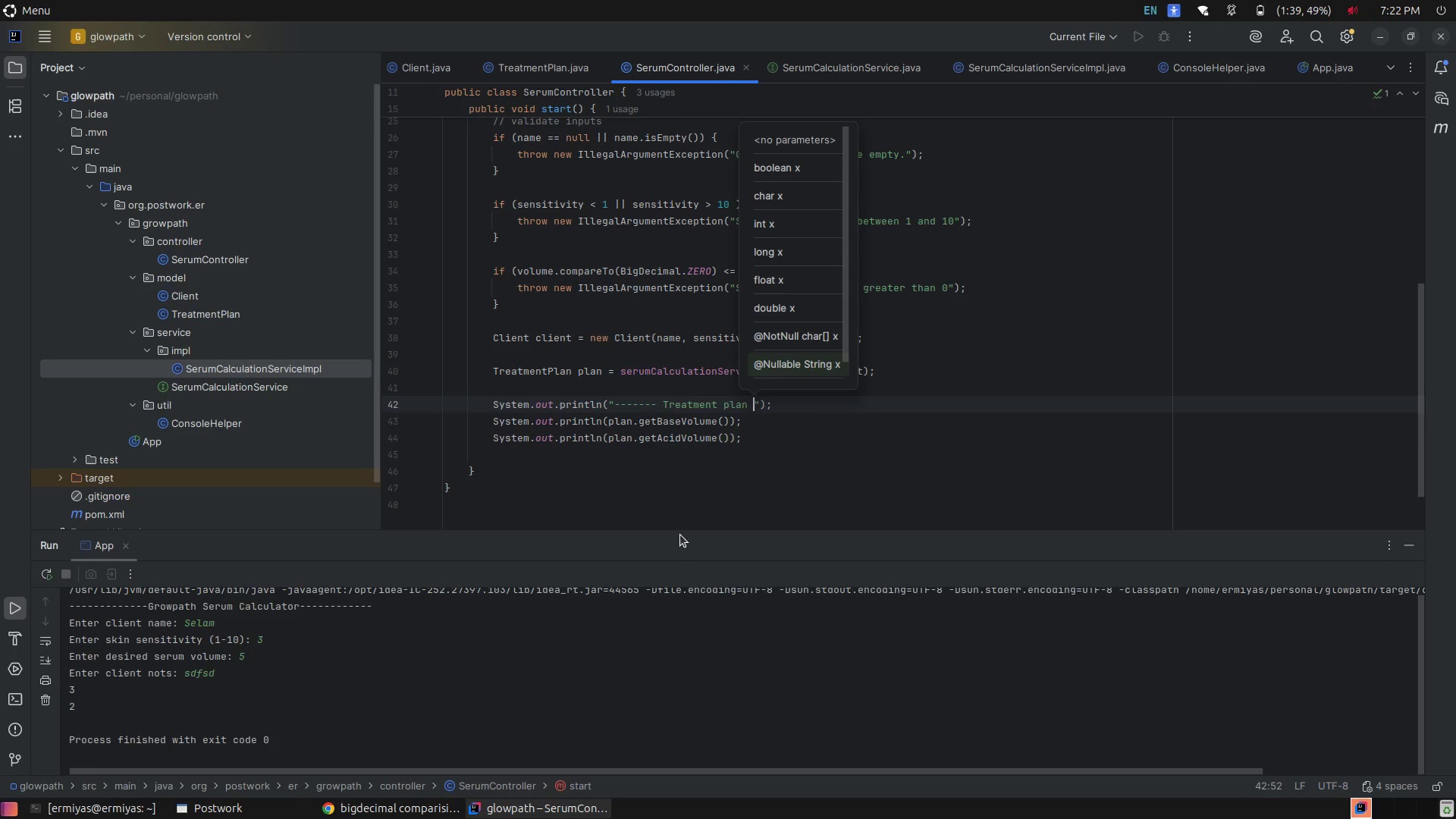 
key(Minus)
 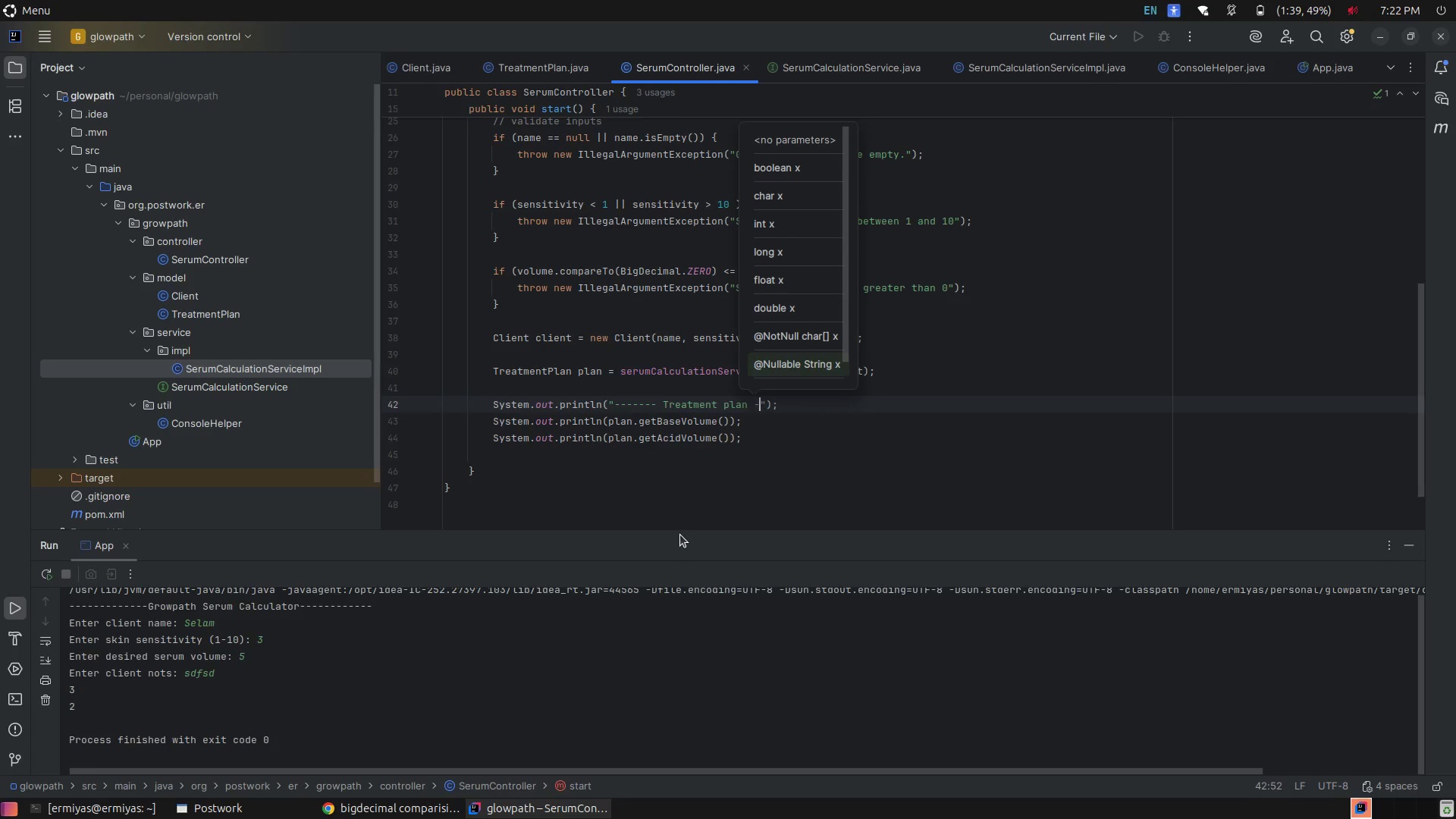 
key(Minus)
 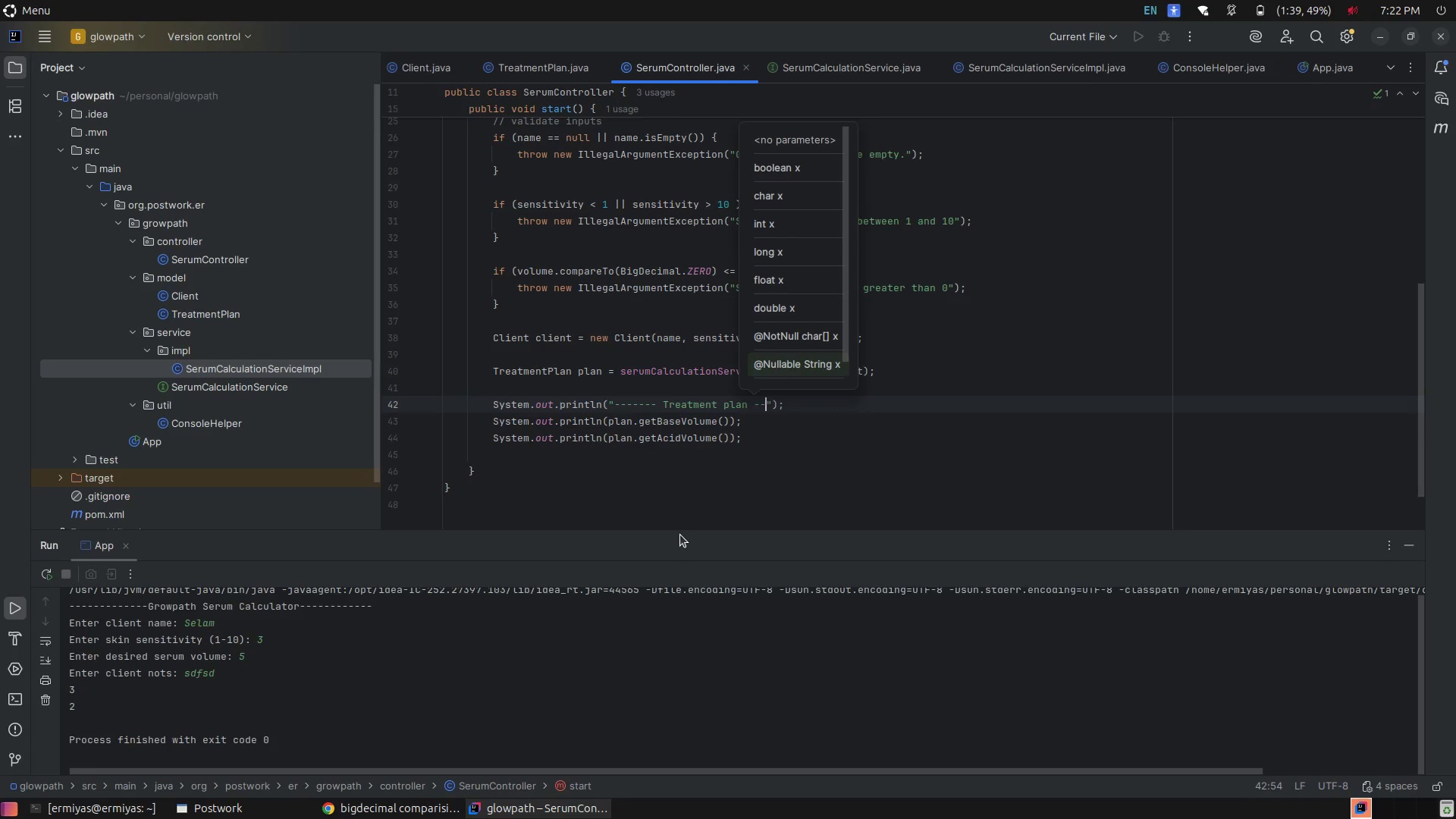 
key(Minus)
 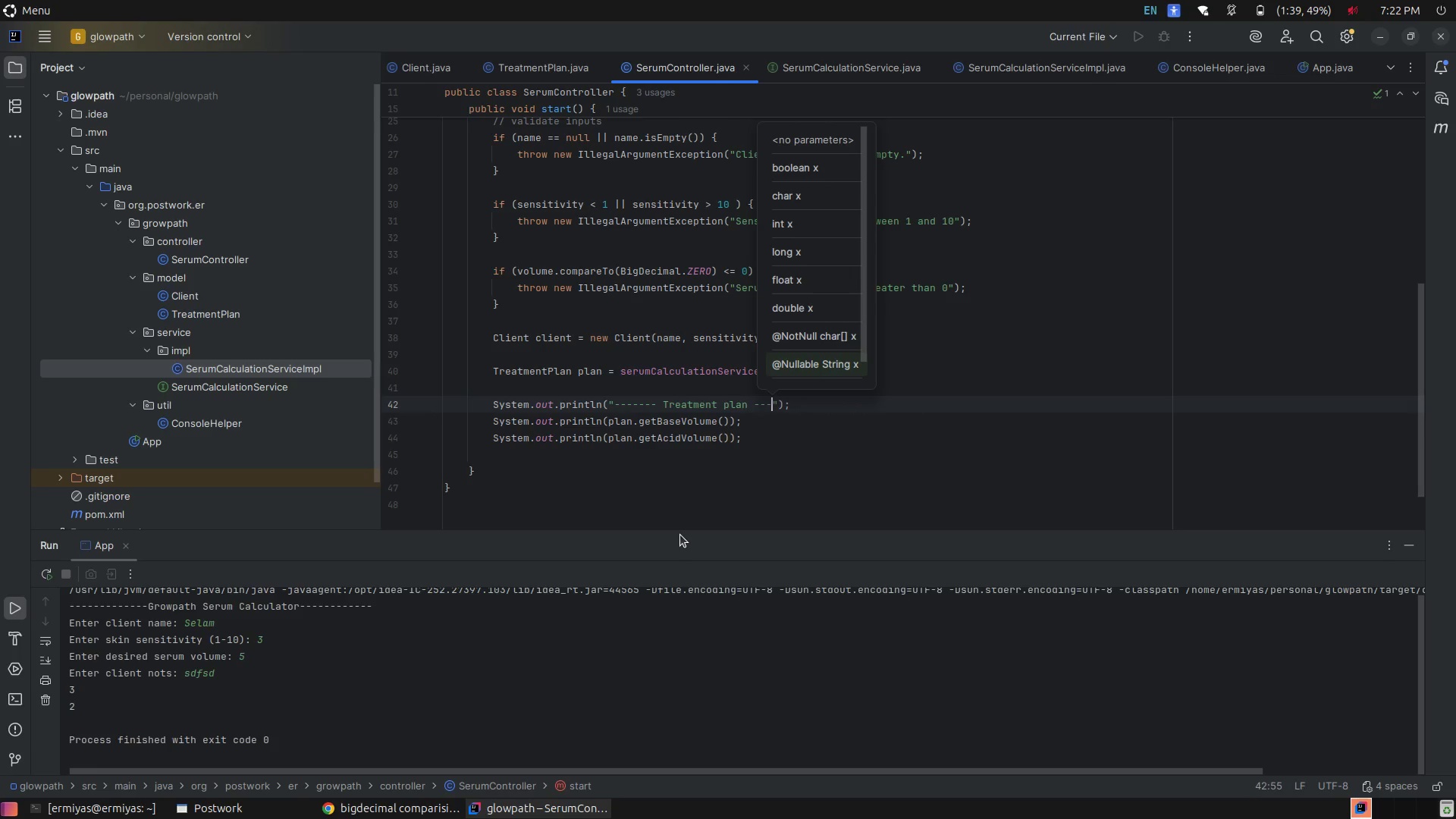 
key(Minus)
 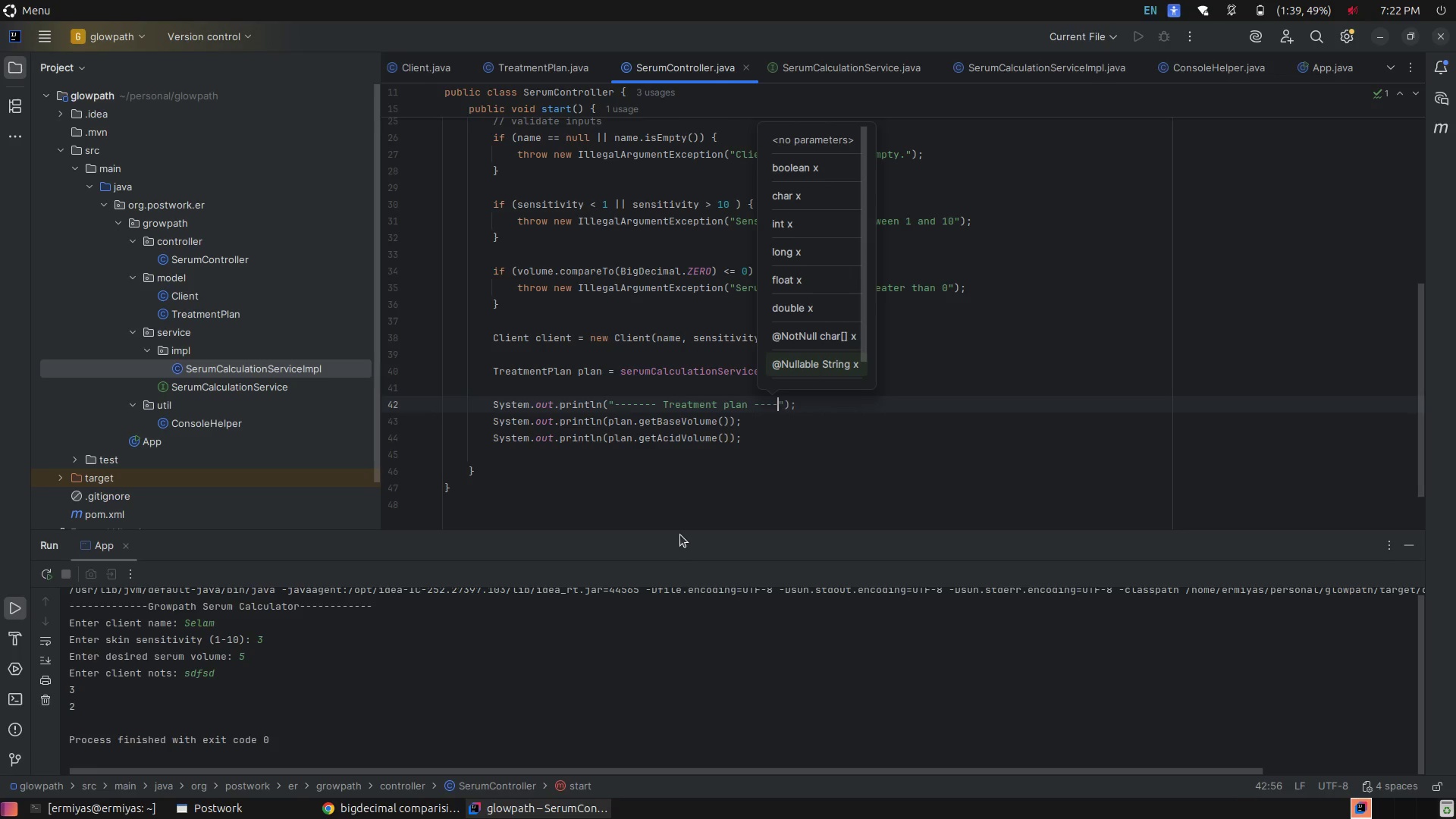 
key(Minus)
 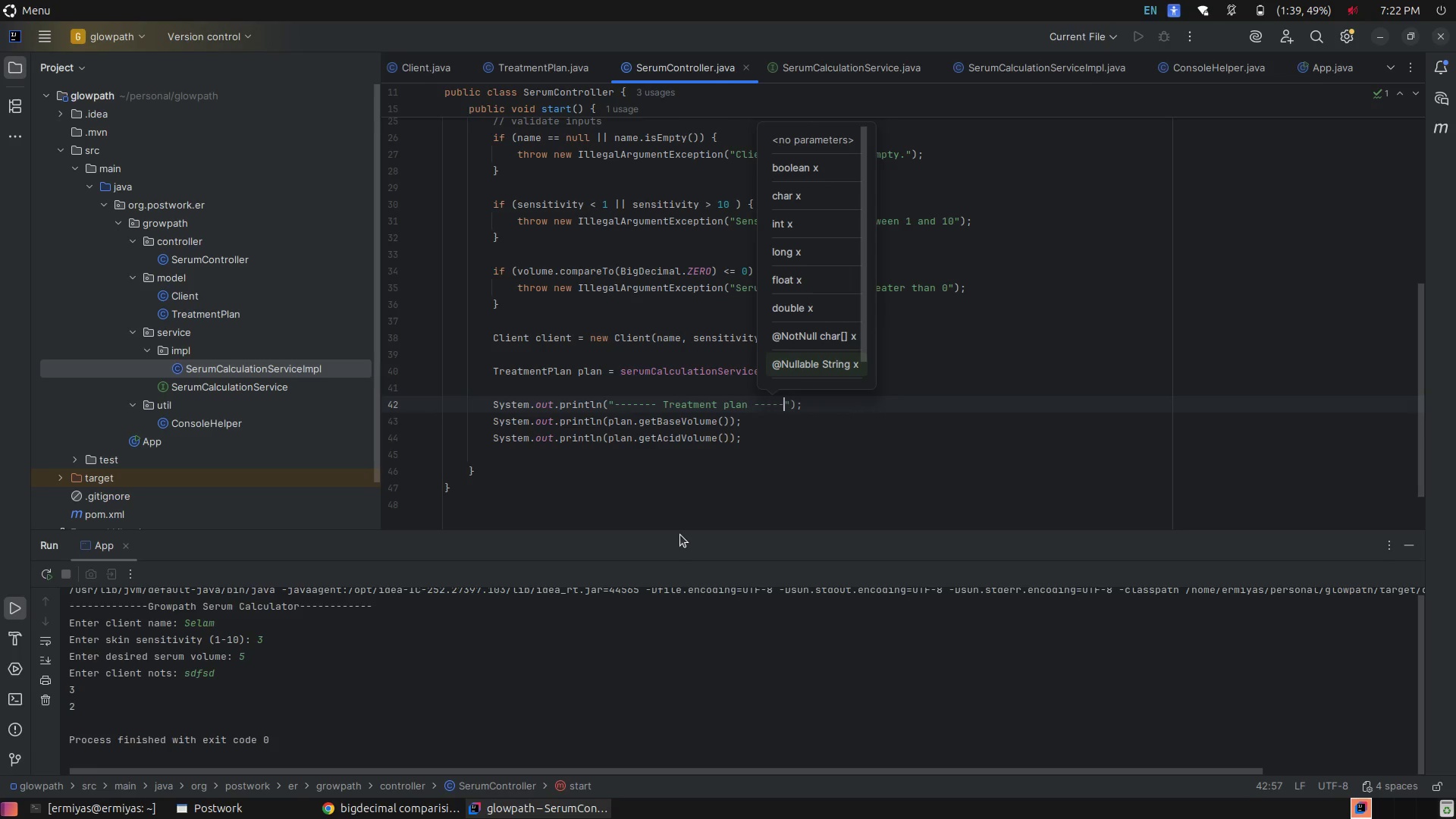 
key(Minus)
 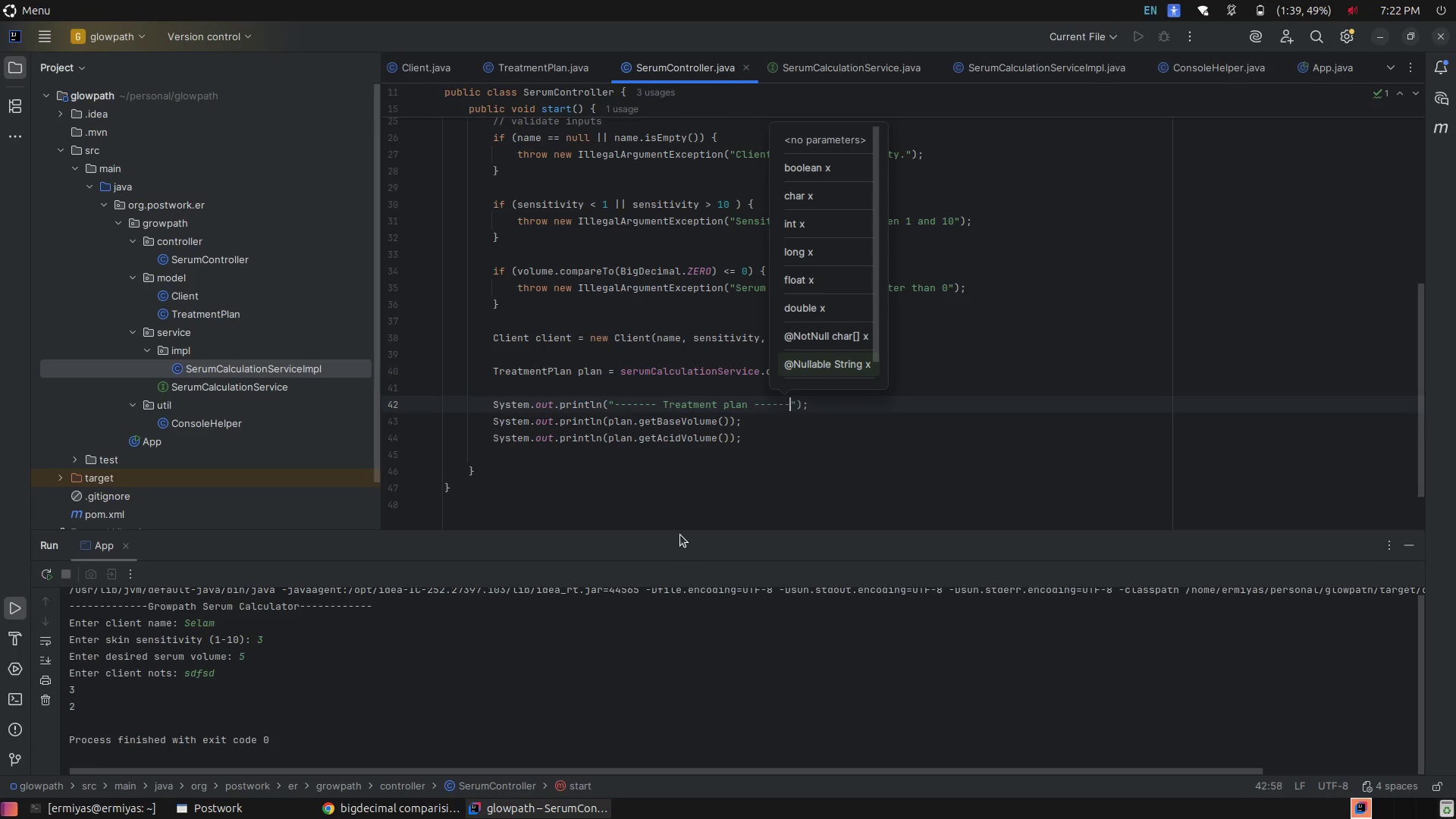 
key(Minus)
 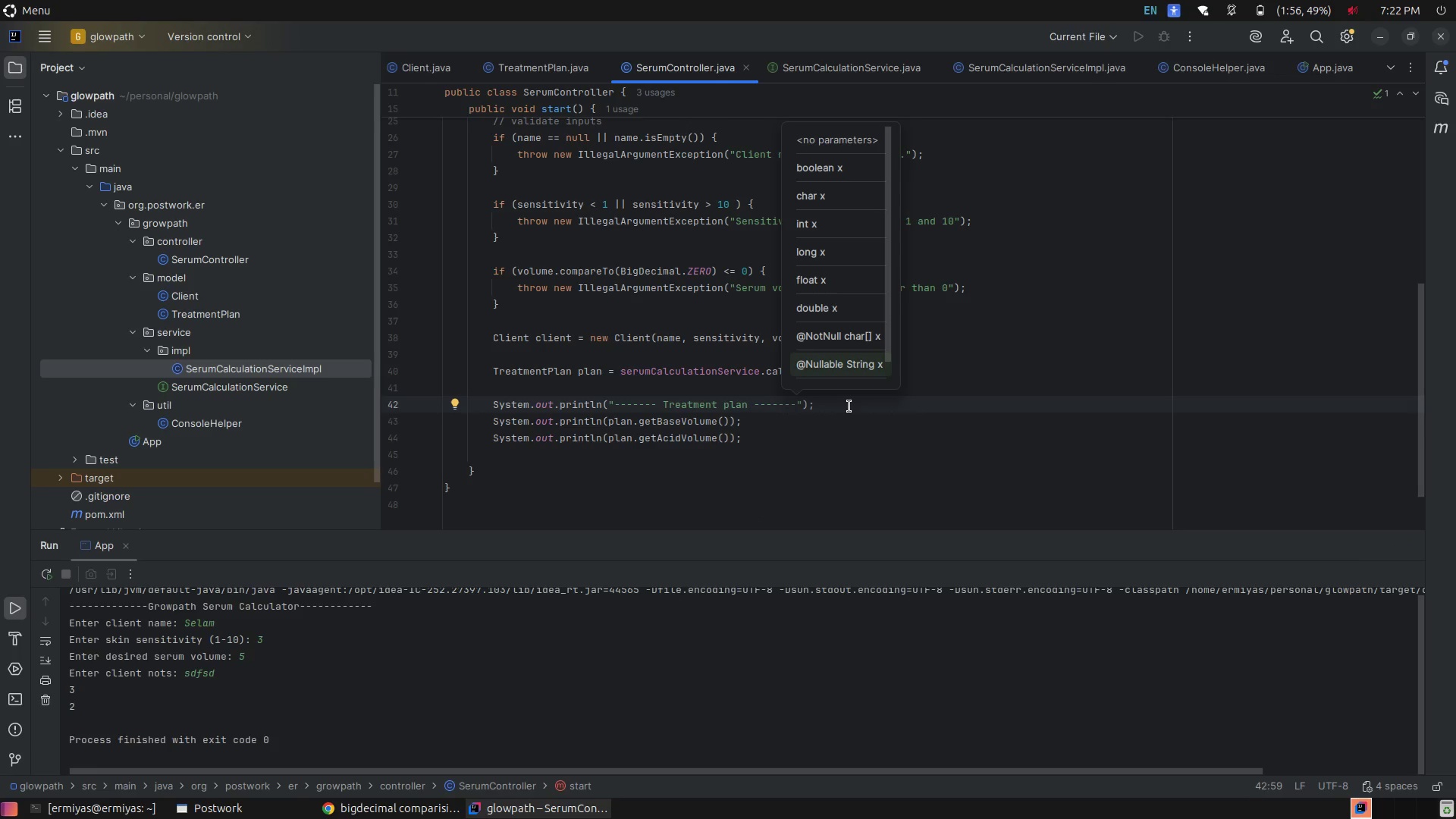 
wait(5.81)
 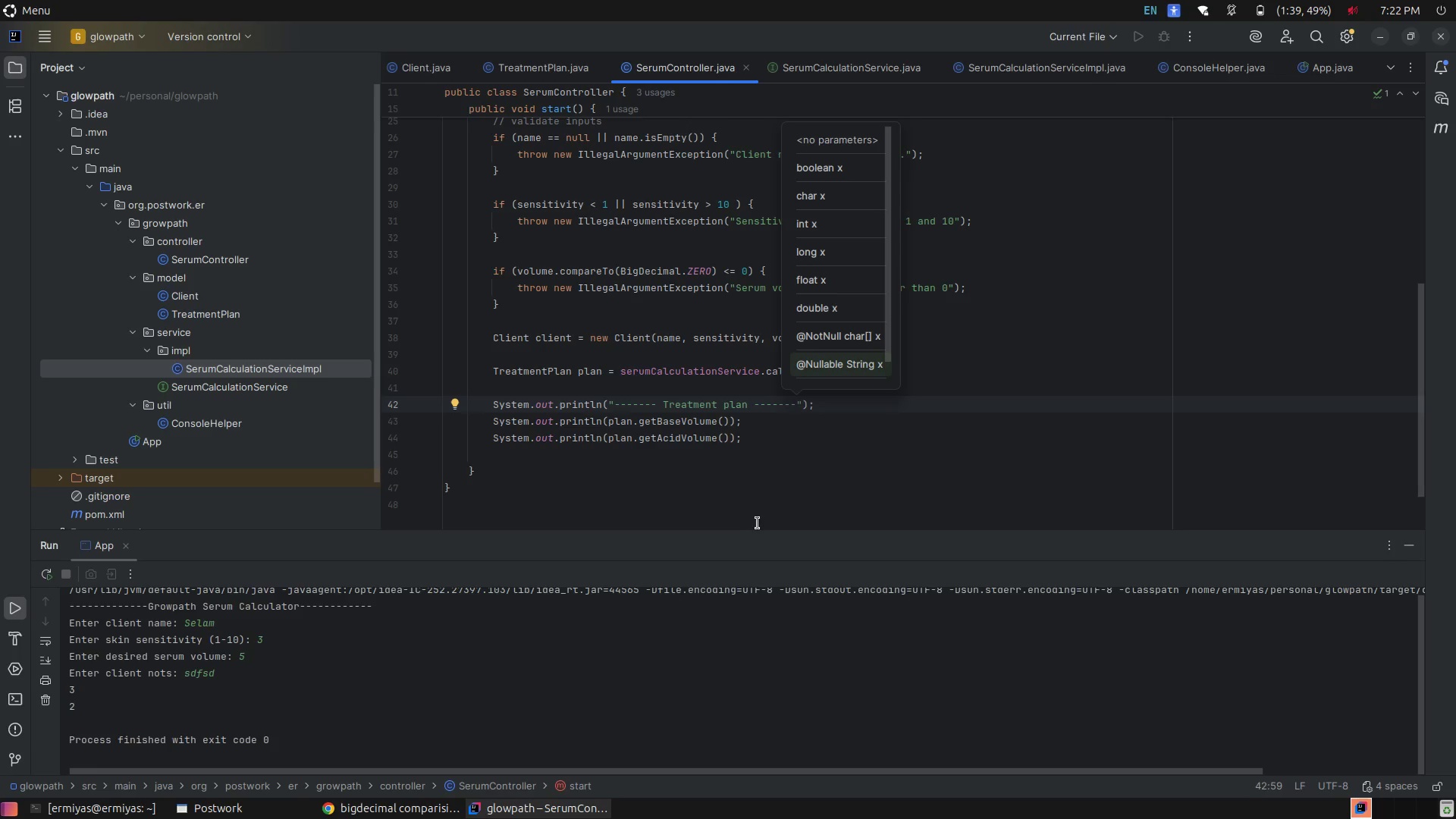 
left_click([811, 425])
 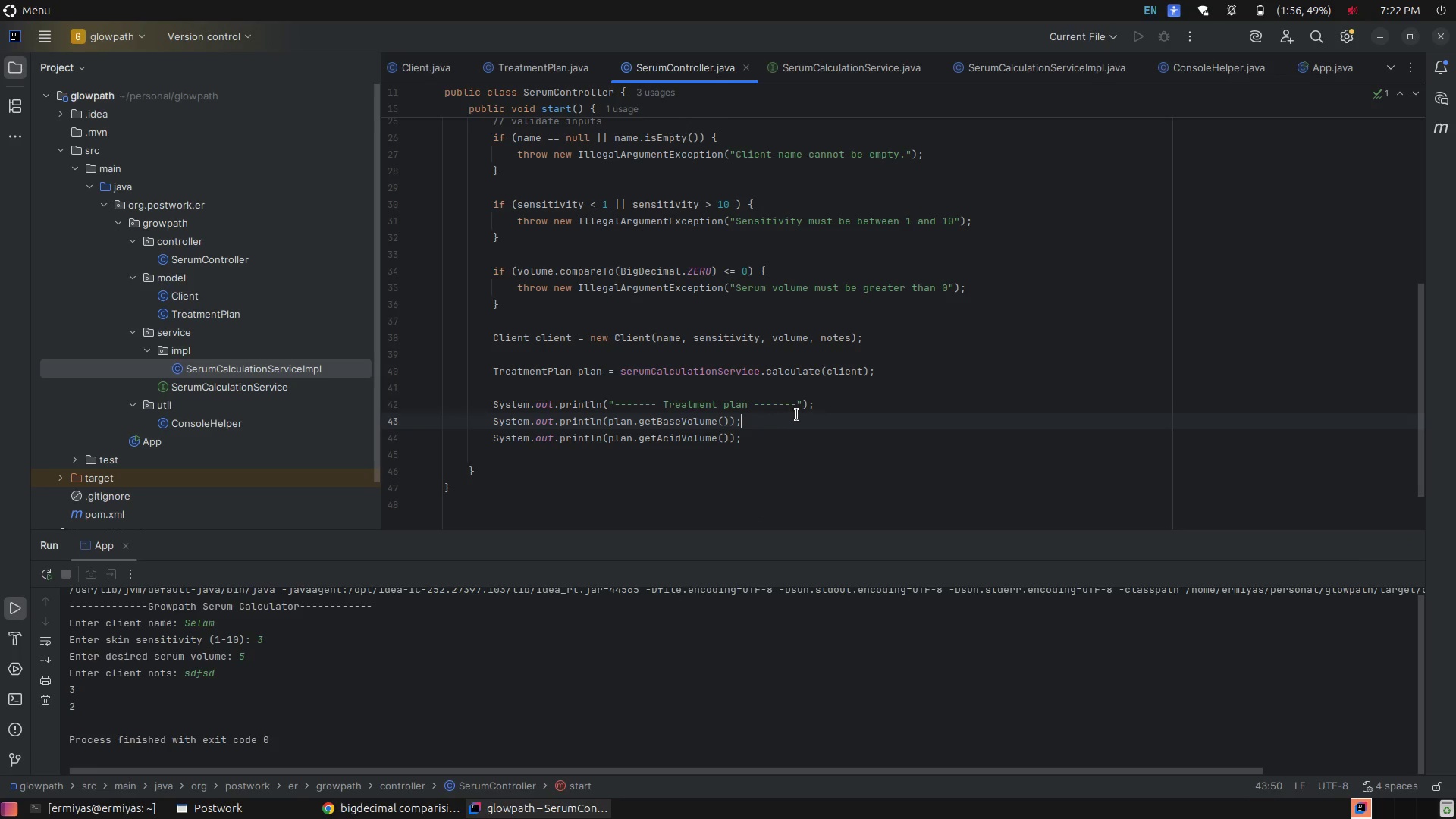 
wait(5.87)
 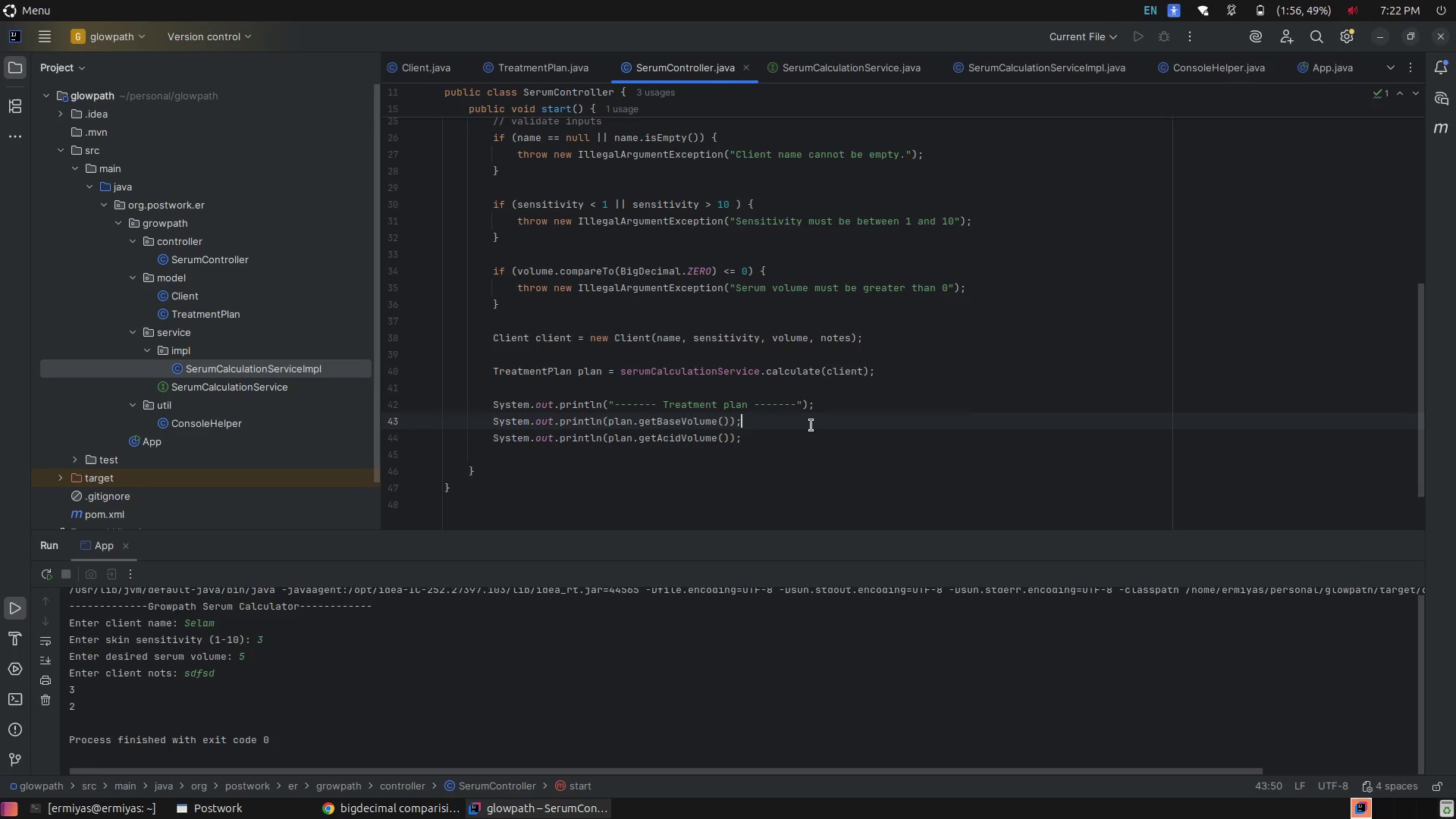 
left_click([606, 419])
 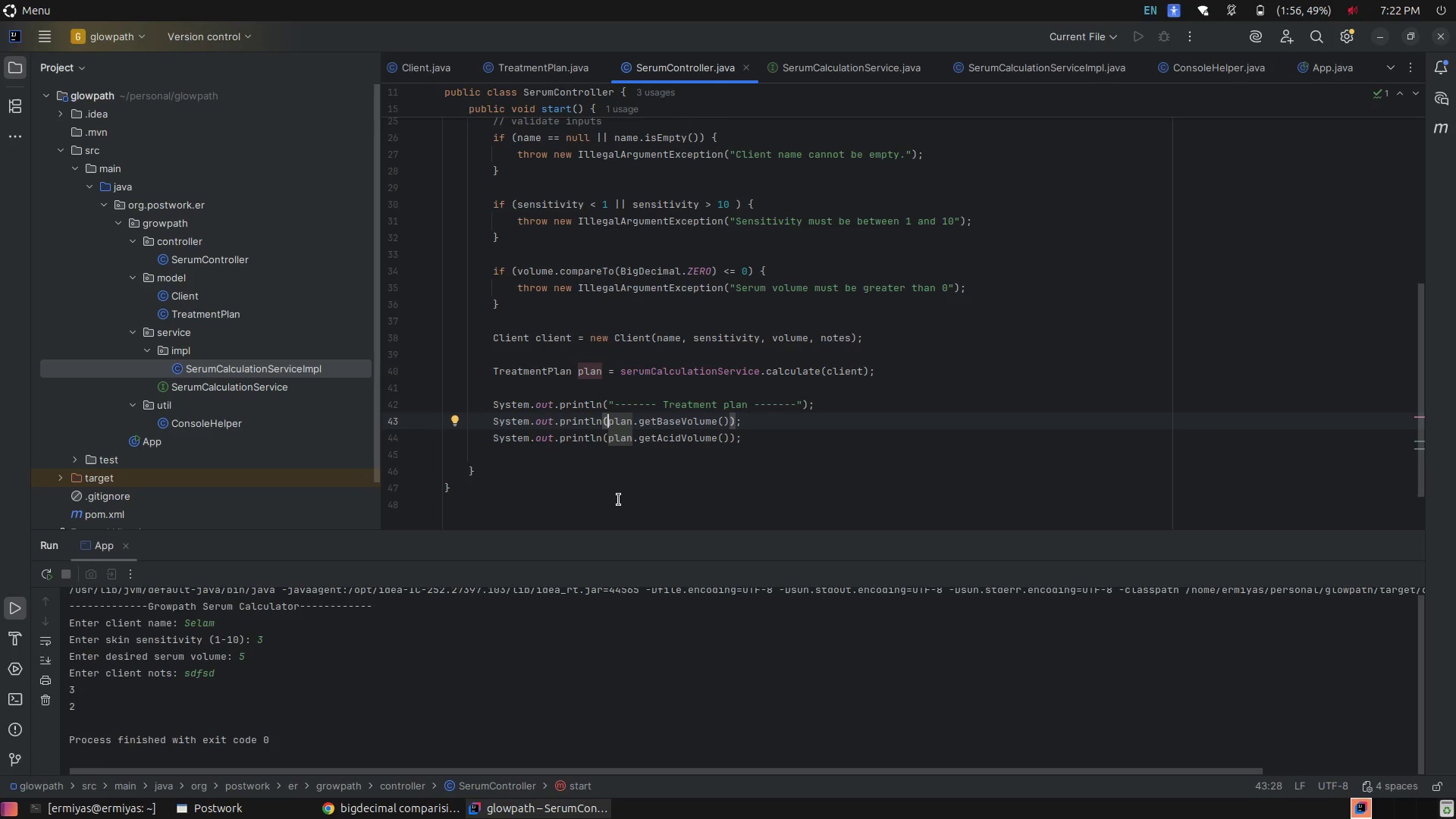 
key(Shift+Quote)
 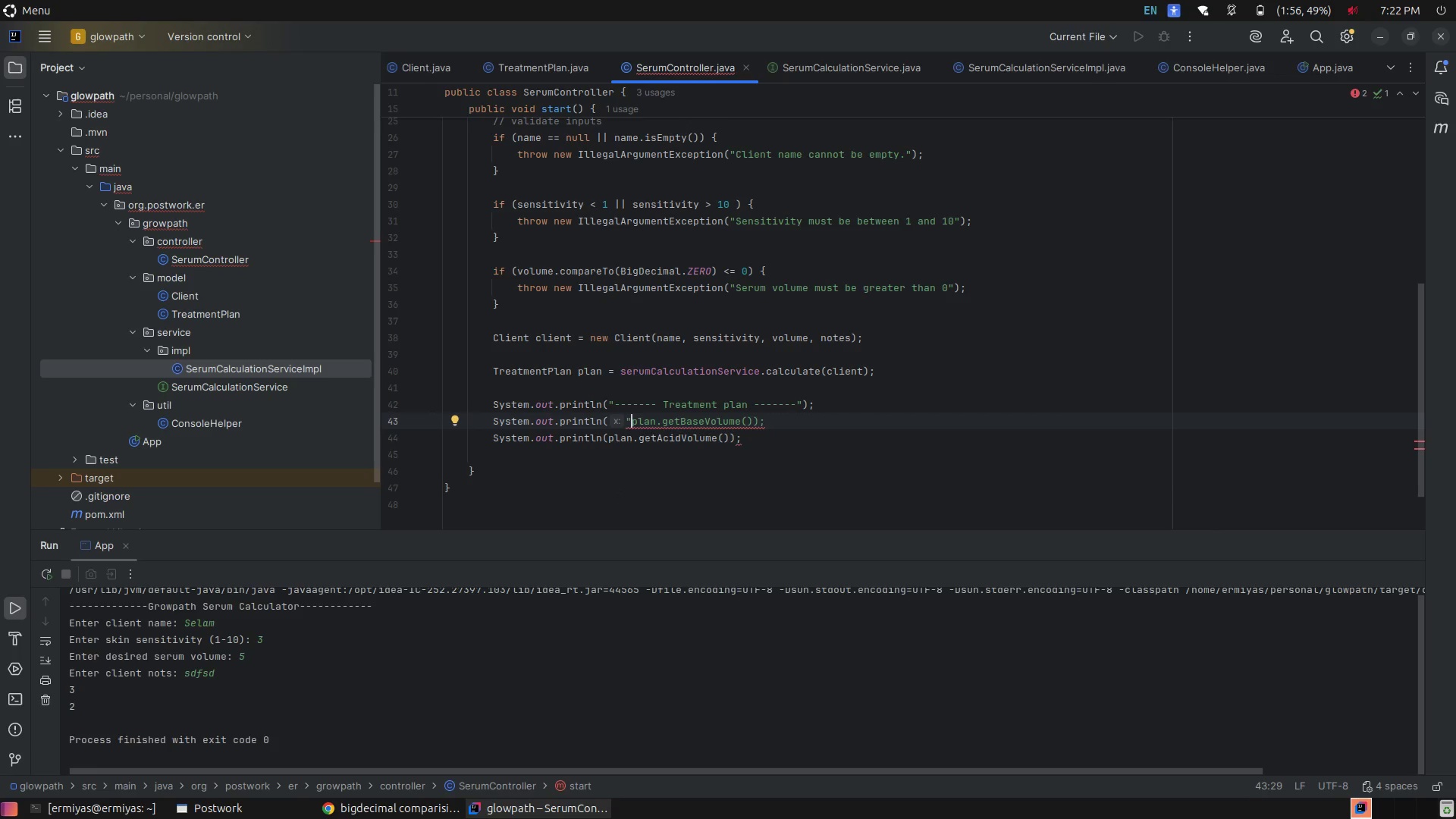 
key(Shift+Quote)
 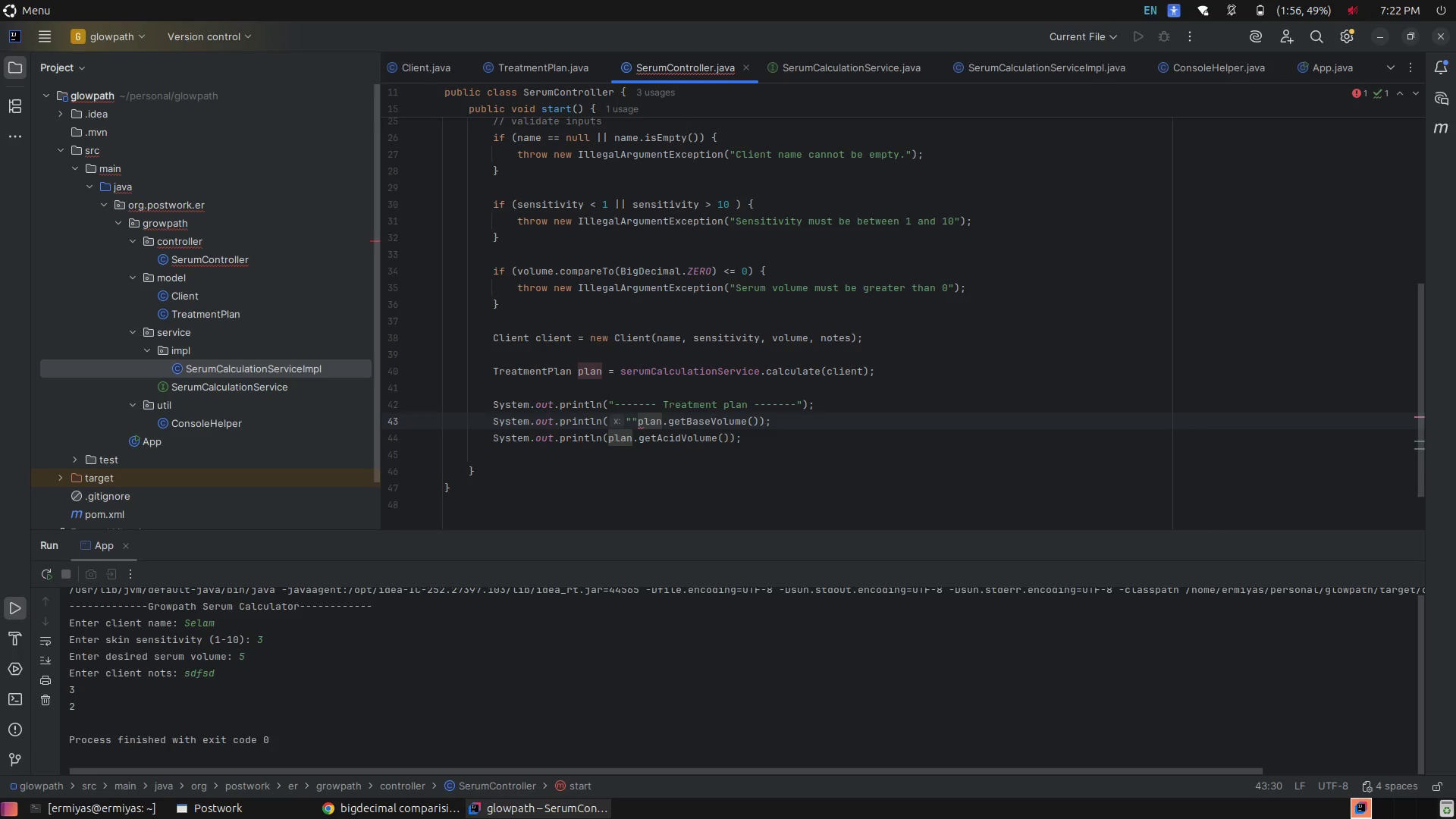 
key(Space)
 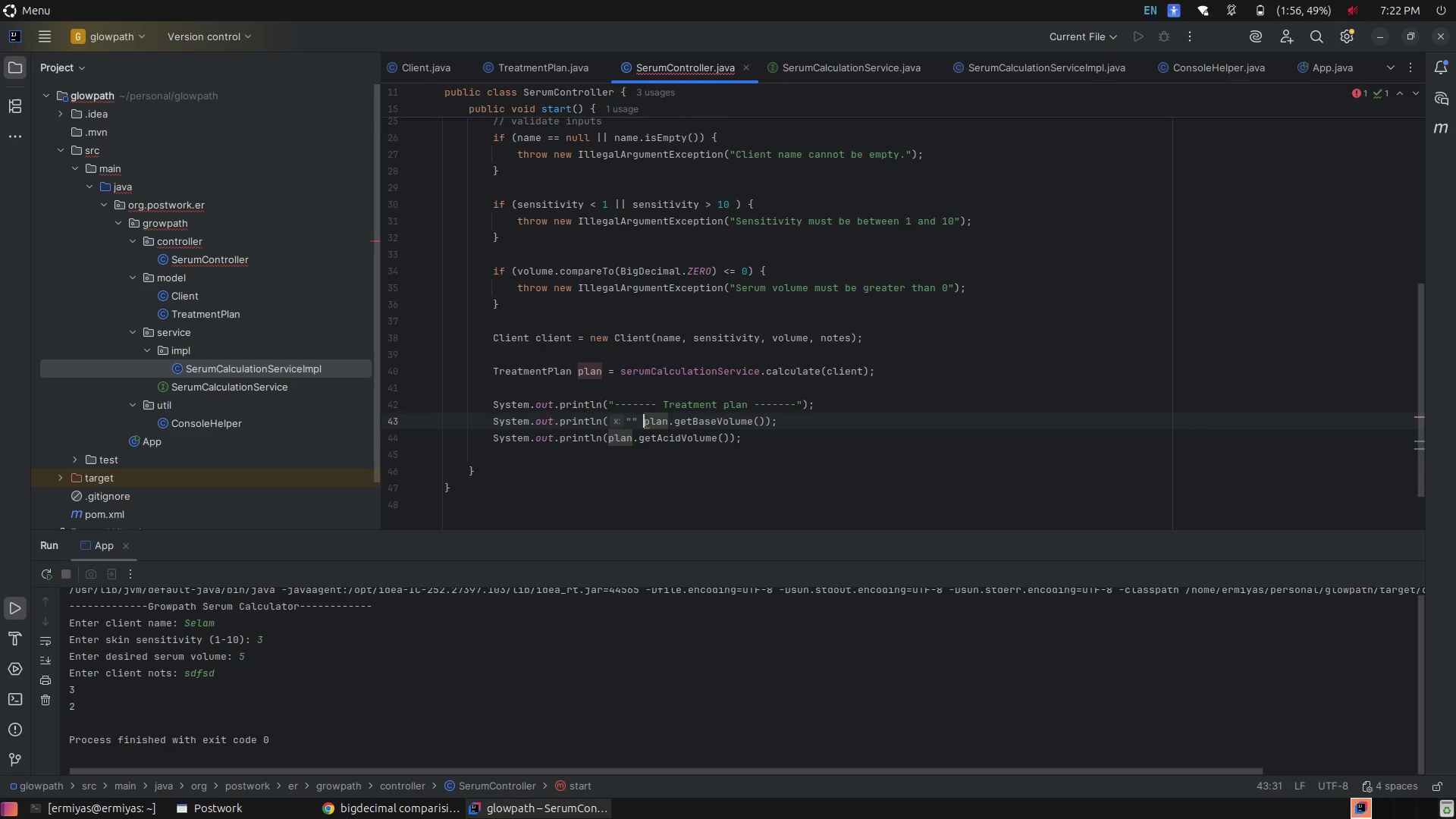 
key(Shift+Equal)
 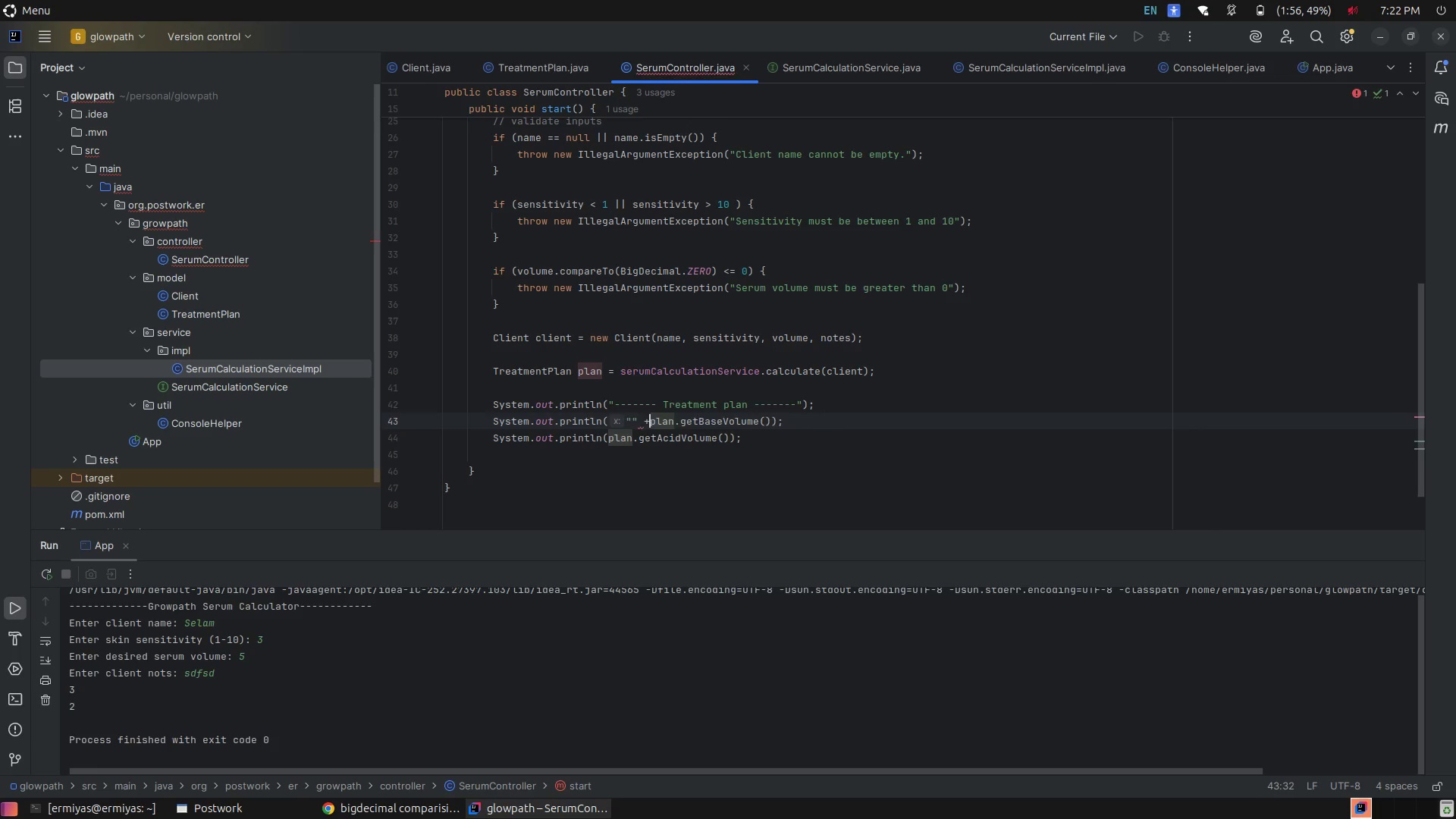 
key(Space)
 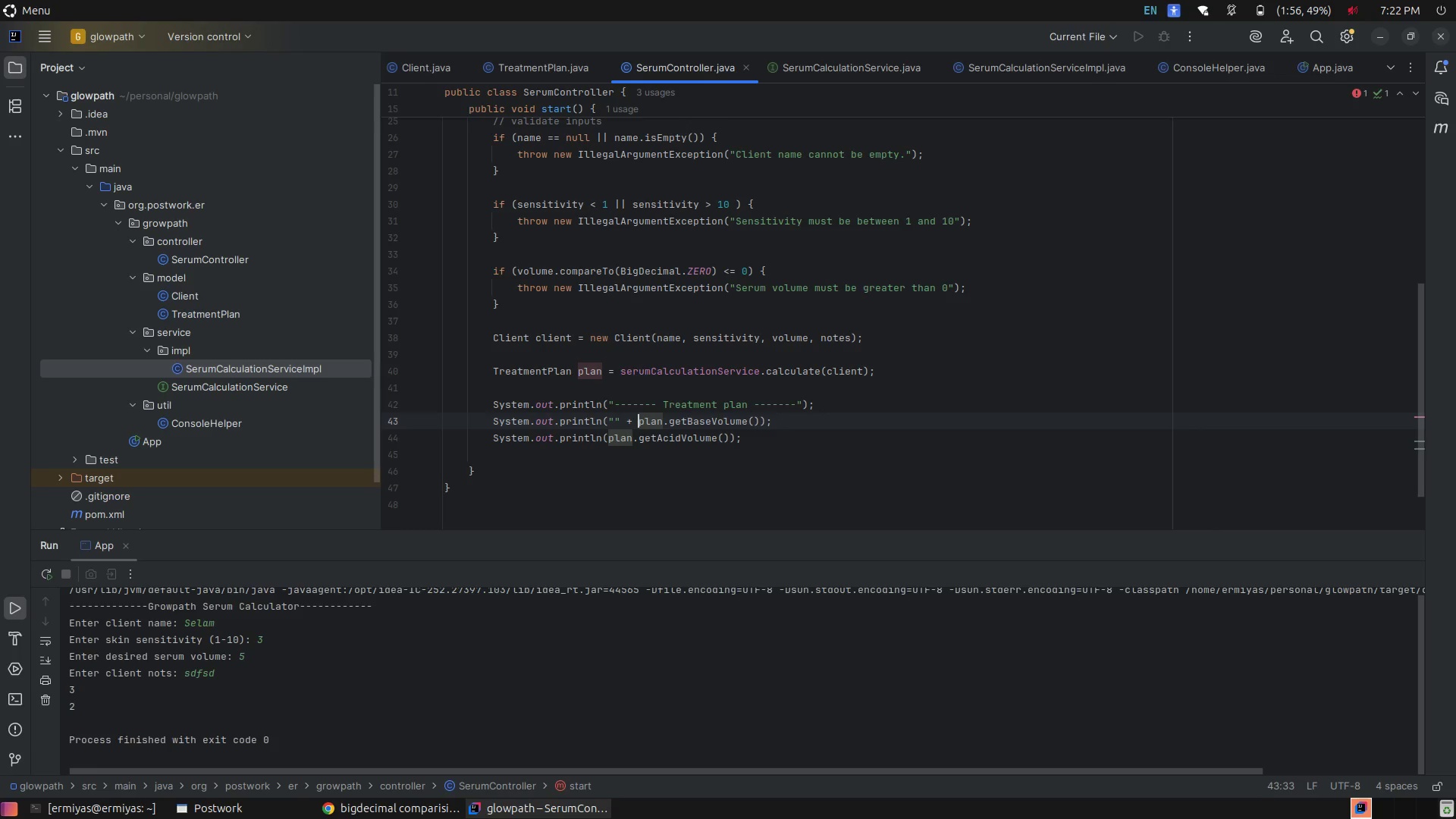 
key(ArrowLeft)
 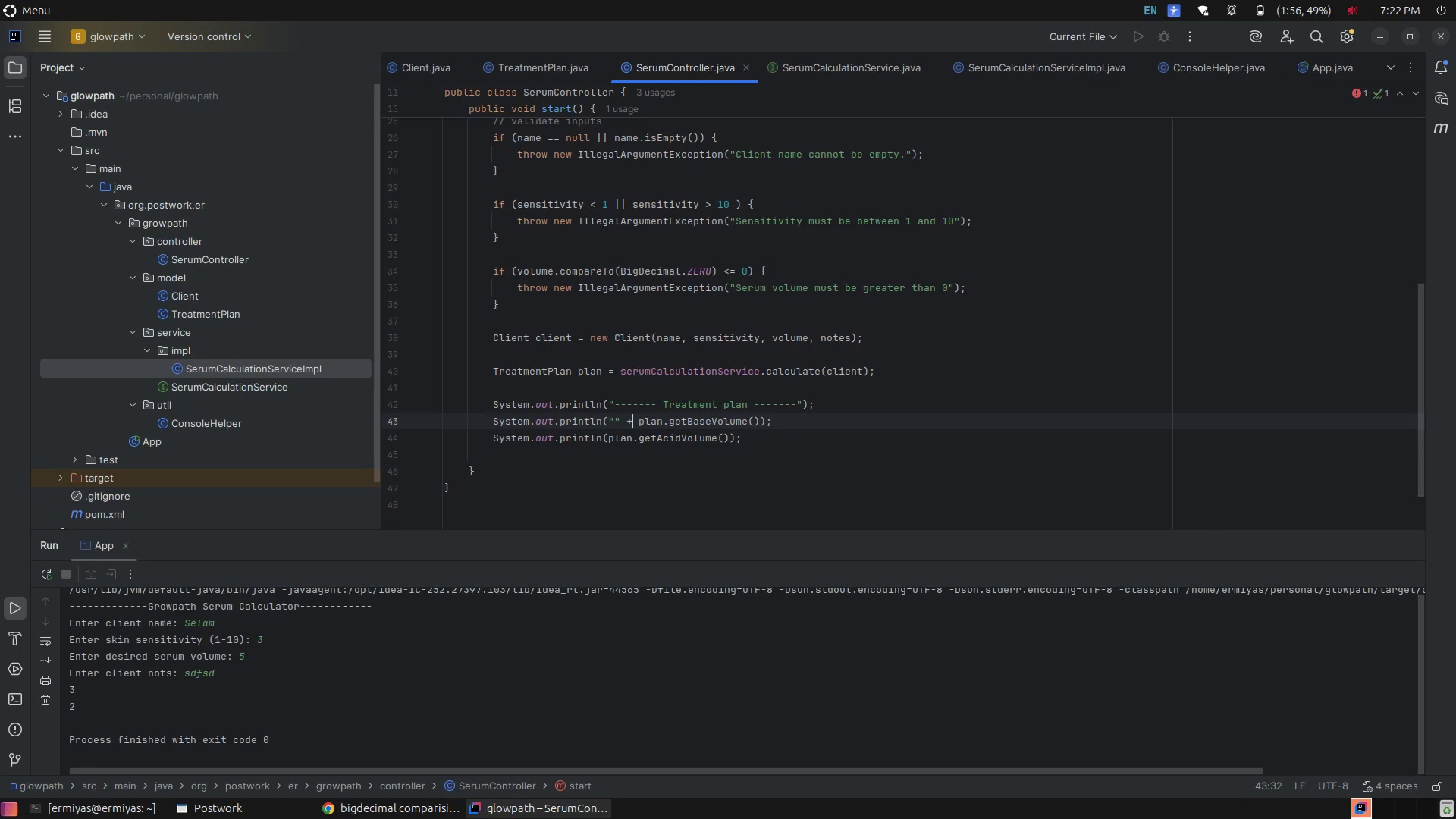 
key(ArrowLeft)
 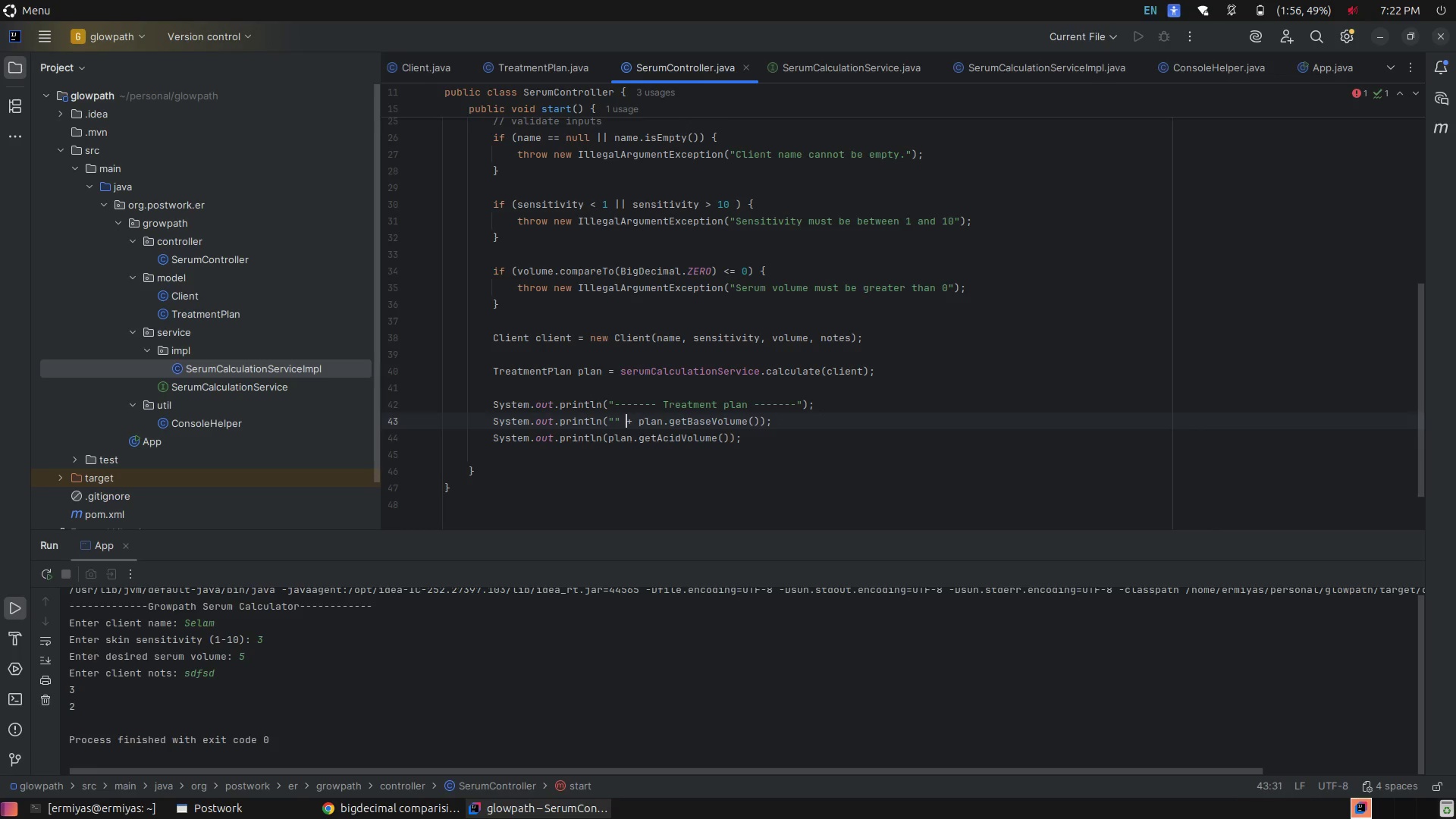 
key(ArrowLeft)
 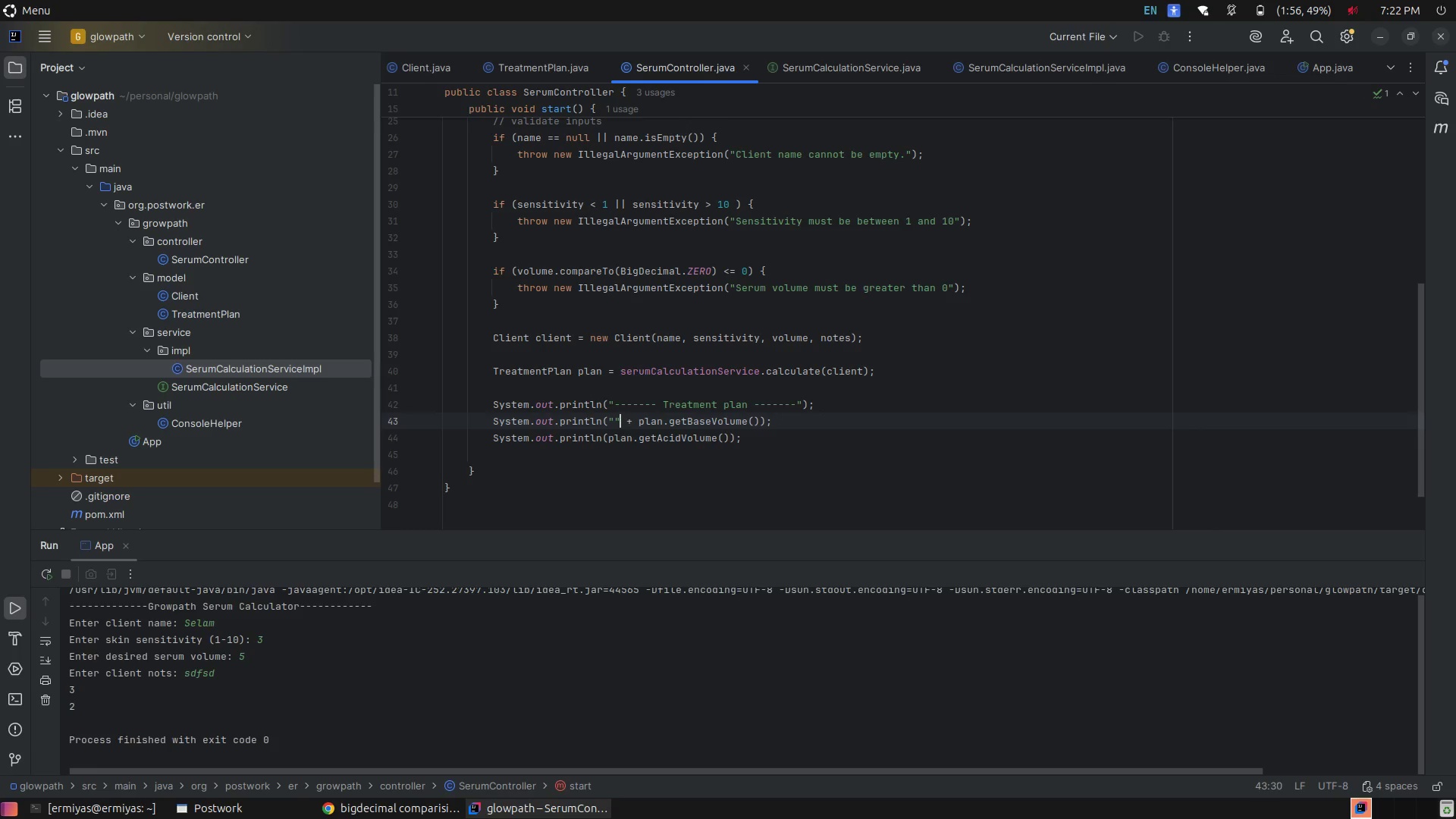 
key(ArrowLeft)
 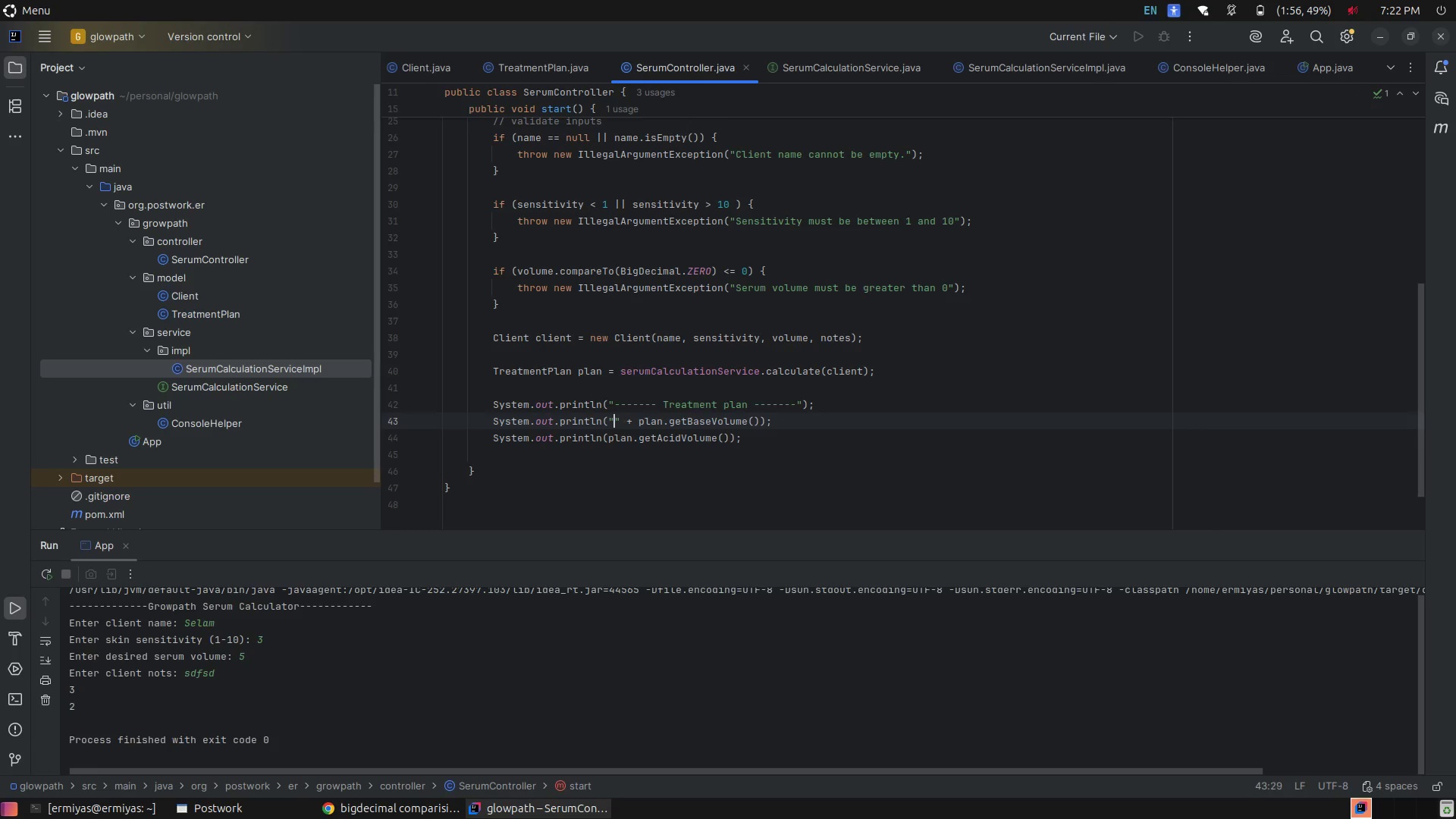 
key(ArrowLeft)
 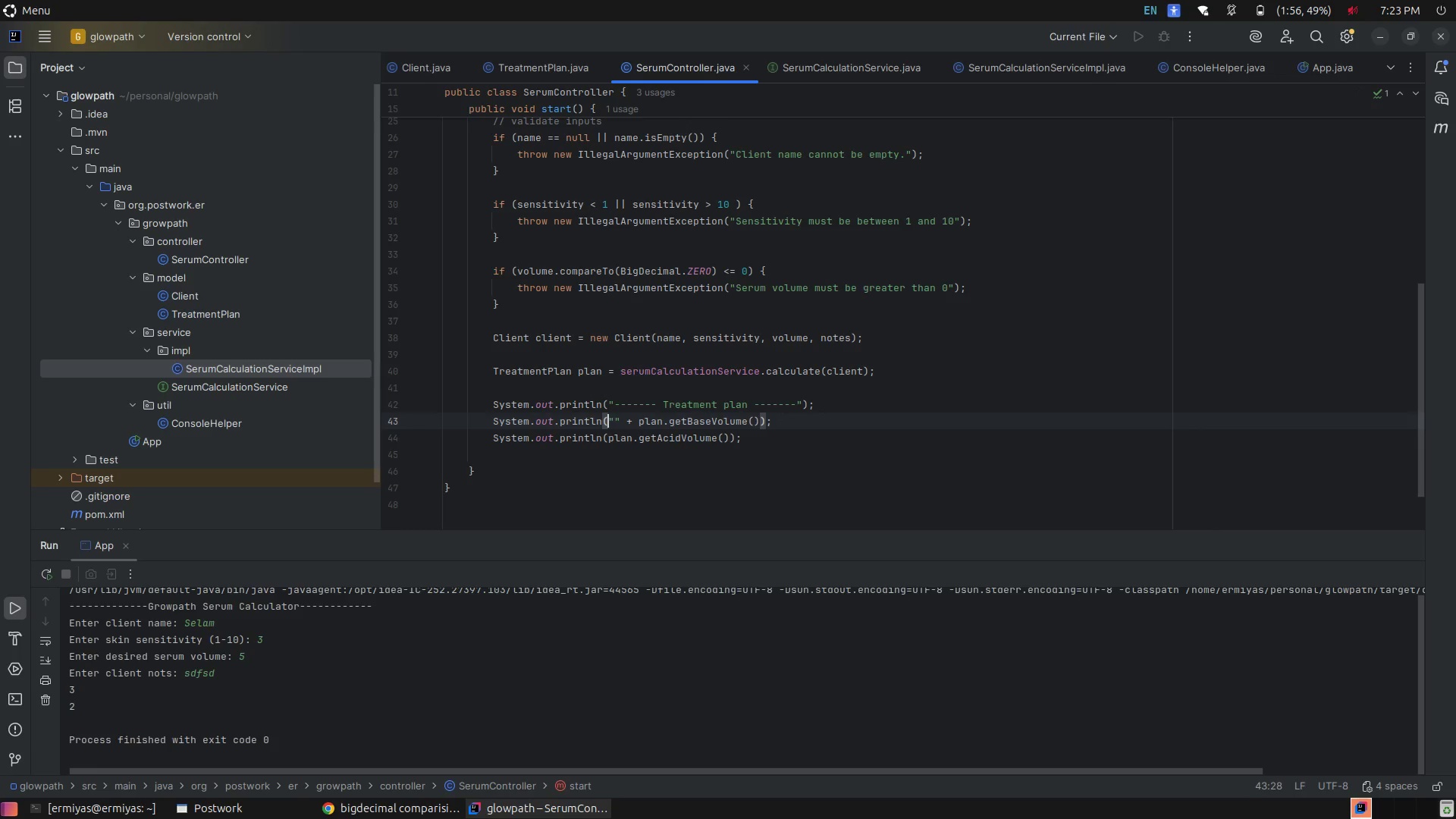 
key(ArrowRight)
 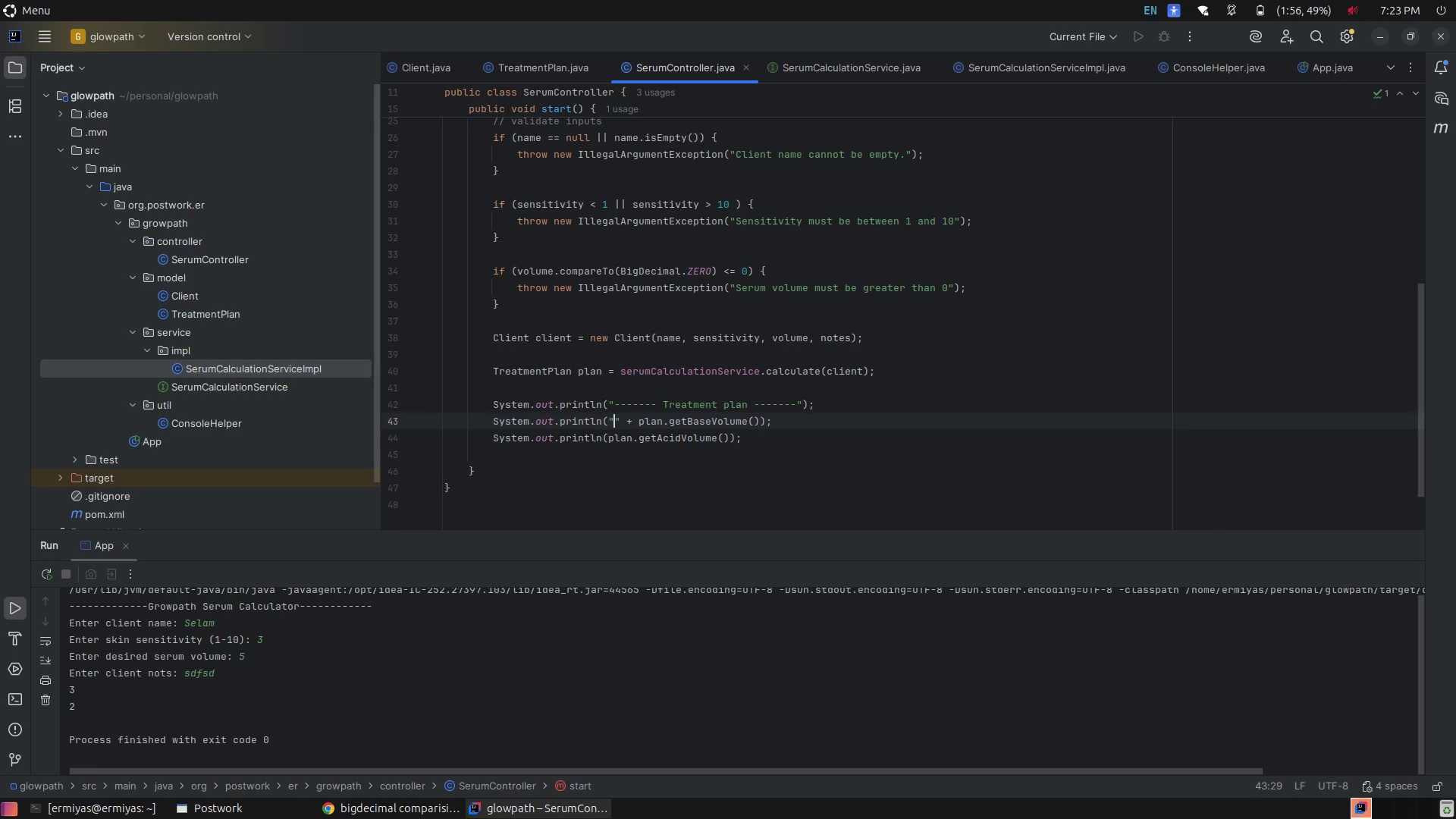 
type(Base)
 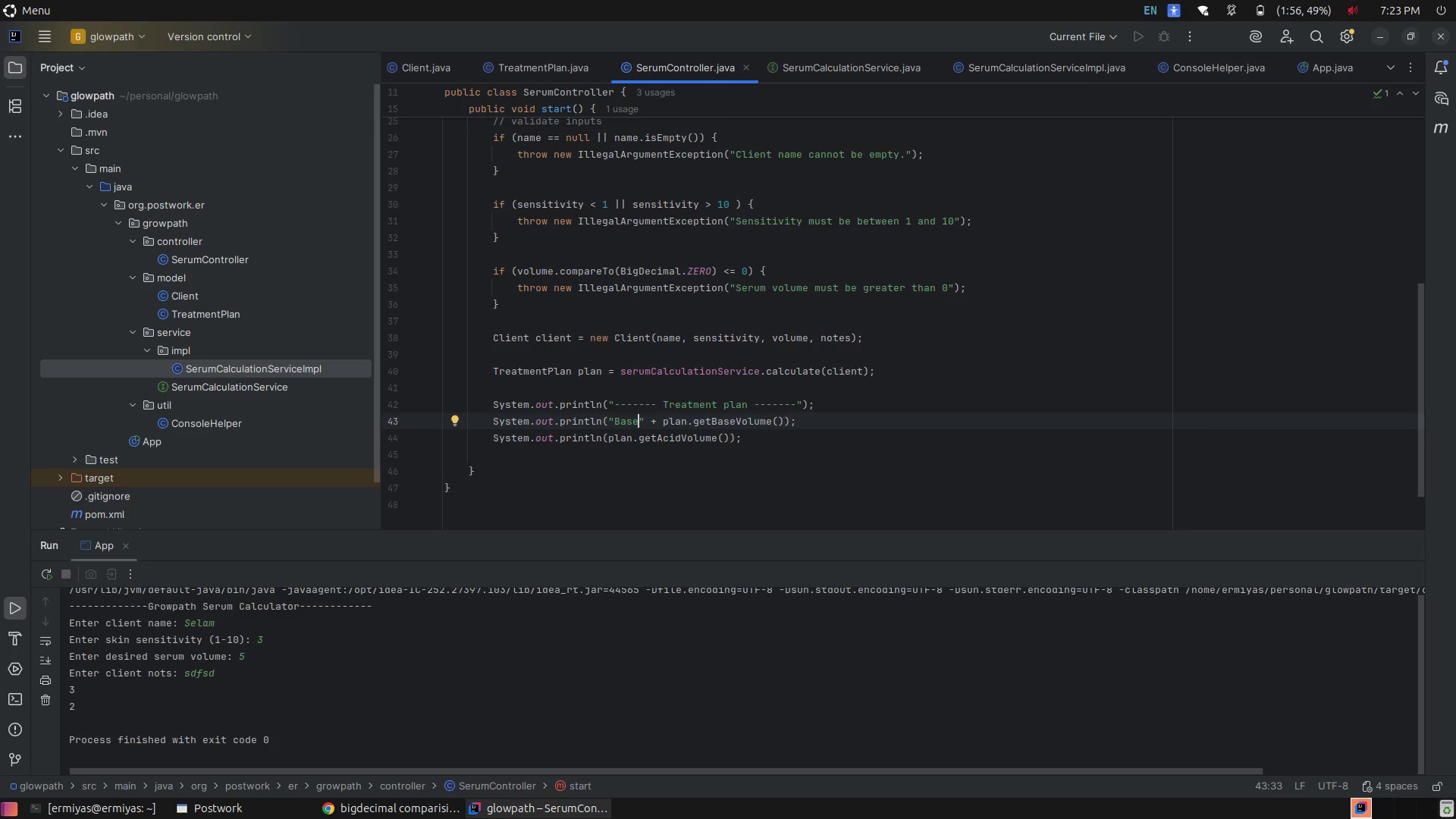 
wait(8.01)
 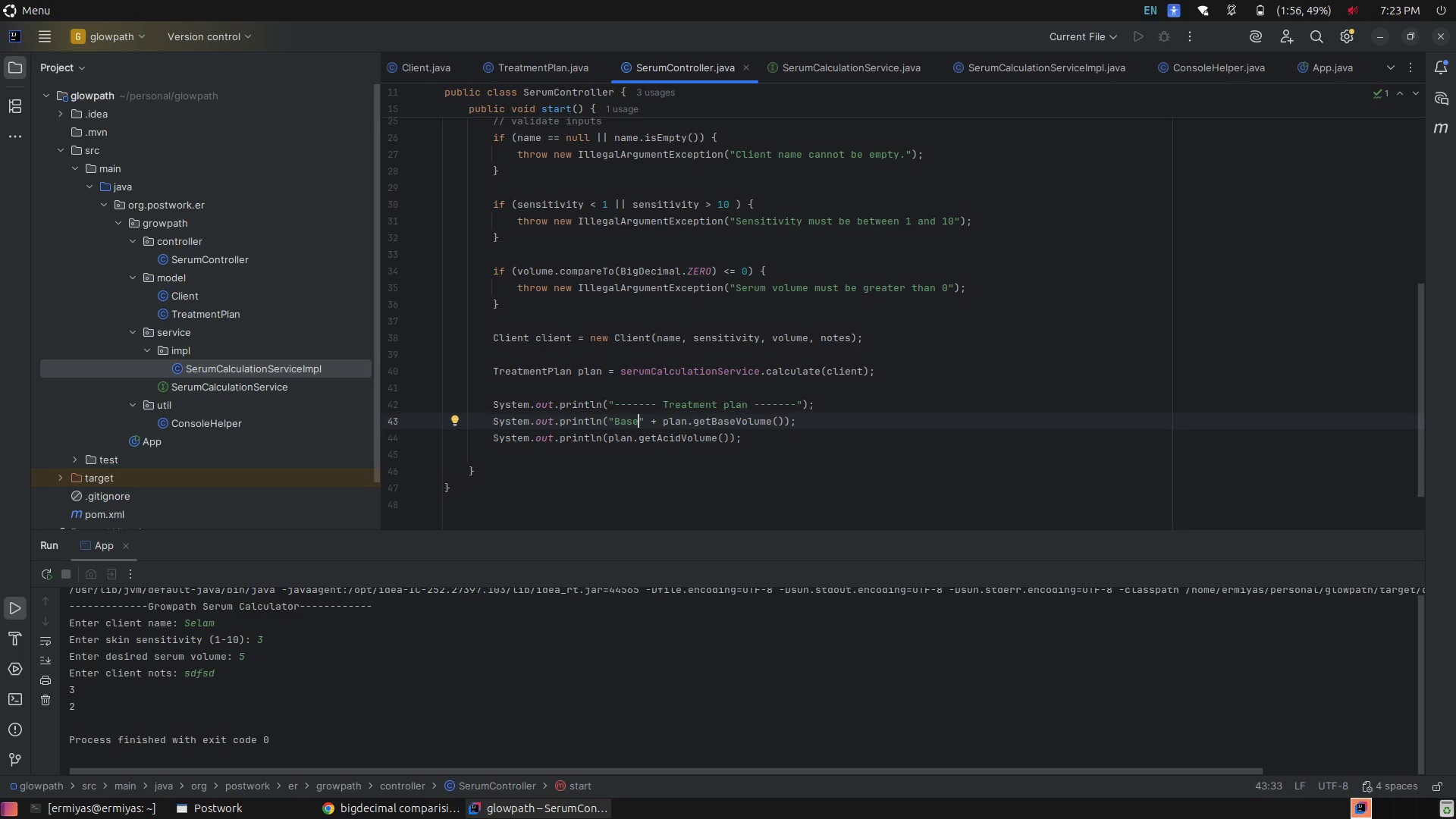 
type( volue)
key(Backspace)
key(Backspace)
key(Backspace)
key(Backspace)
key(Backspace)
type(Volume;)
key(Backspace)
type(L)
key(Backspace)
type(: )
 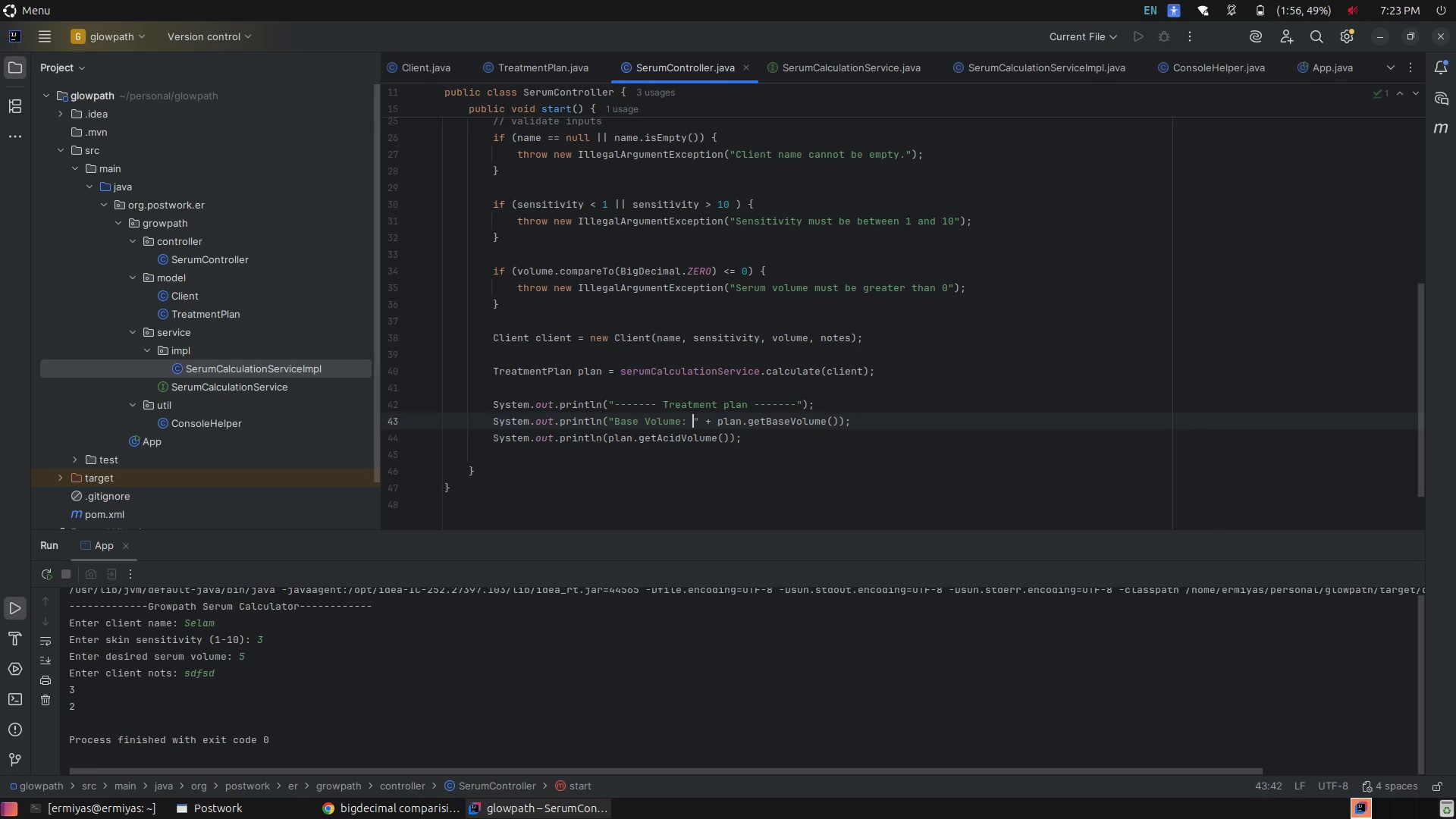 
wait(6.81)
 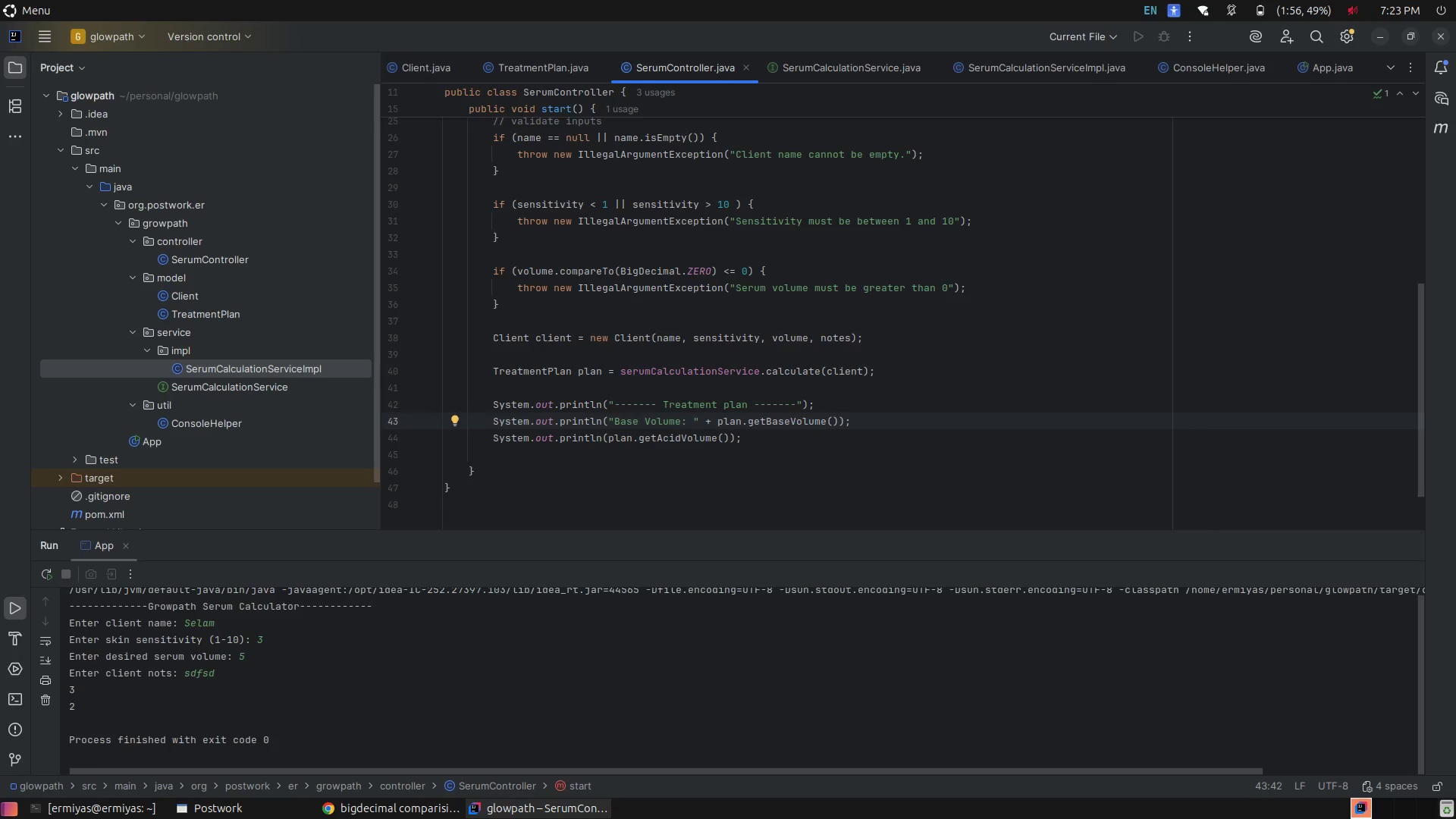 
left_click([722, 439])
 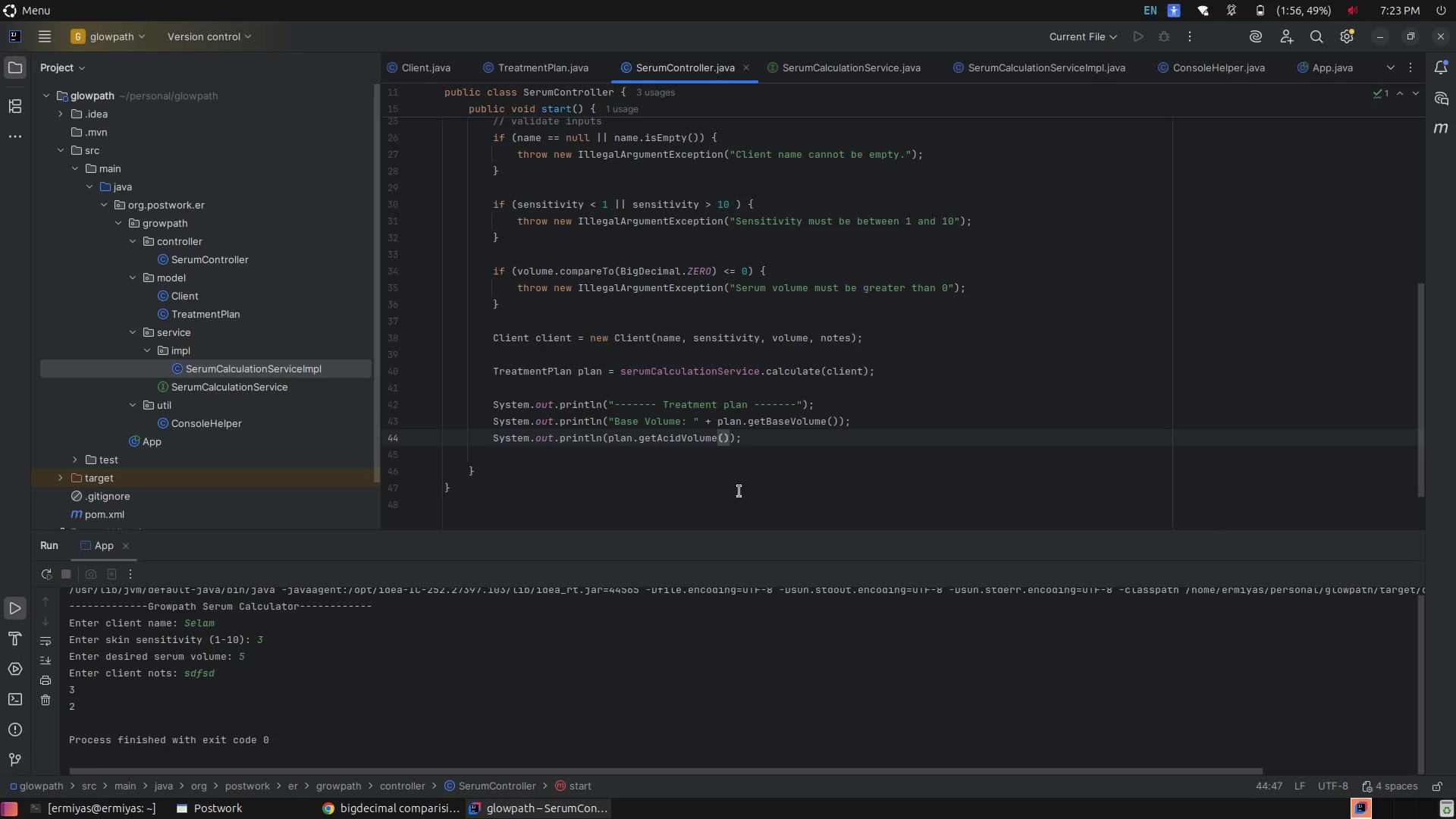 
type("Active)
key(Backspace)
key(Backspace)
key(Backspace)
key(Backspace)
key(Backspace)
key(Backspace)
type(Acid Volume: )
 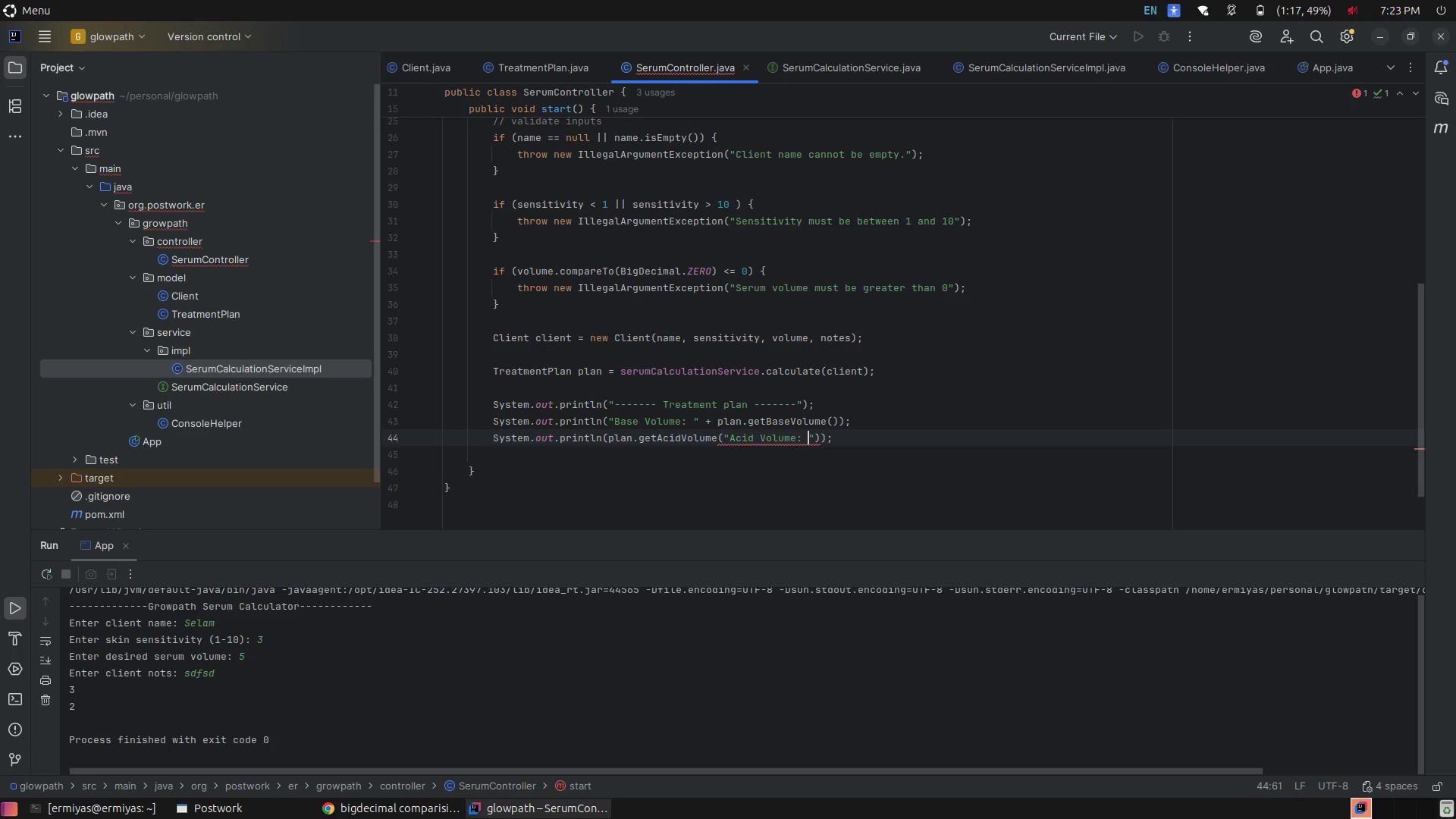 
key(ArrowRight)
 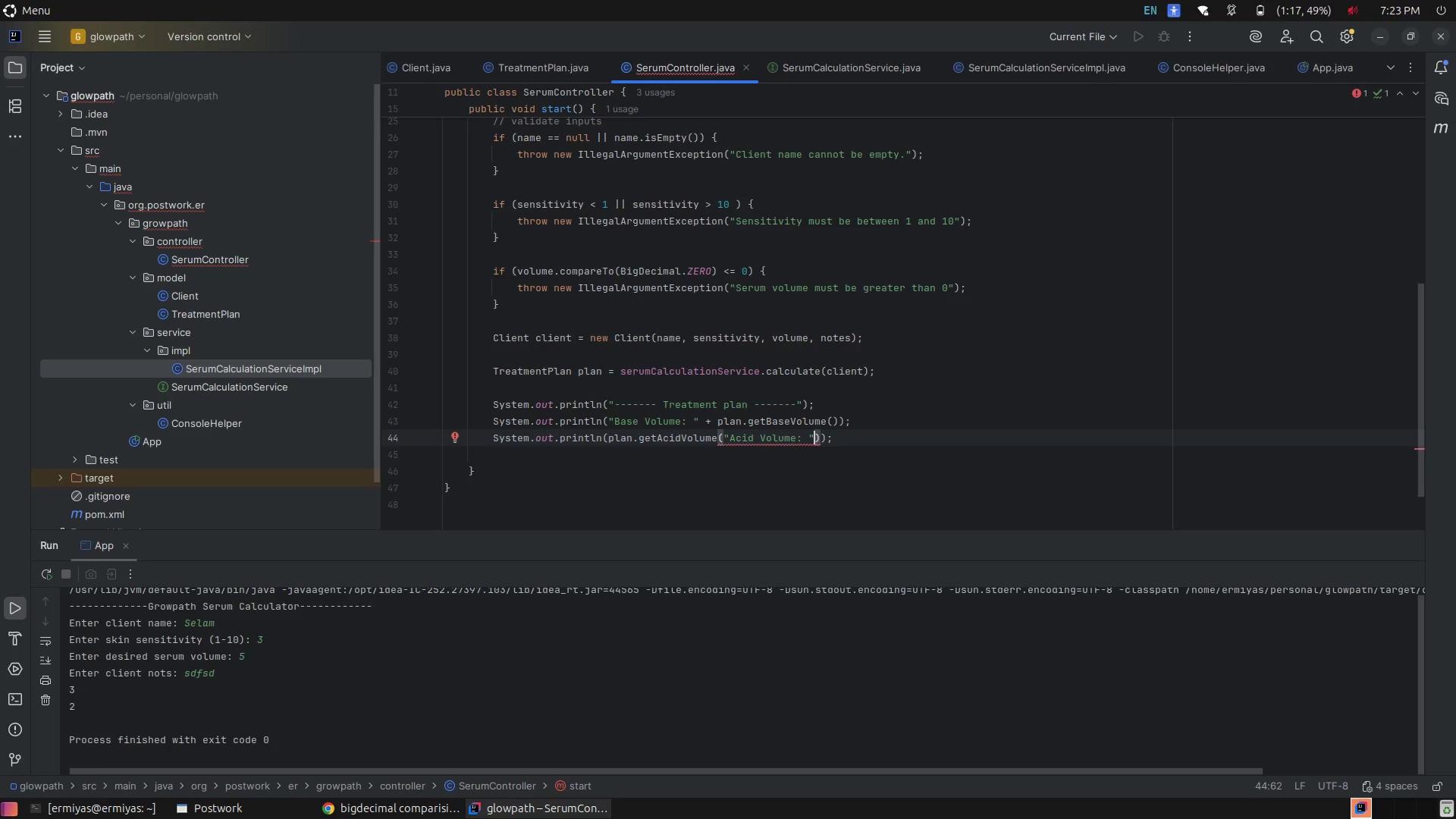 
wait(7.2)
 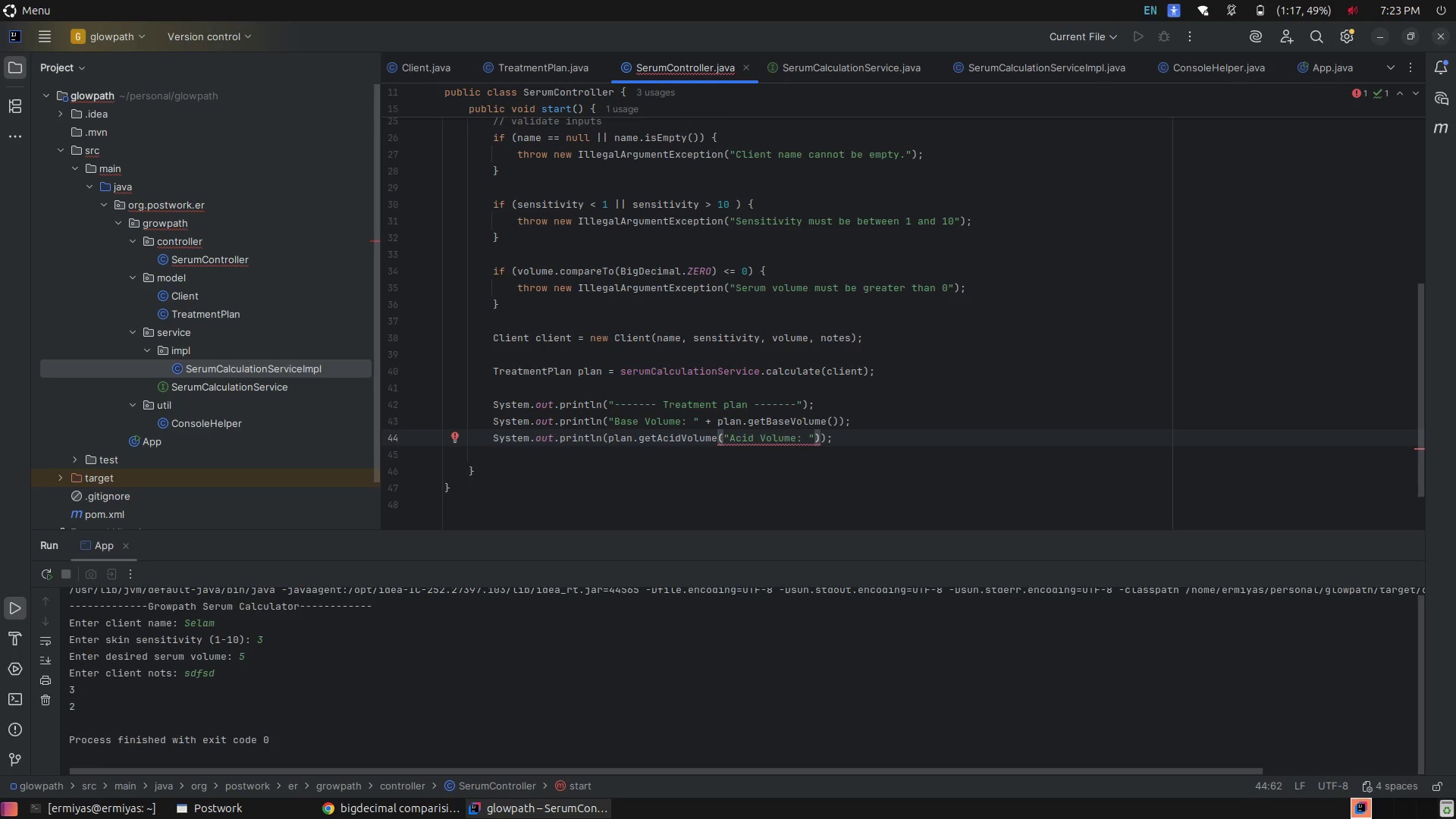 
hold_key(key=Backspace, duration=0.82)
 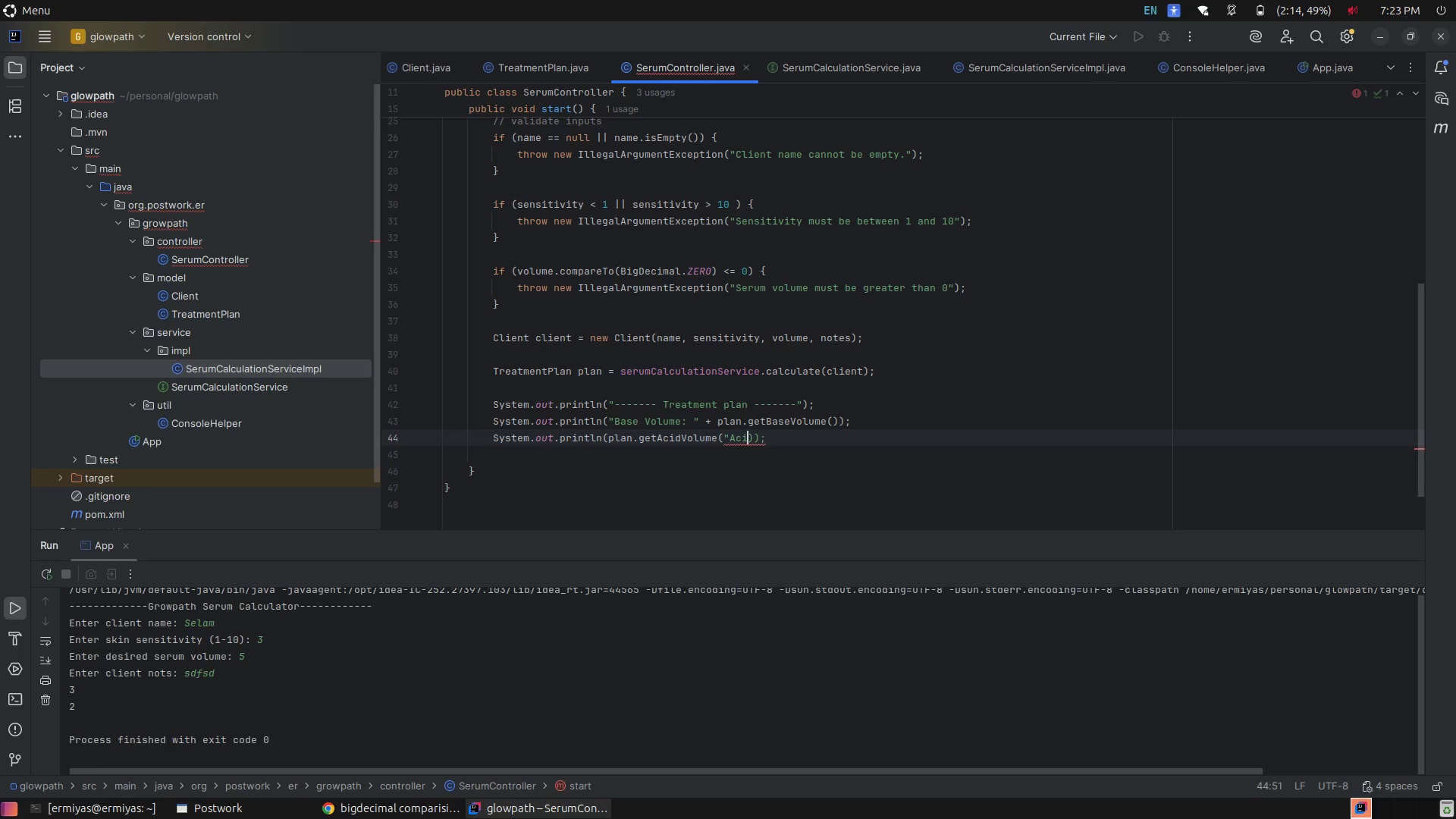 
key(Backspace)
 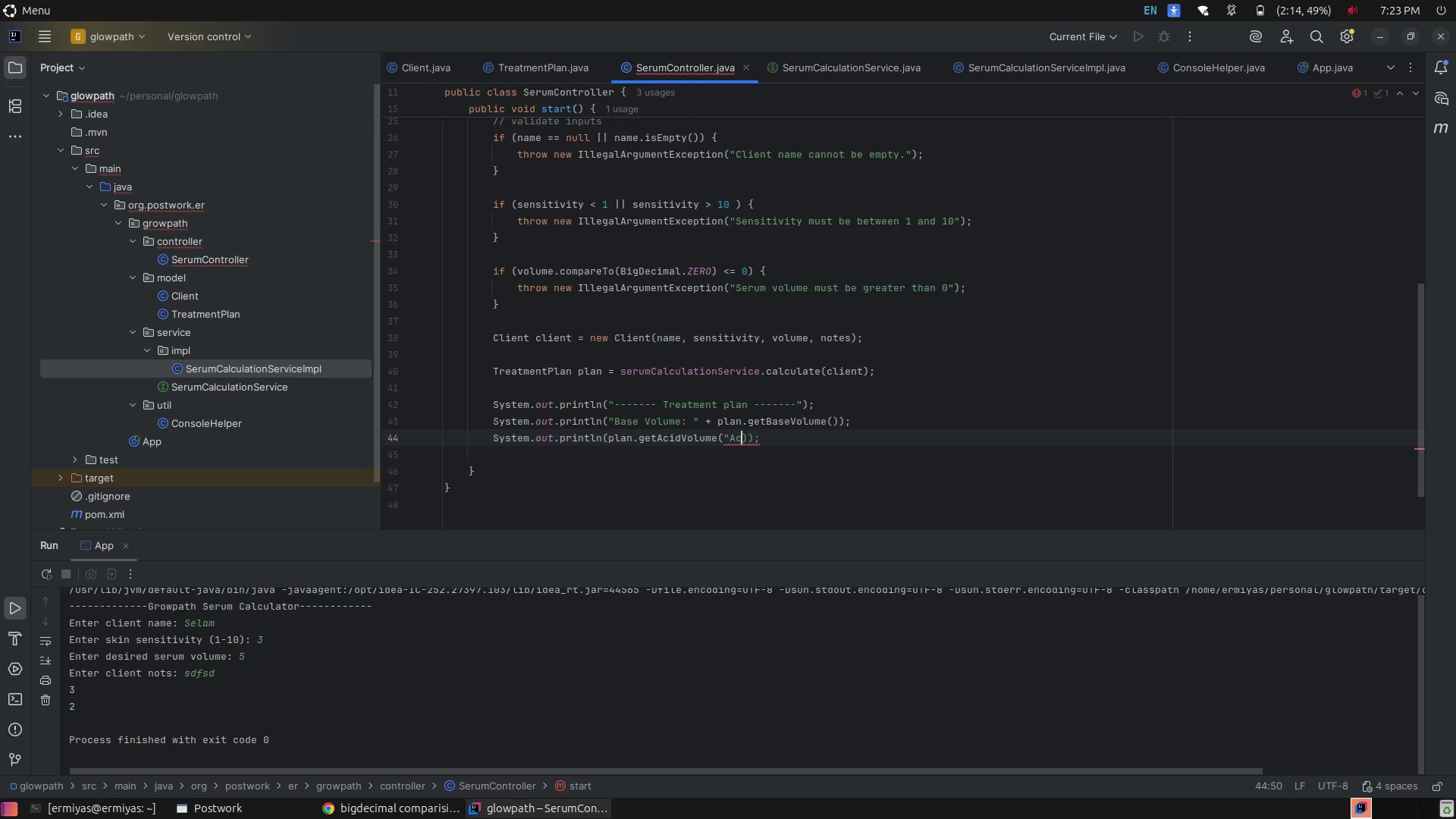 
key(Backspace)
 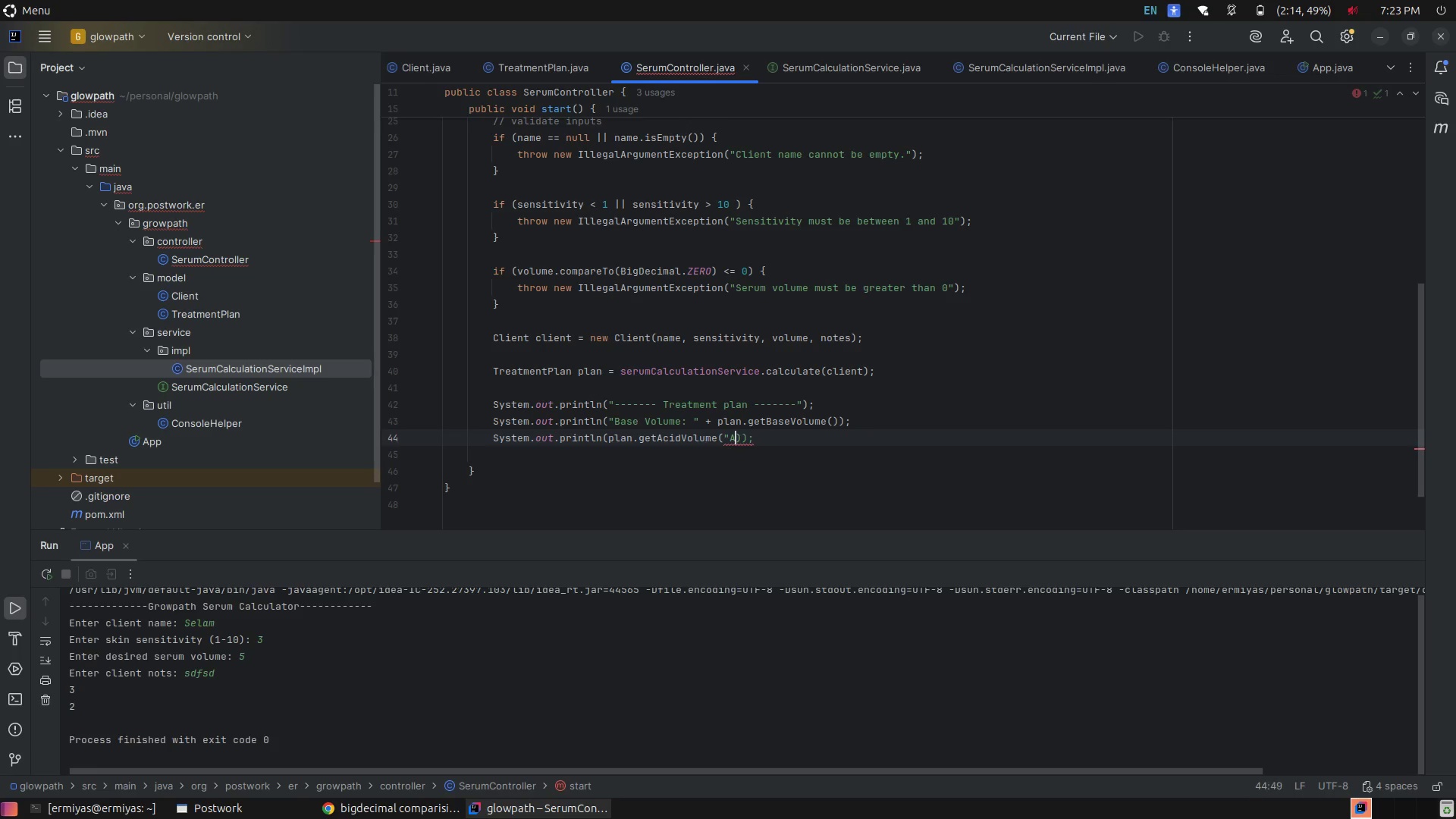 
key(Backspace)
 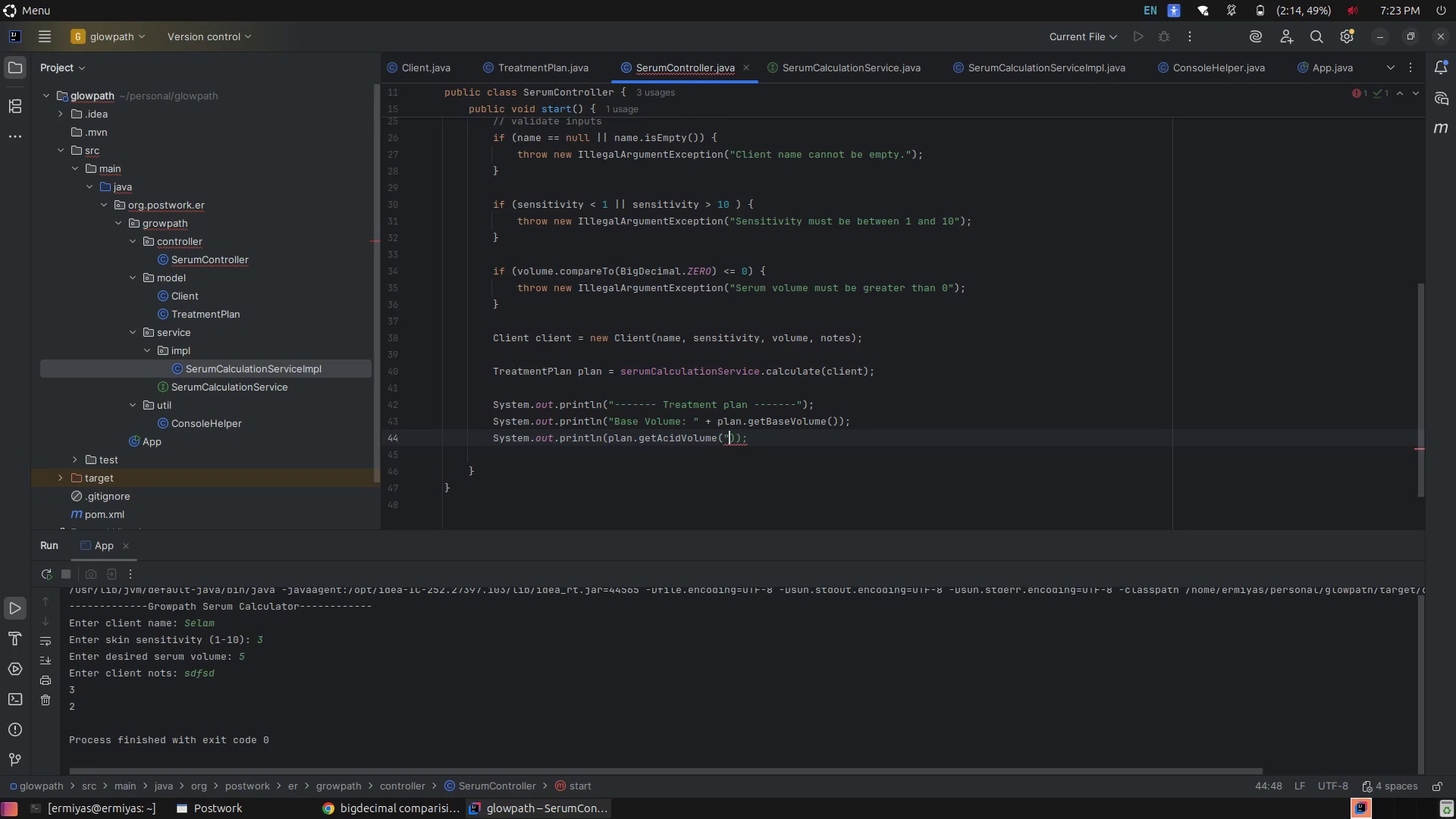 
key(Backspace)
 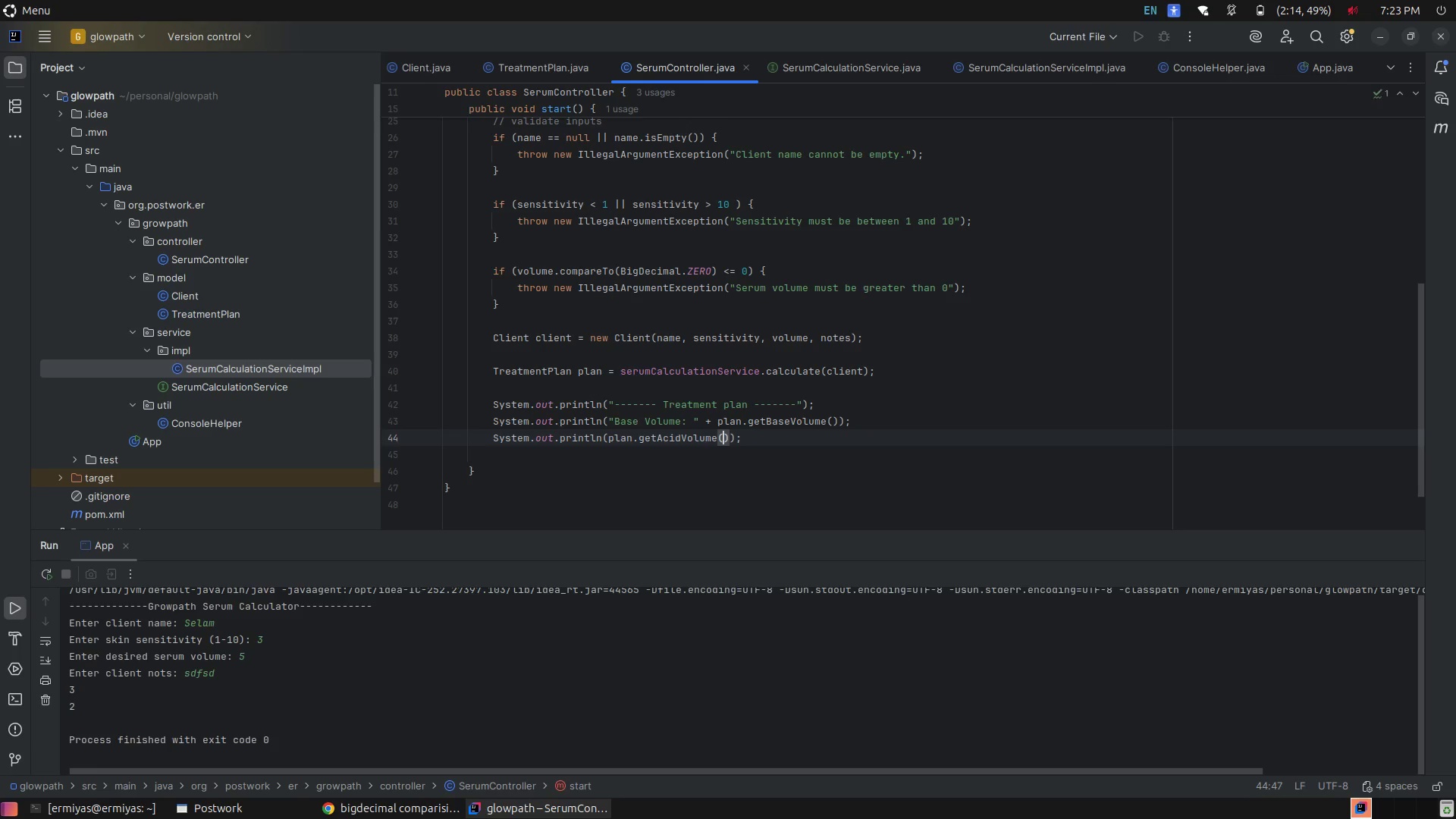 
hold_key(key=ArrowLeft, duration=0.84)
 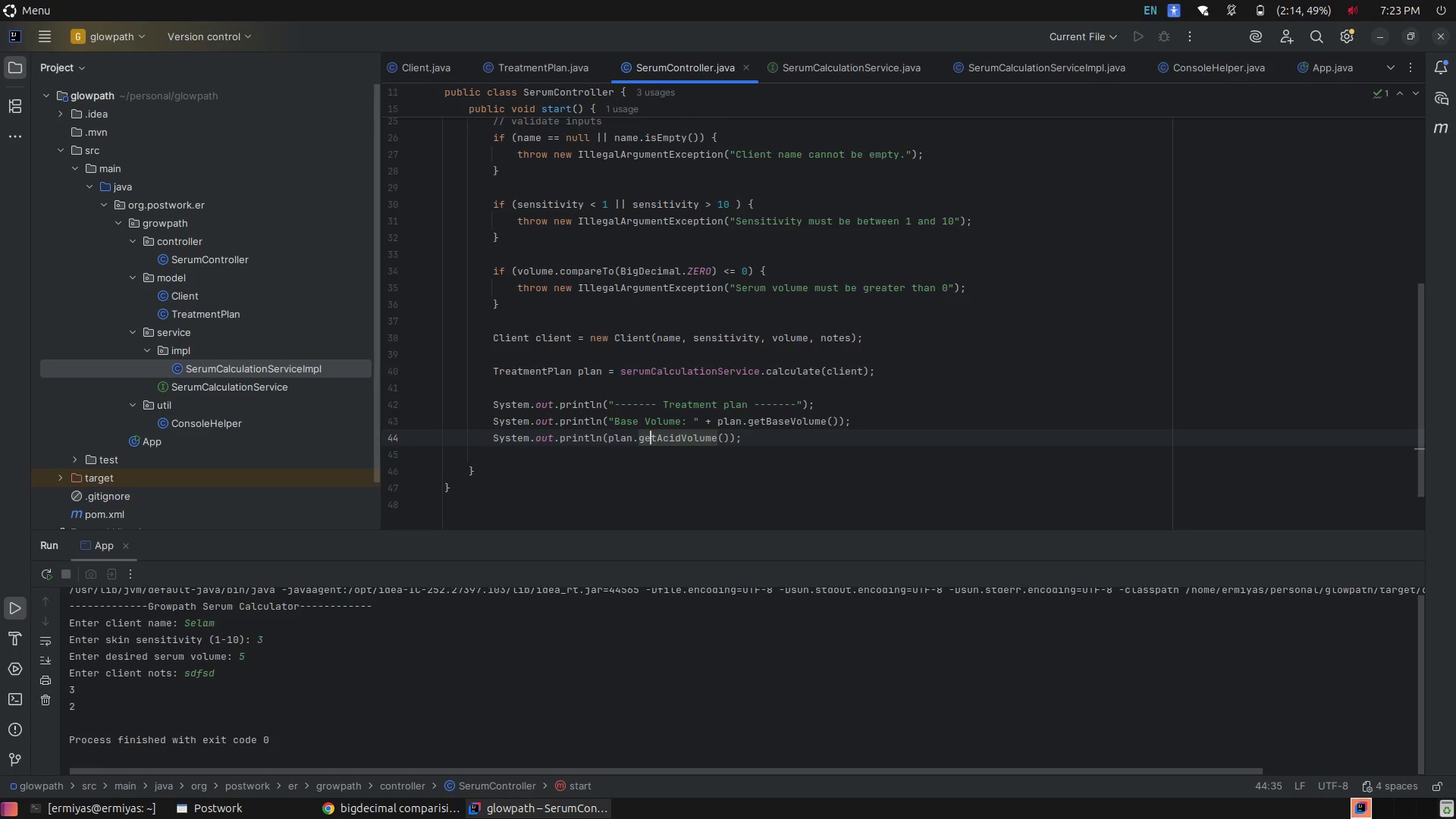 
key(ArrowLeft)
 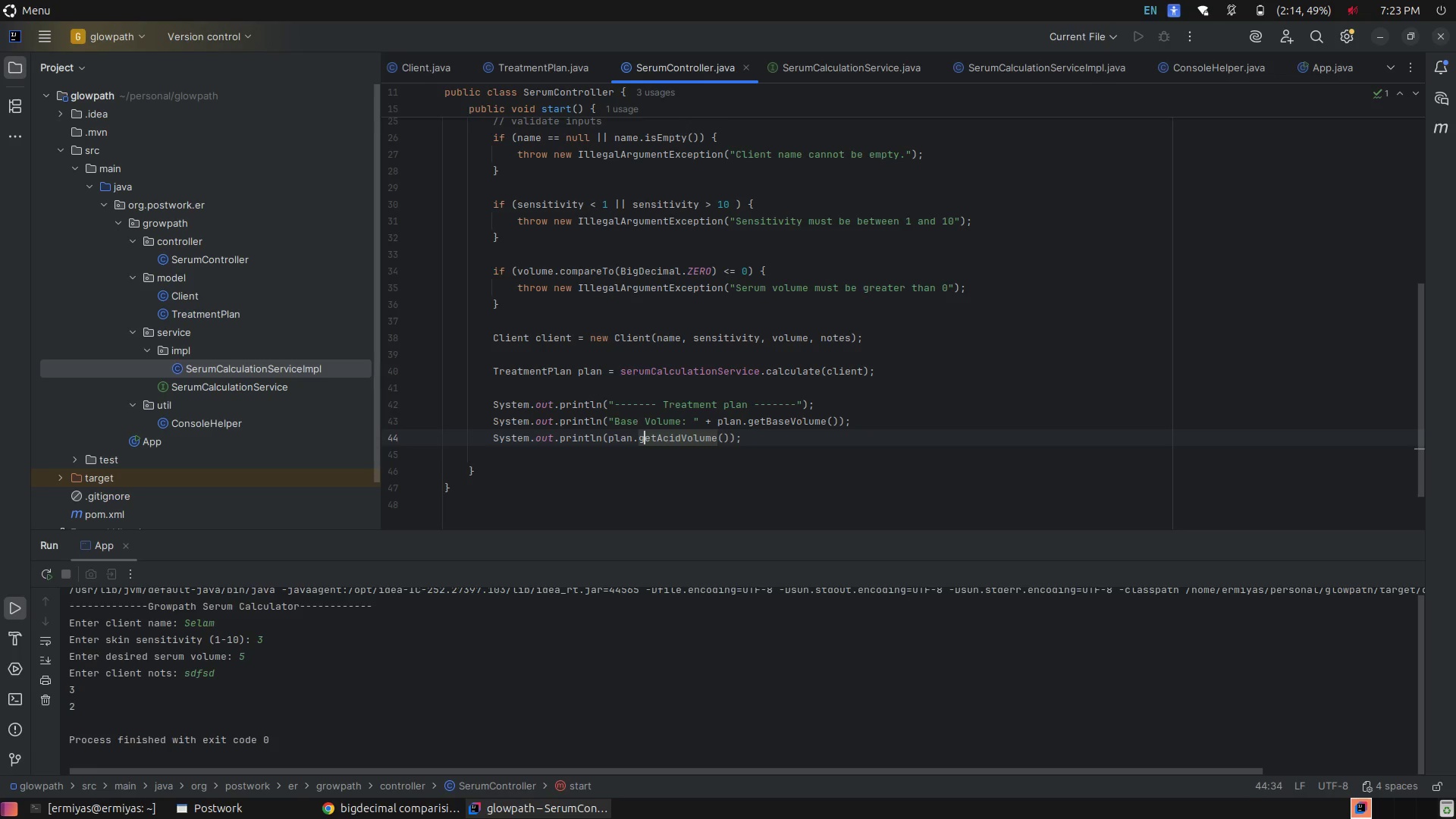 
key(ArrowLeft)
 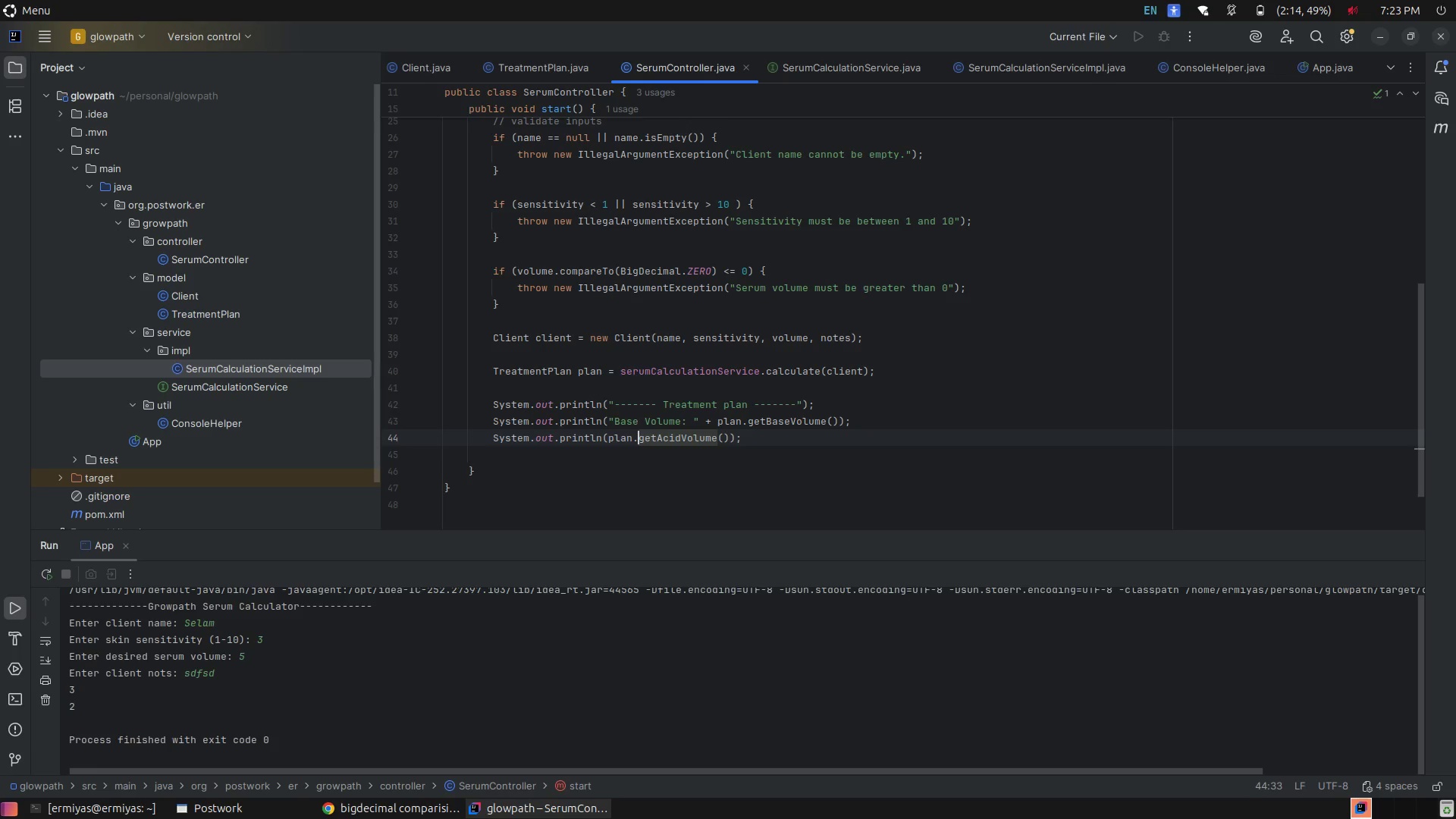 
key(ArrowLeft)
 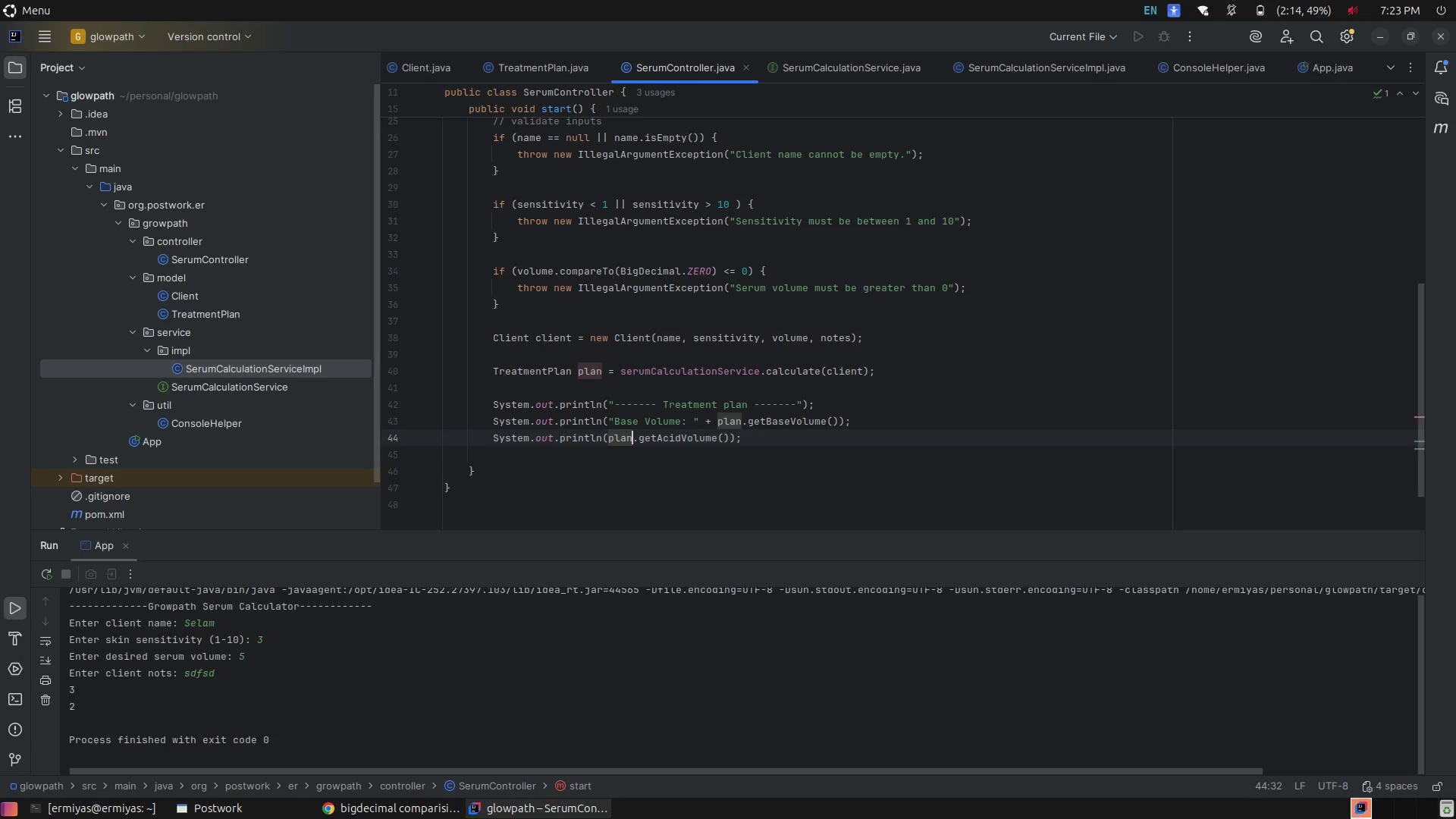 
key(ArrowLeft)
 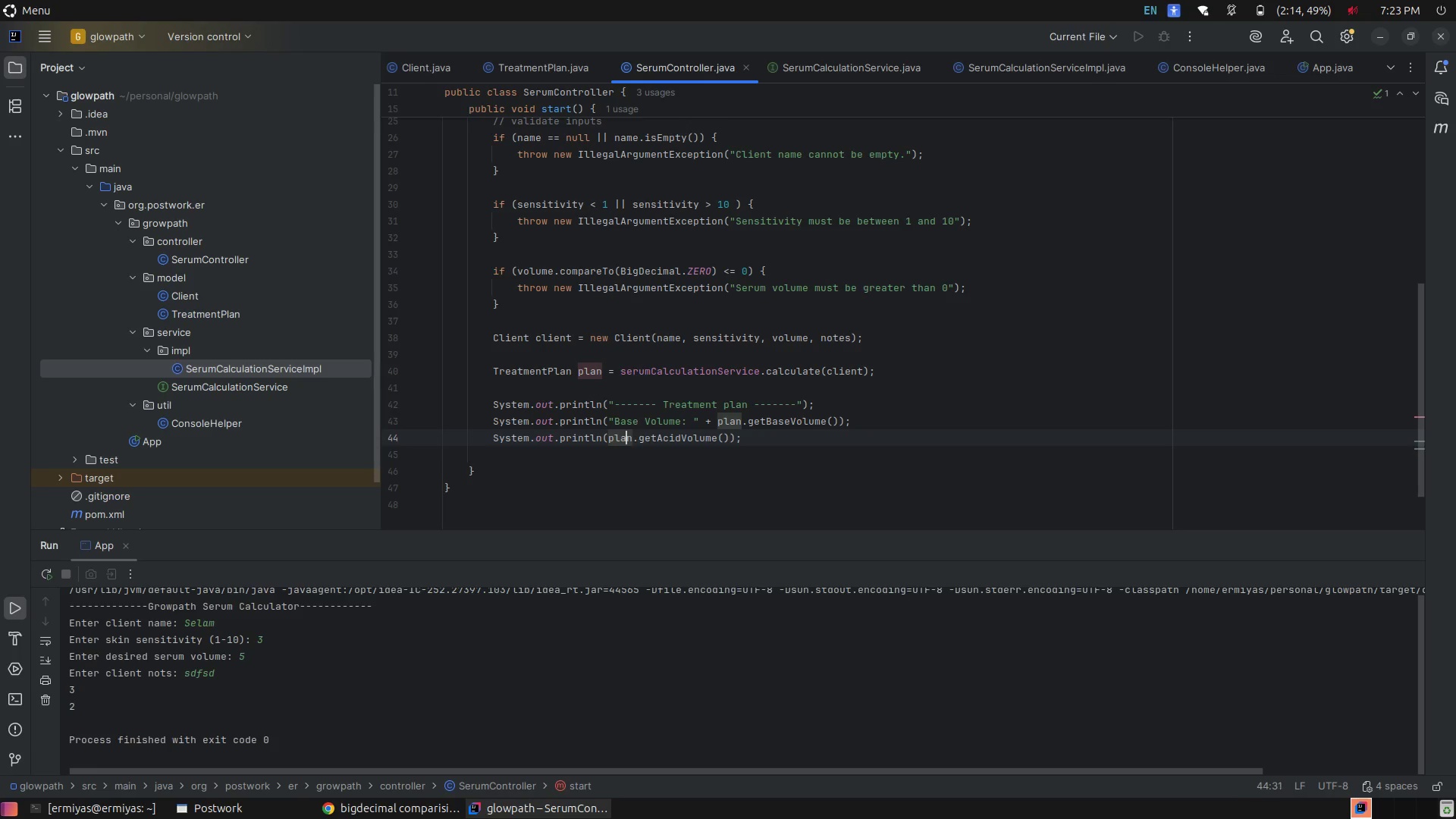 
key(ArrowLeft)
 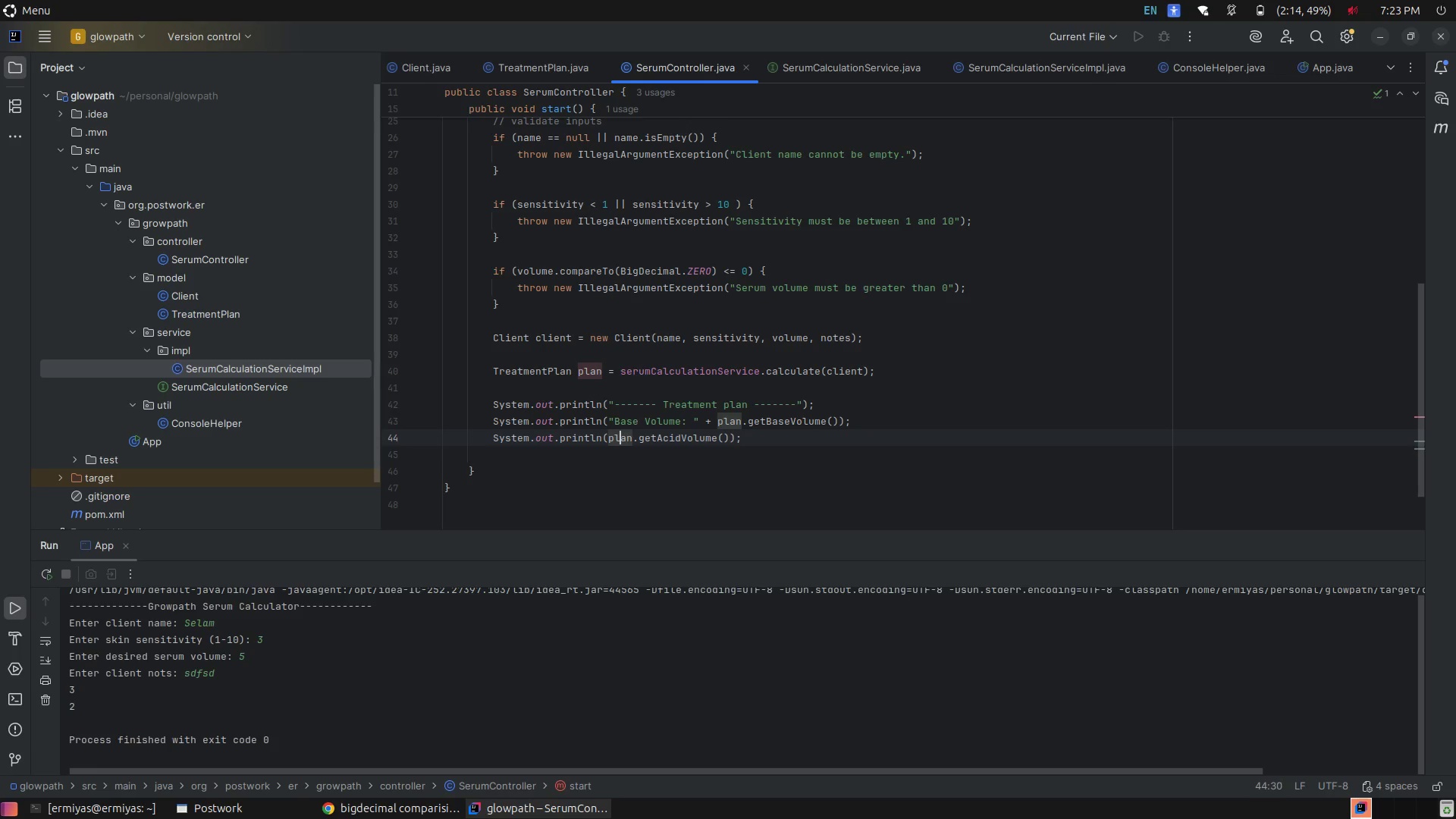 
key(ArrowLeft)
 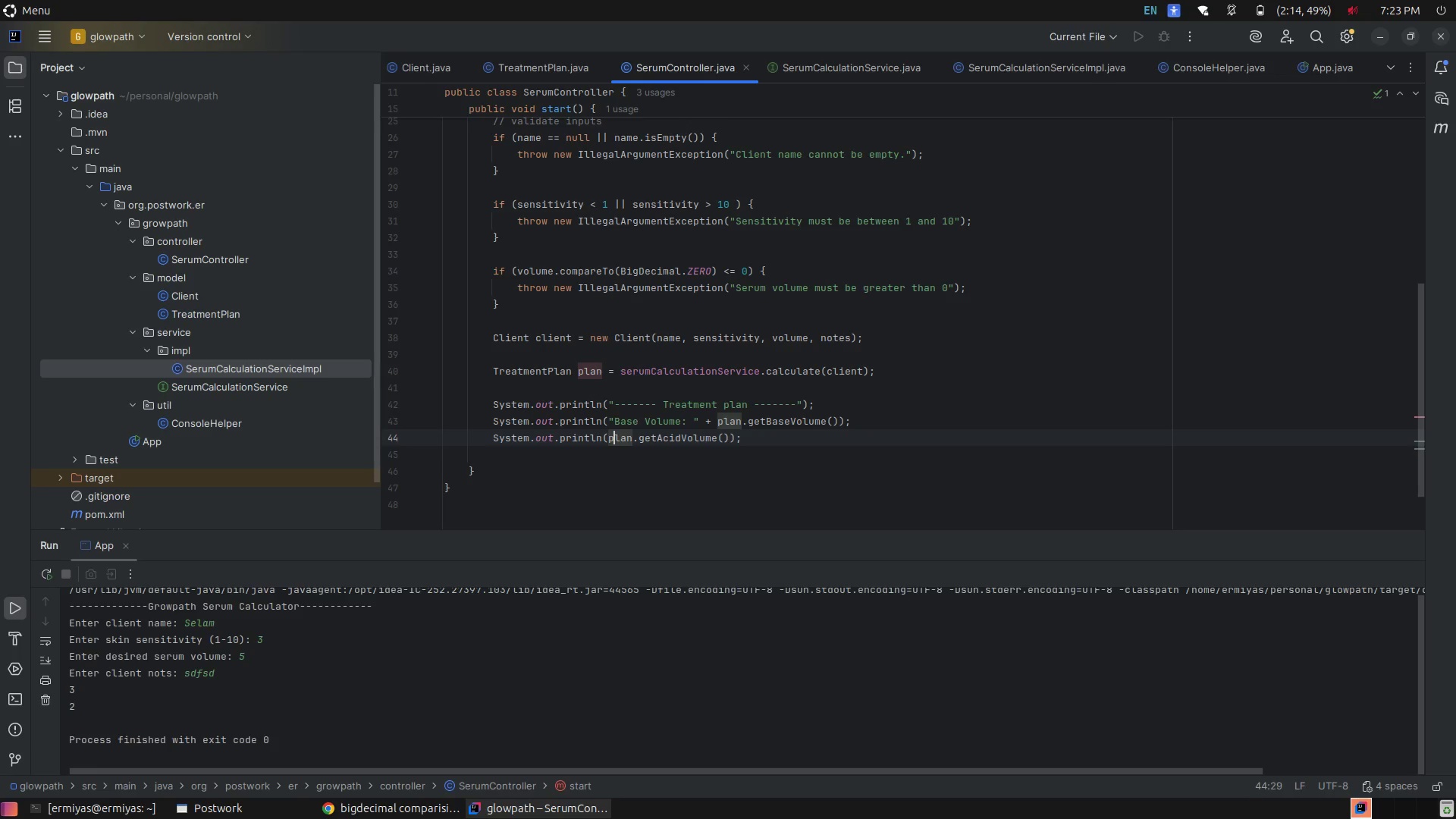 
key(ArrowLeft)
 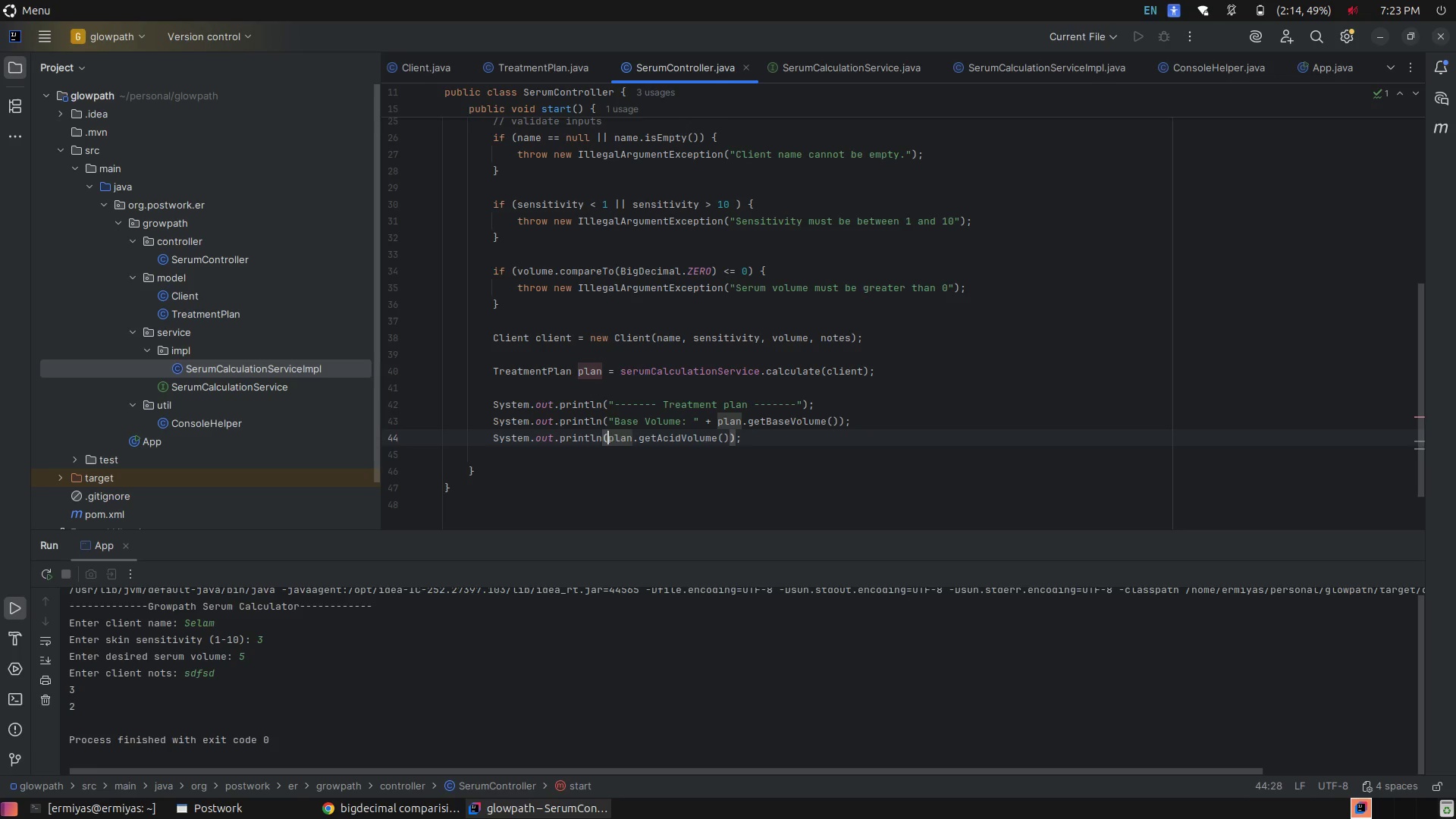 
key(ArrowLeft)
 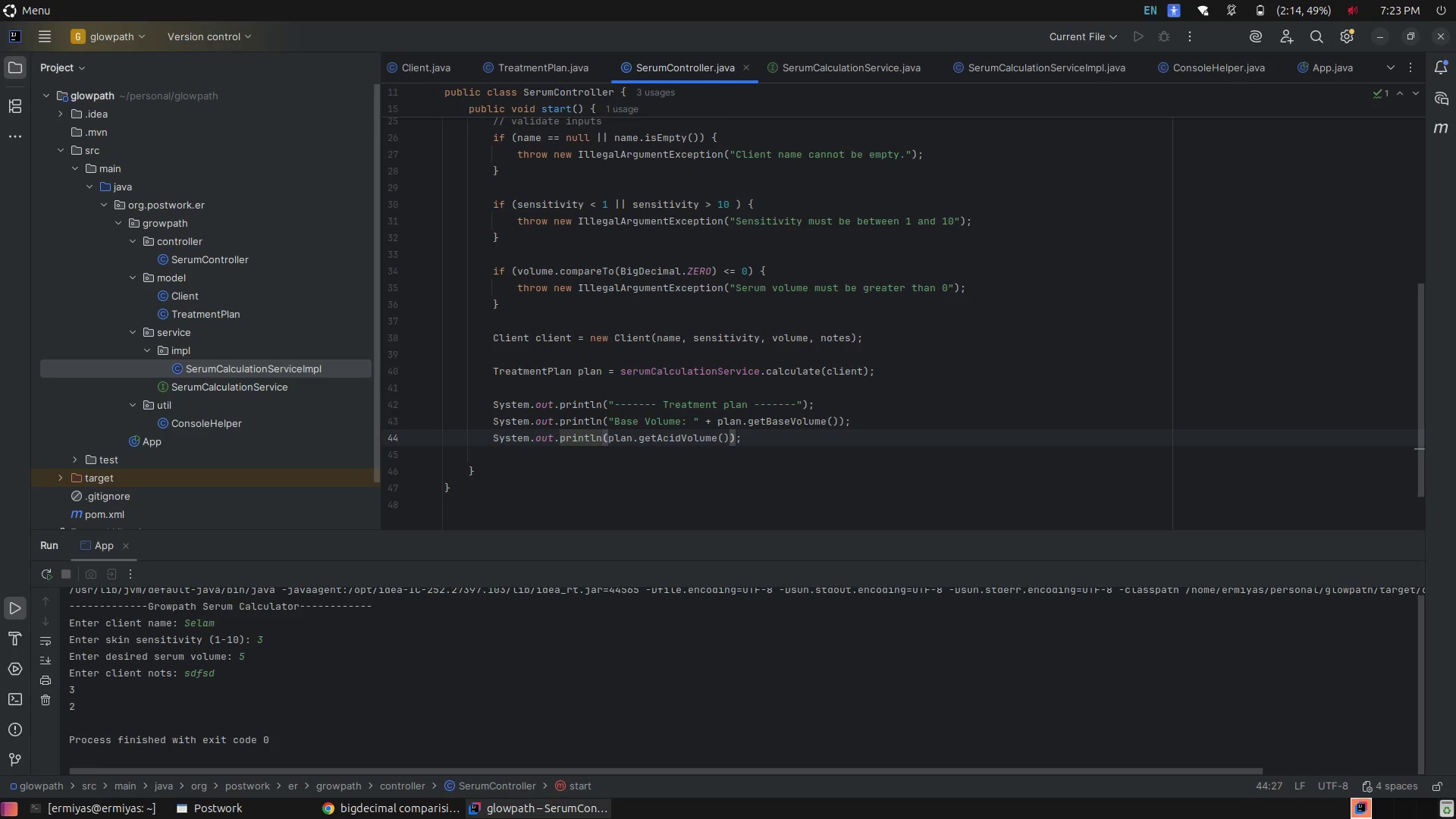 
key(ArrowRight)
 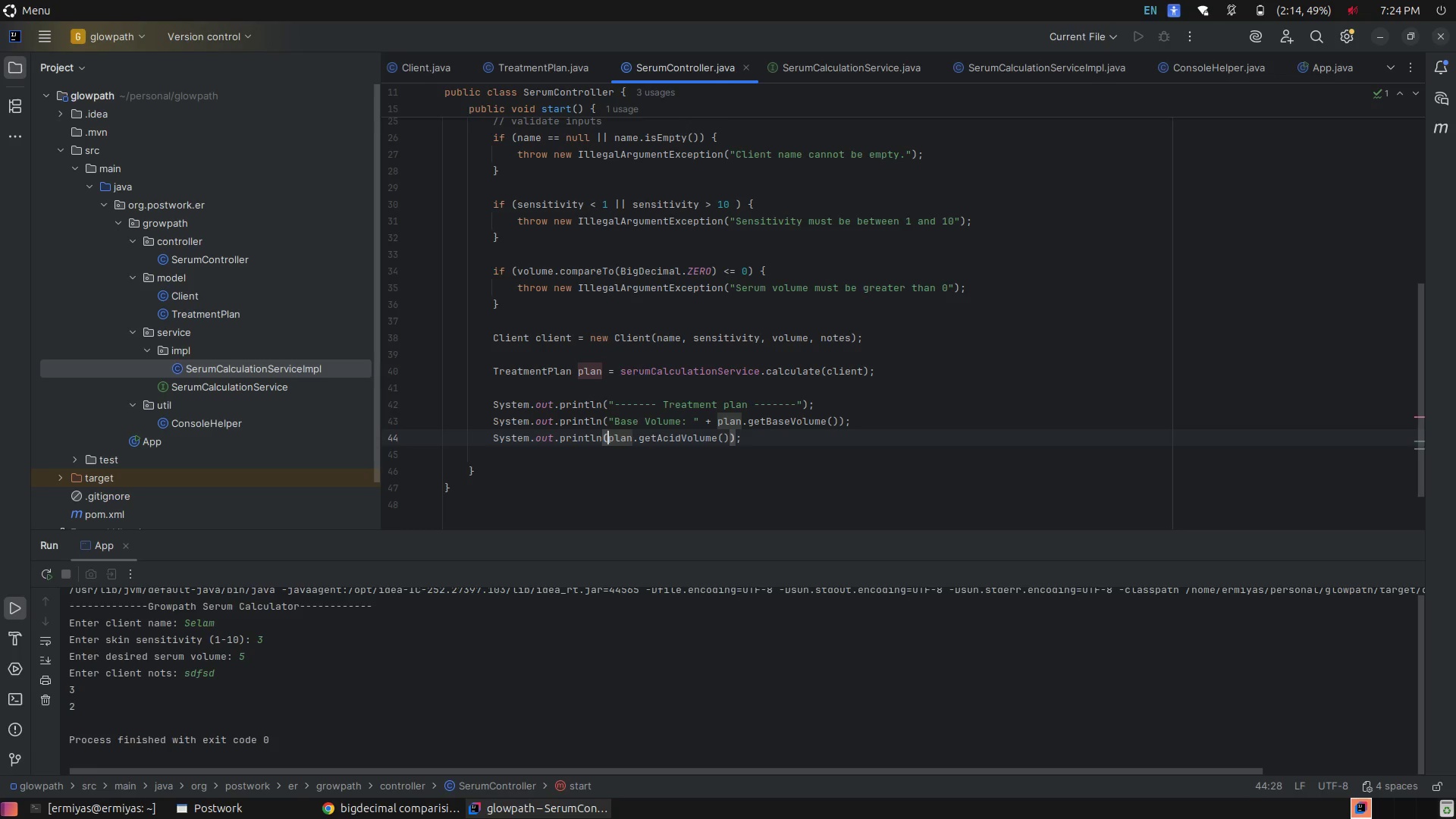 
key(Shift+Quote)
 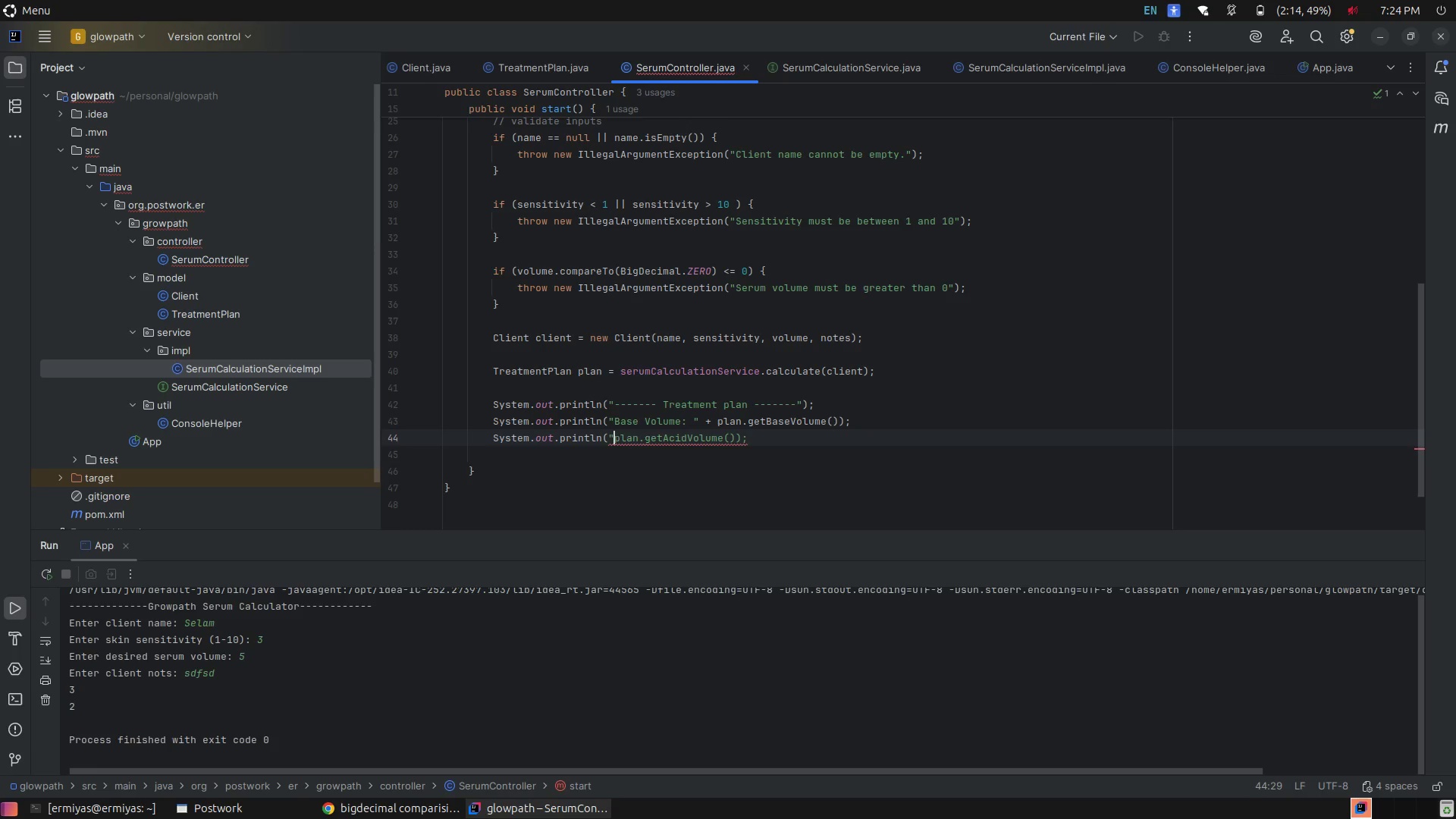 
key(Shift+Quote)
 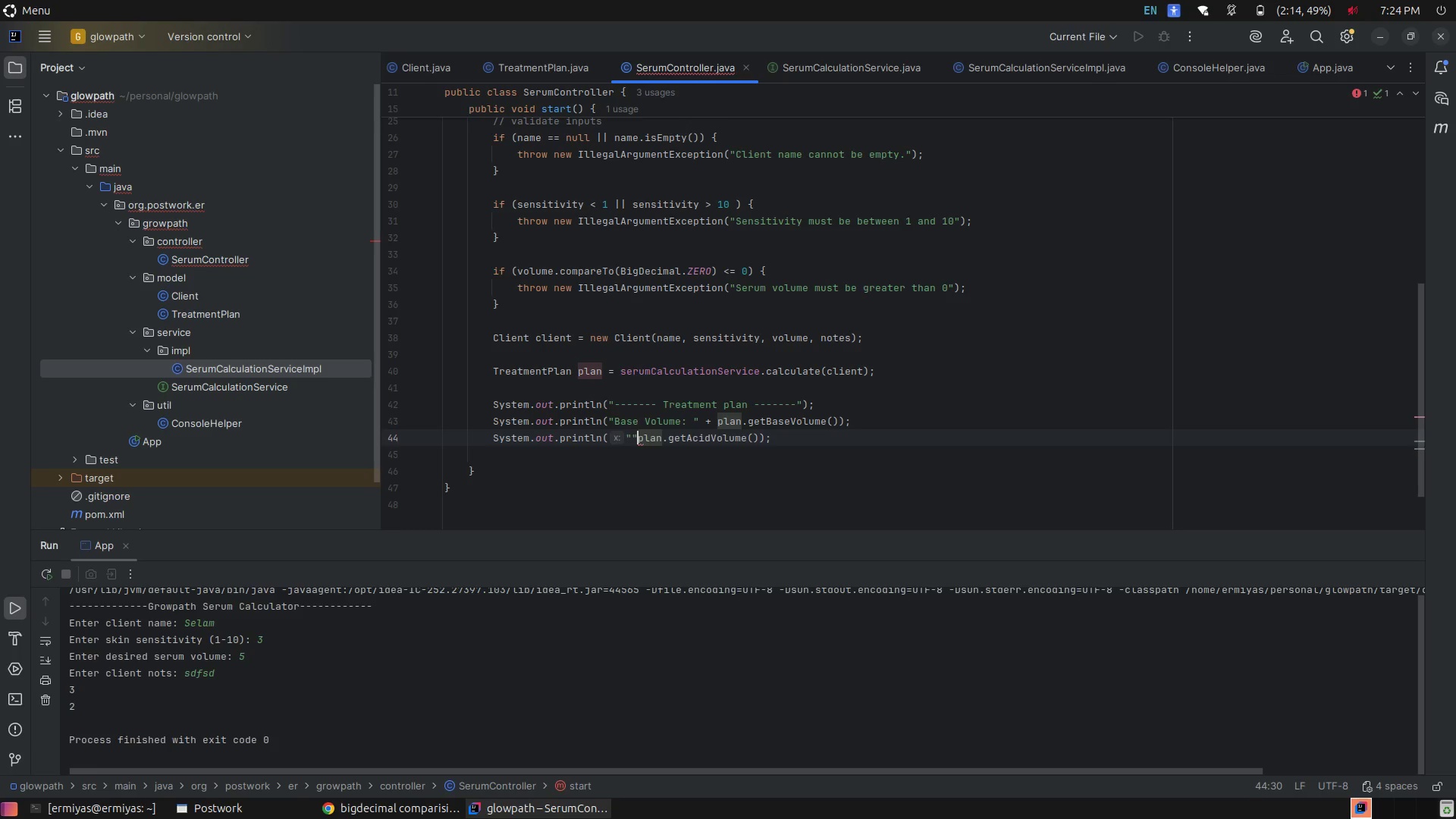 
key(Space)
 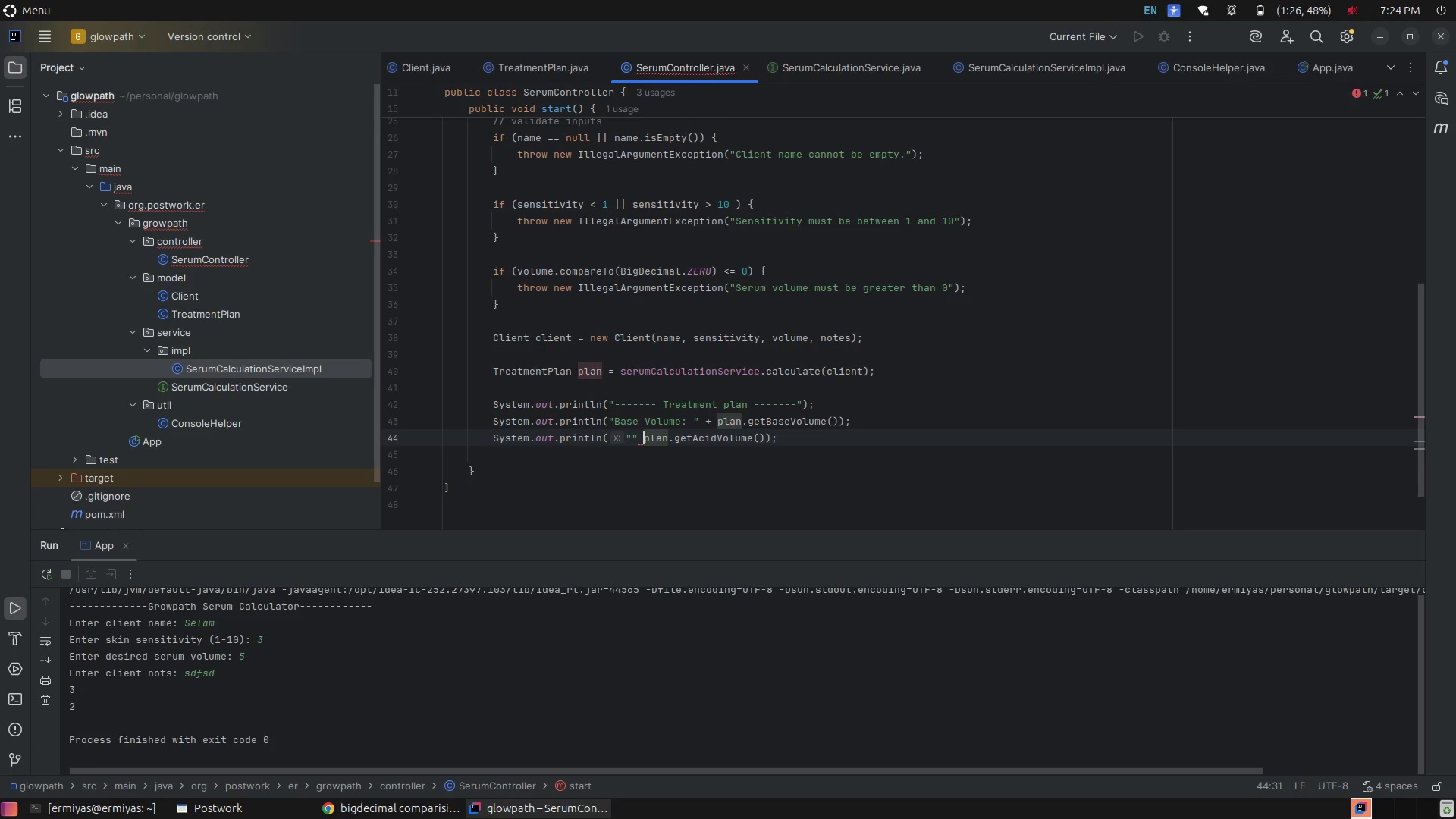 
key(Shift+Equal)
 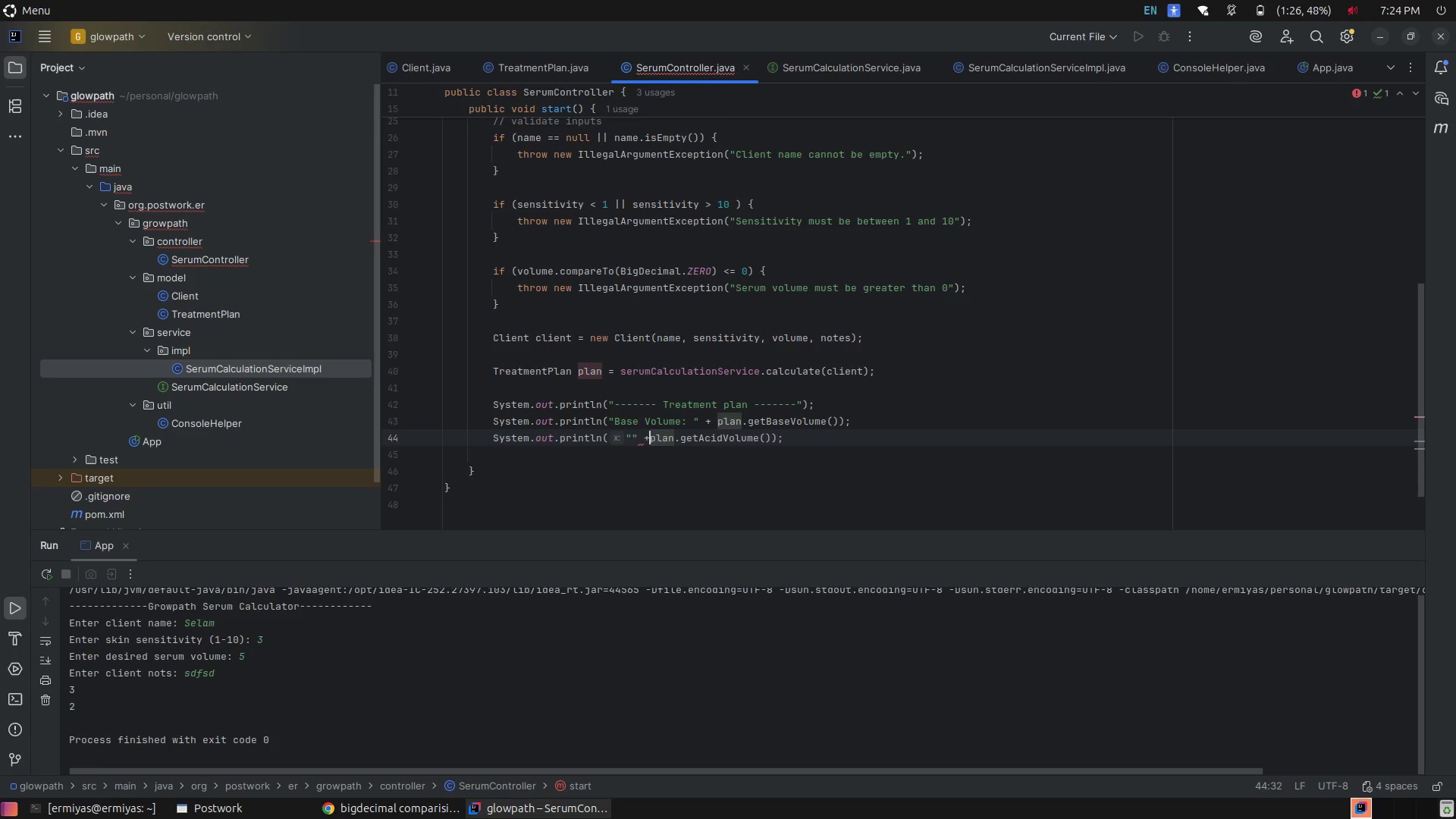 
key(Space)
 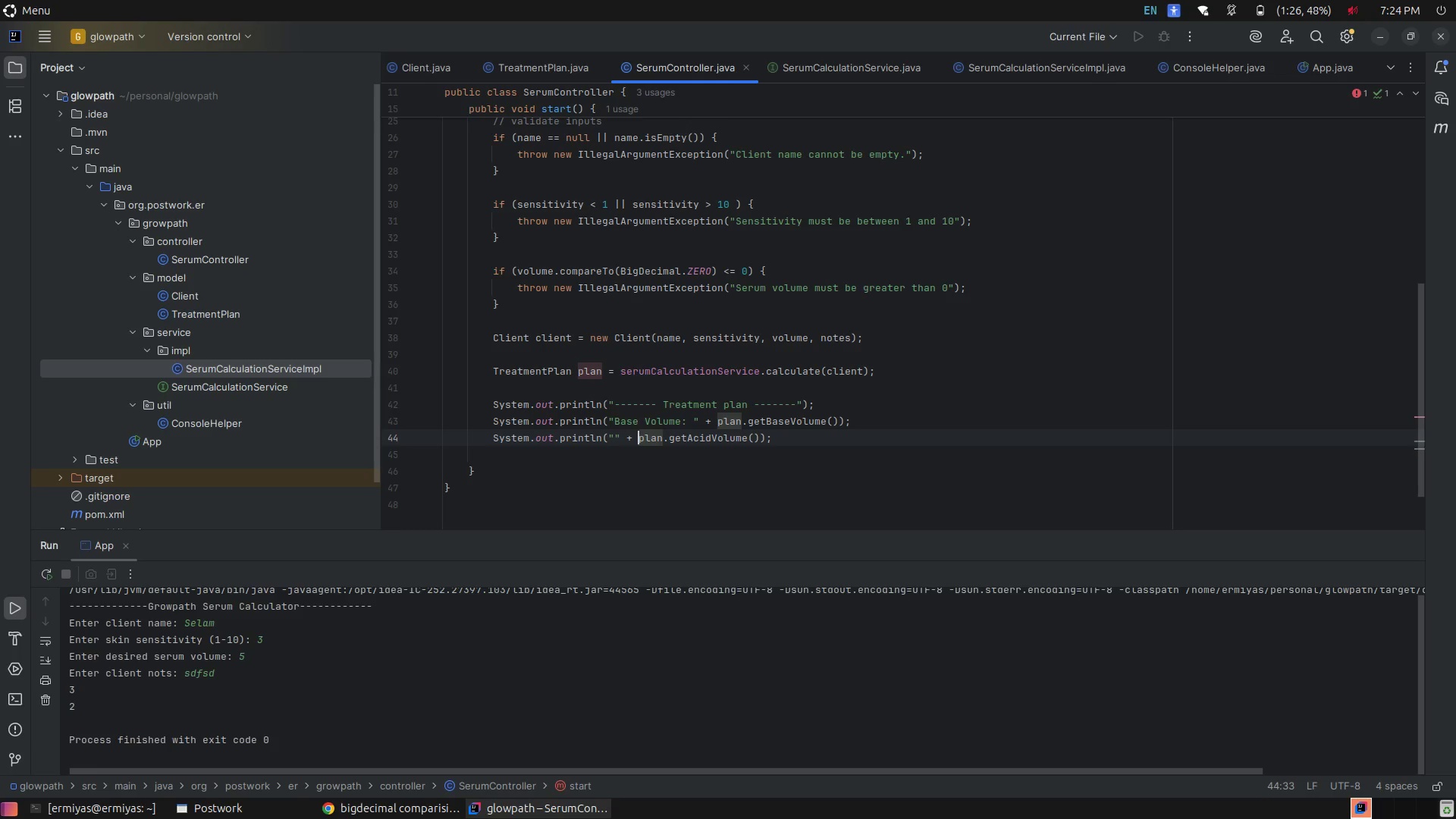 
key(Shift+ShiftRight)
 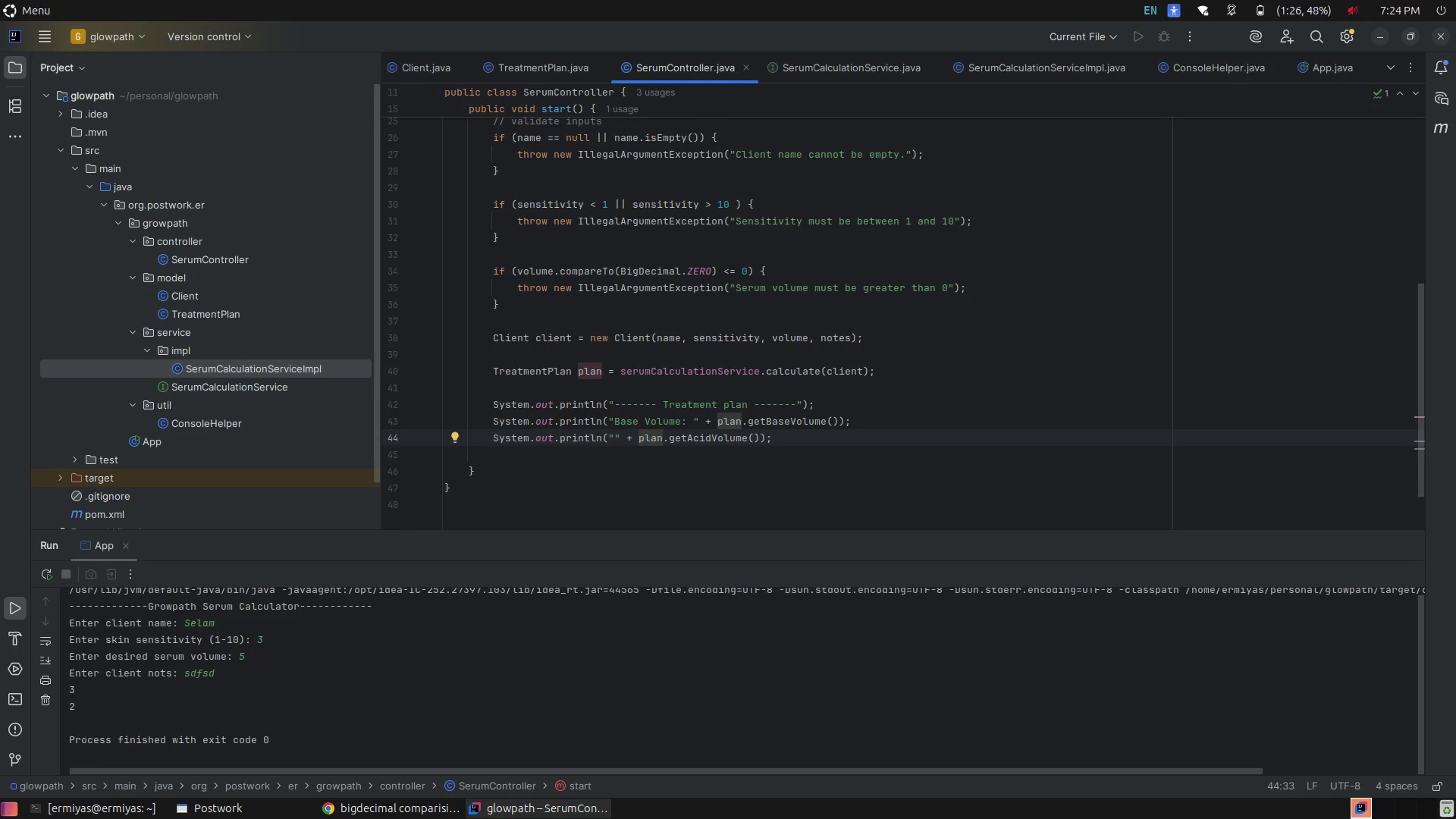 
key(ArrowLeft)
 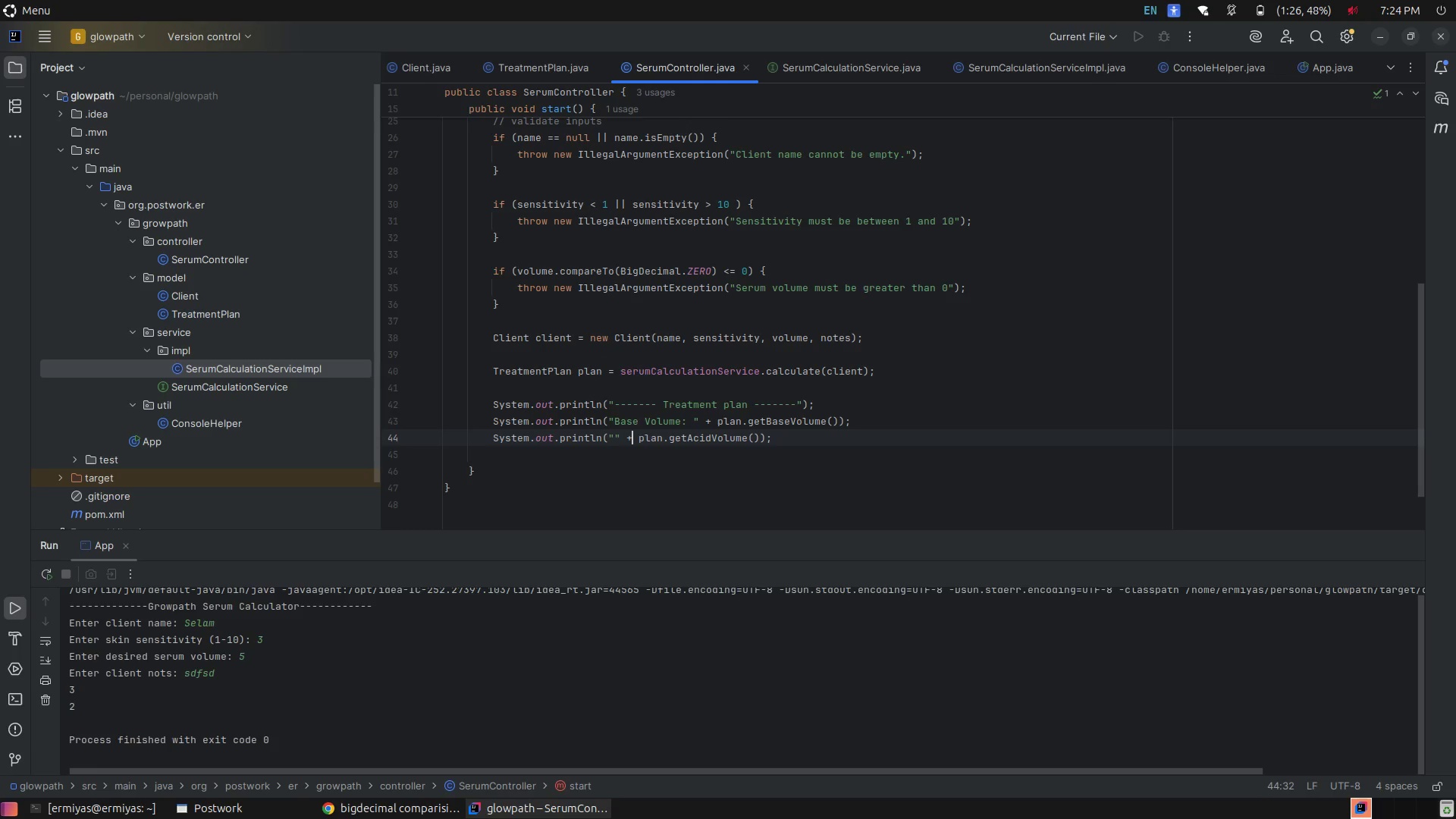 
key(ArrowLeft)
 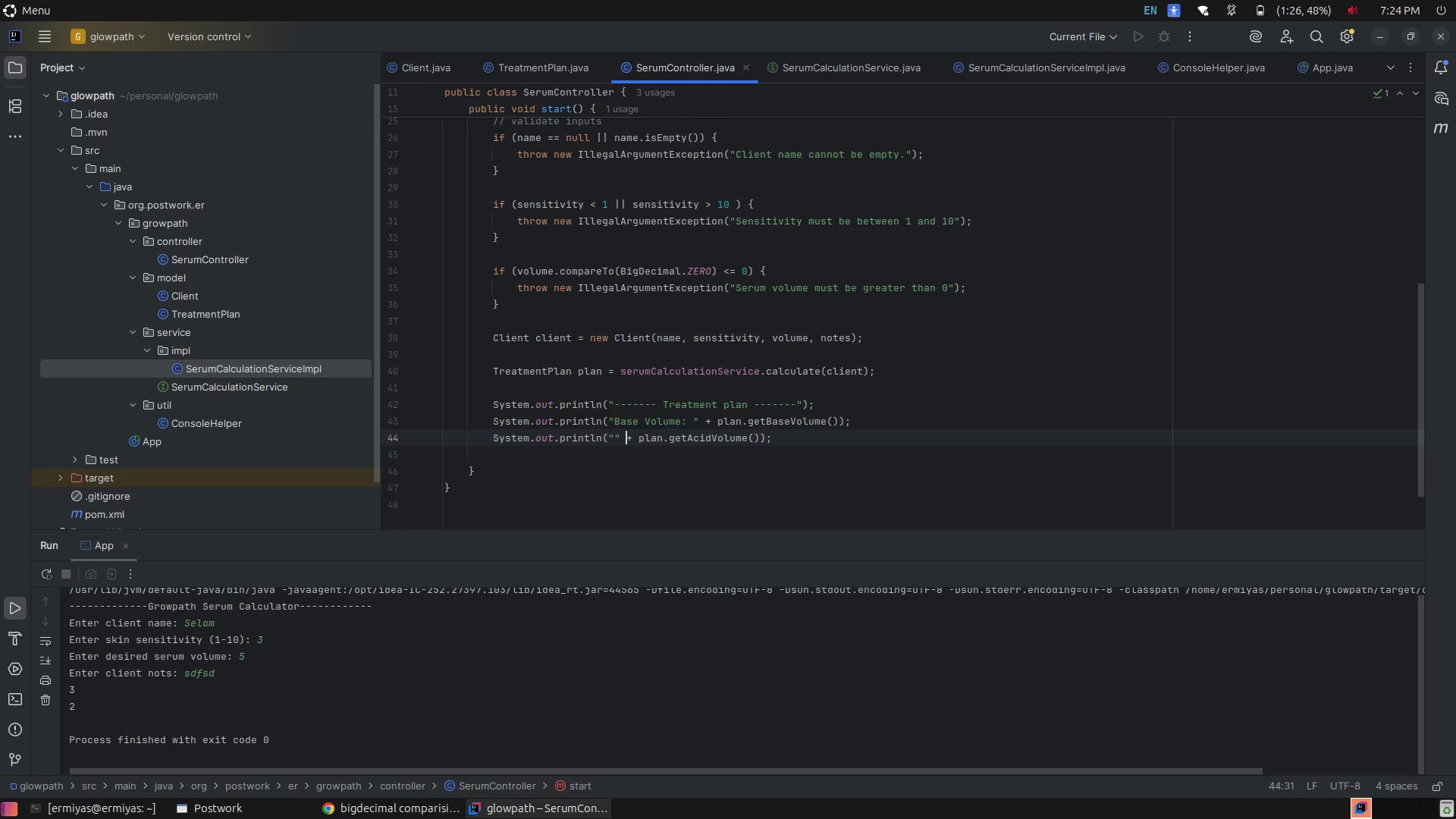 
key(ArrowLeft)
 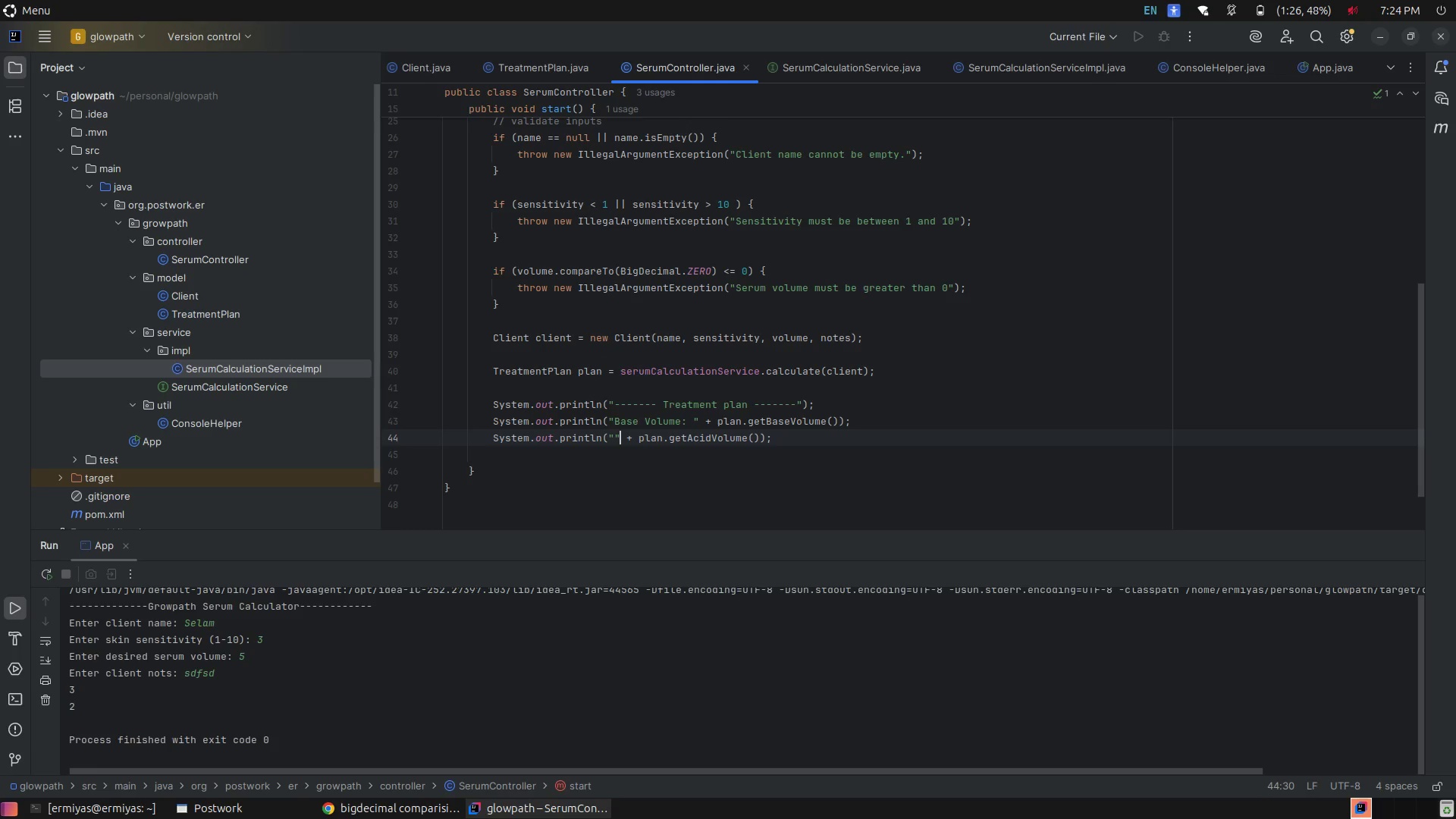 
key(ArrowLeft)
 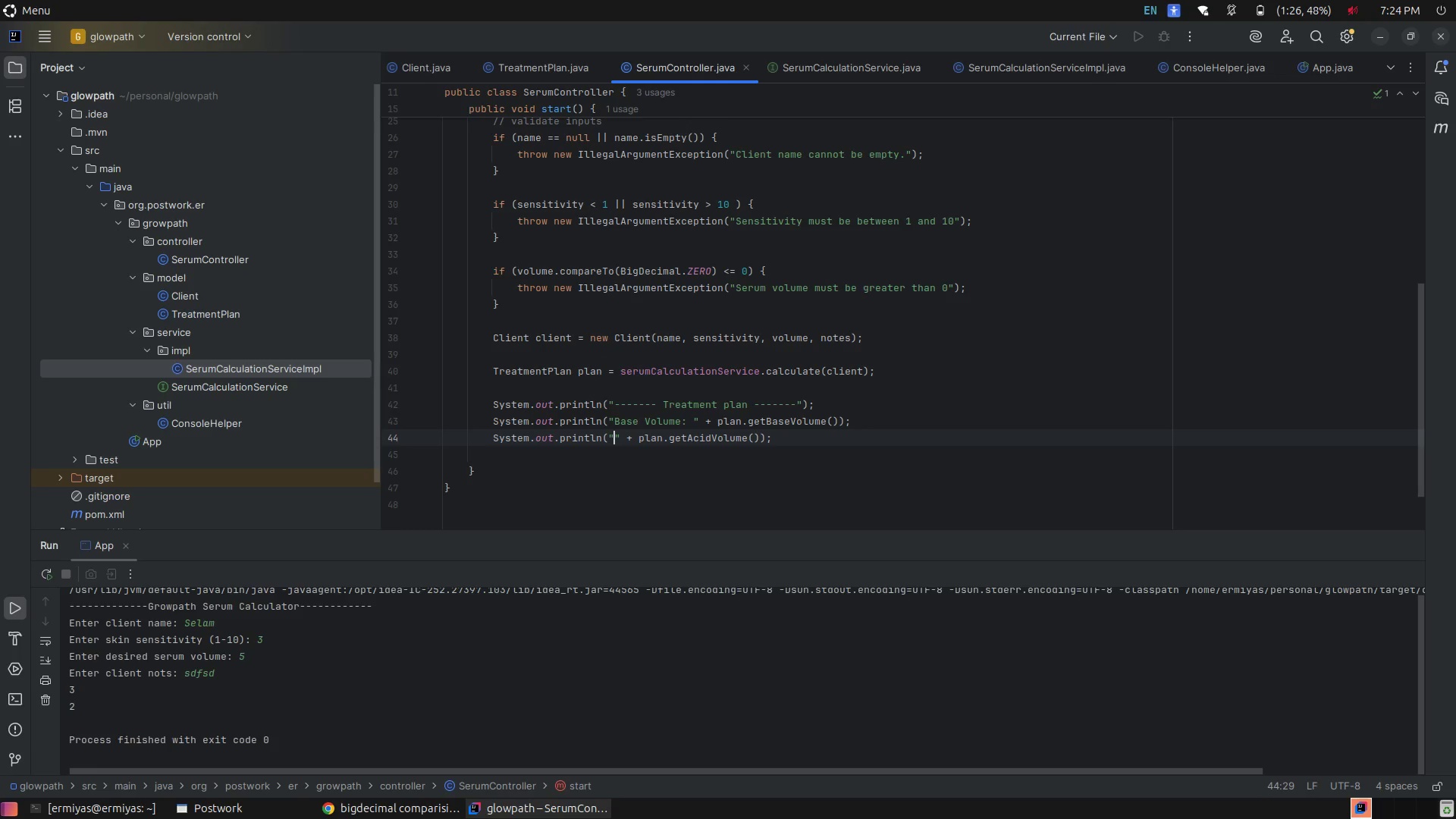 
type(Acid Volume: )
 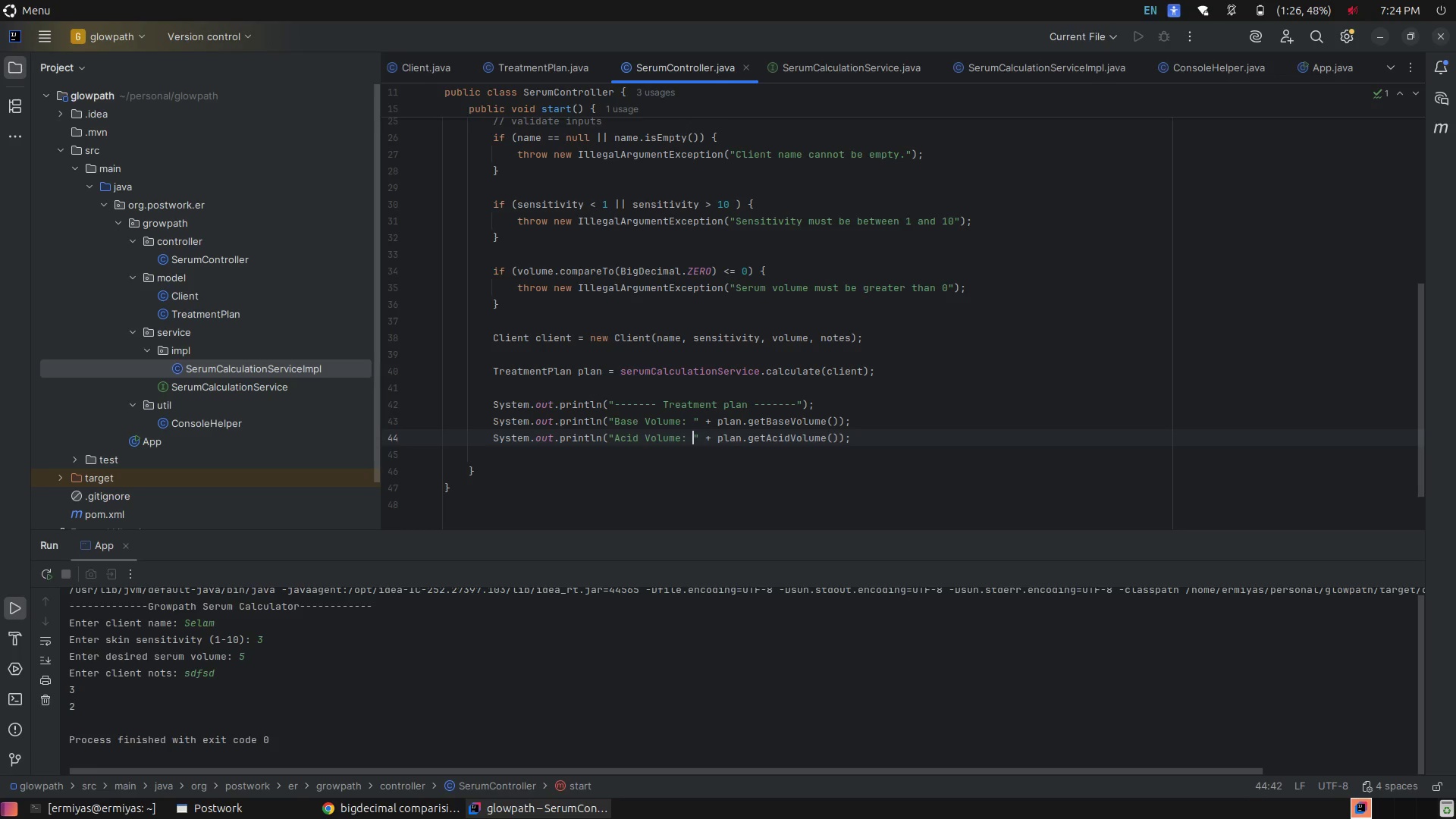 
left_click([963, 404])
 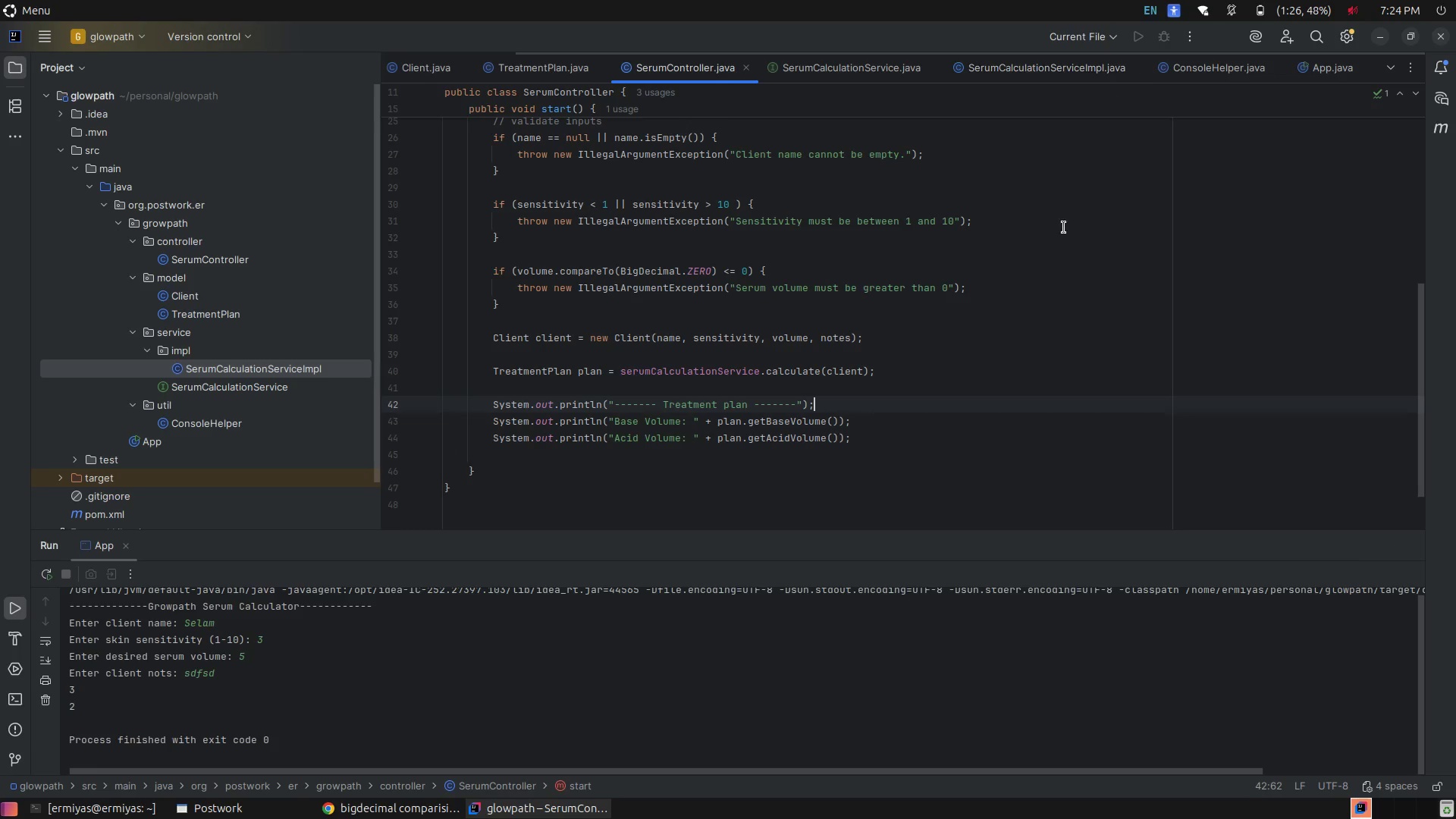 
left_click([993, 413])
 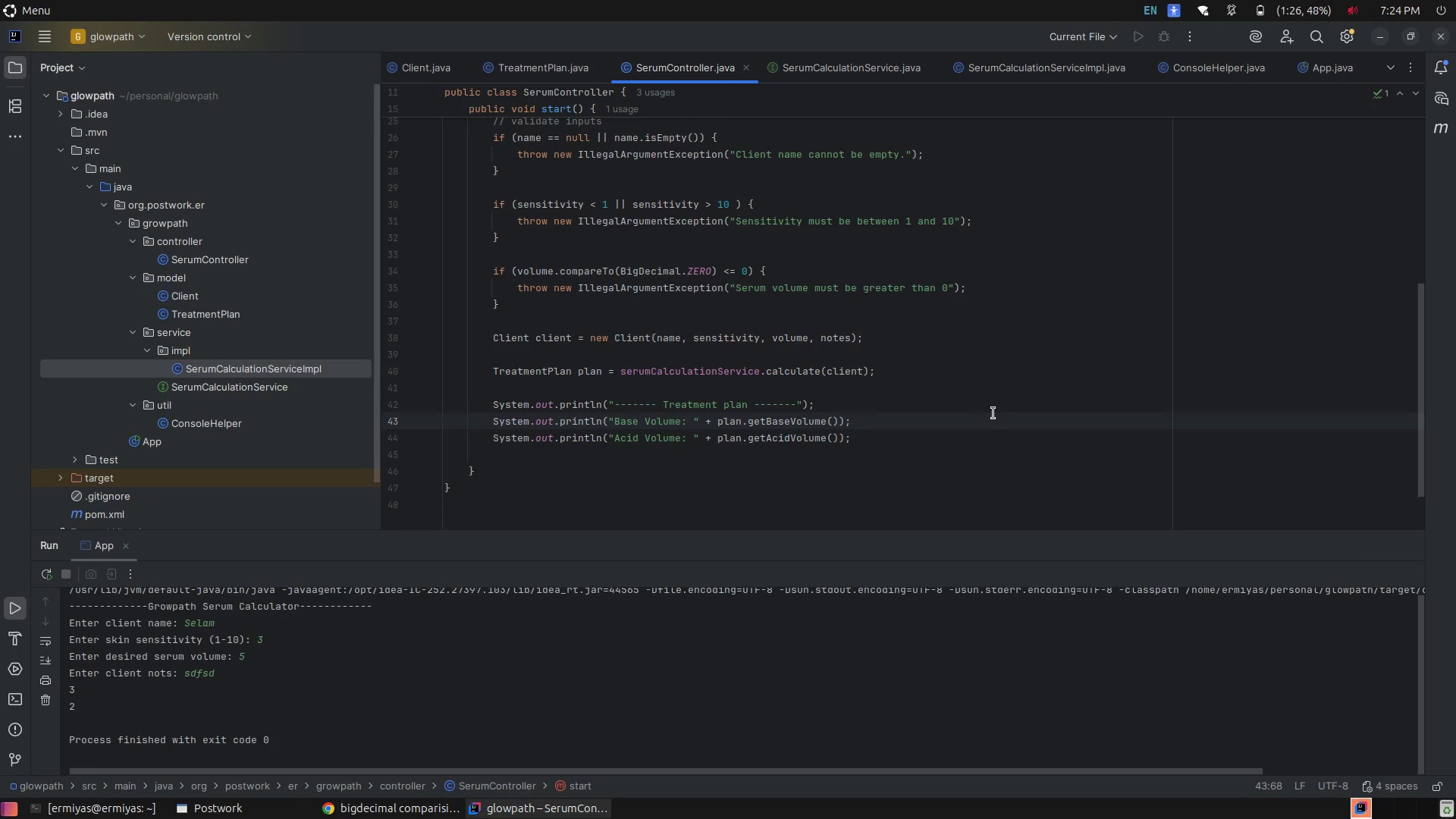 
left_click([993, 413])
 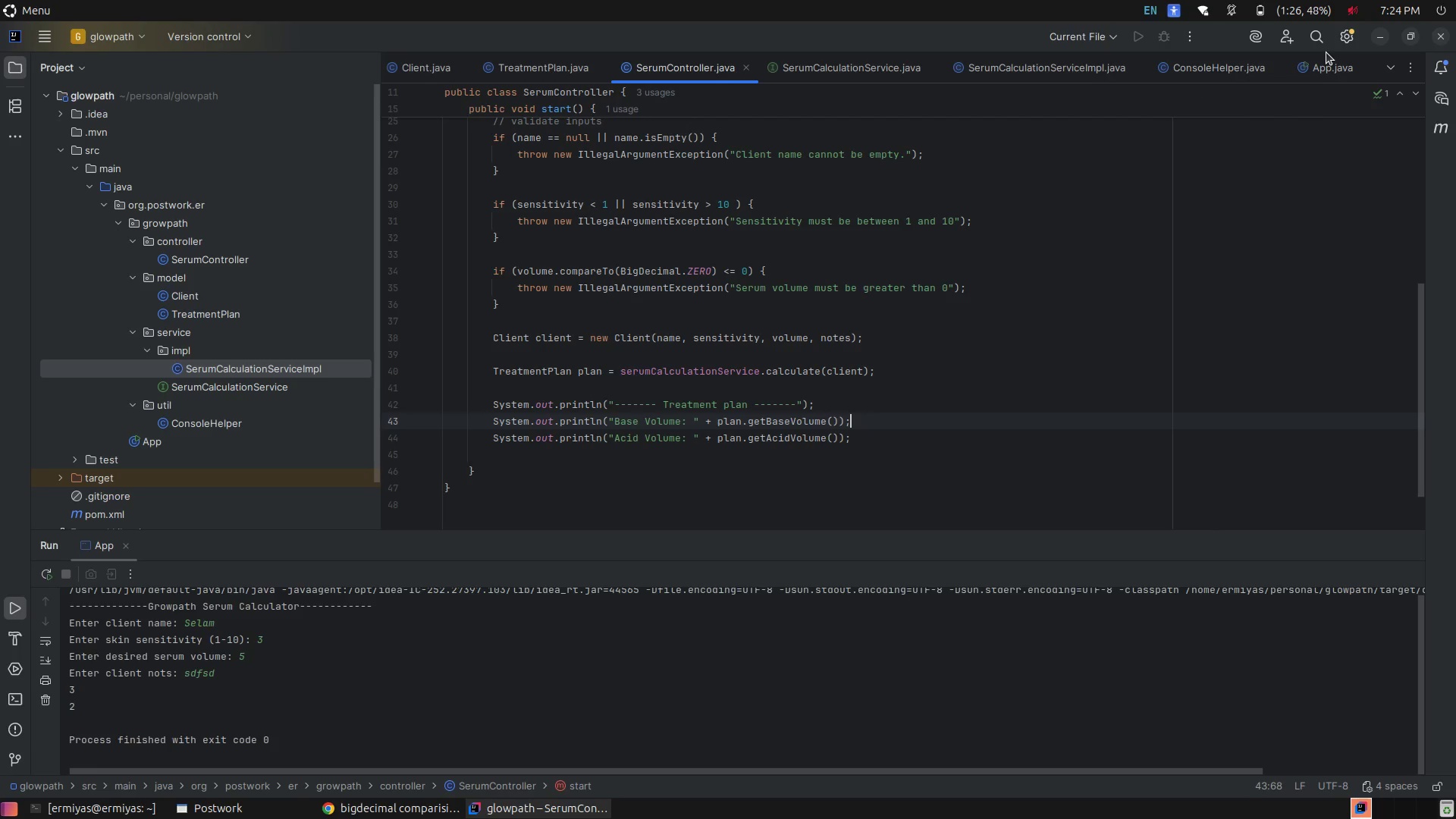 
left_click([1323, 65])
 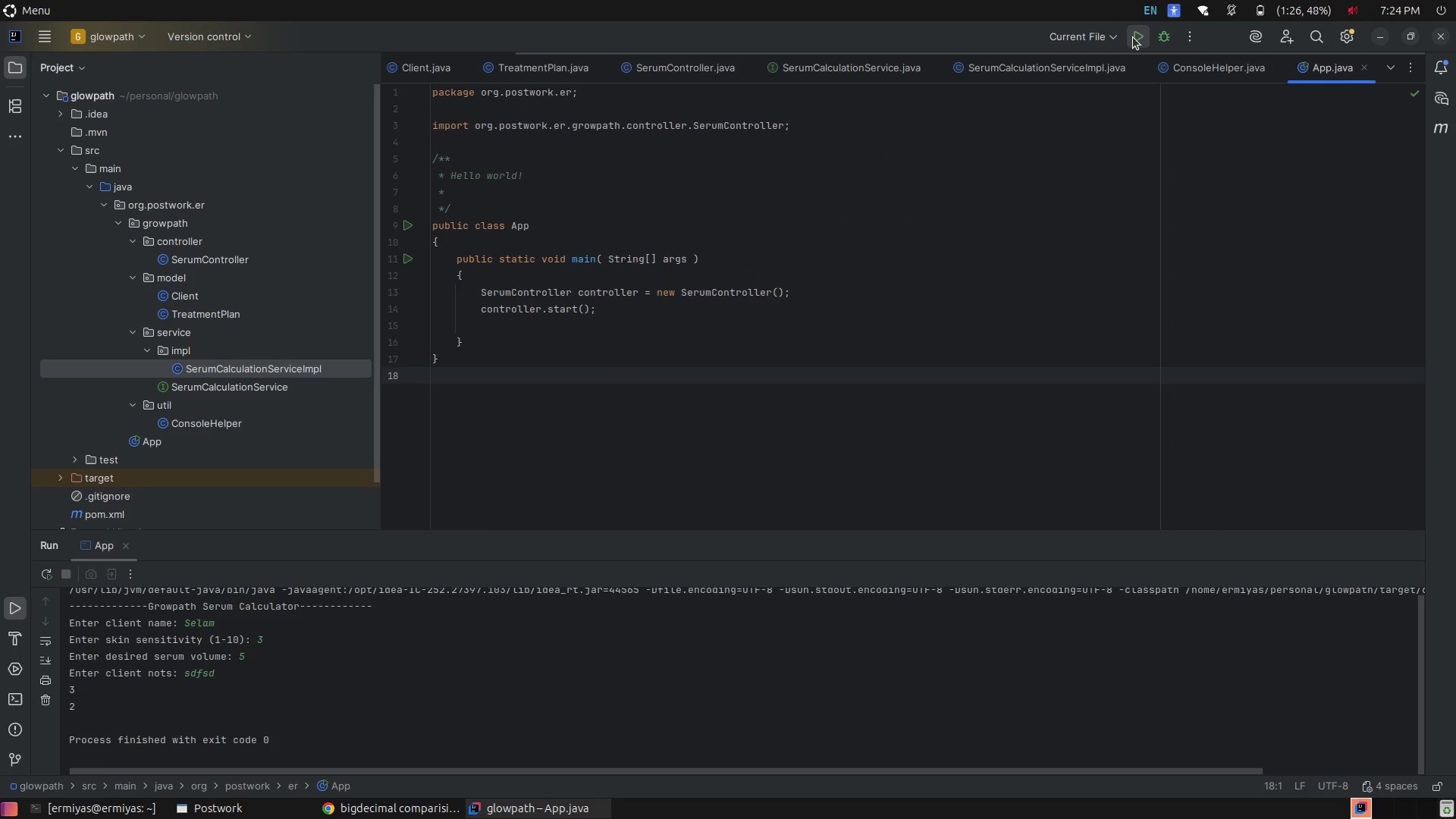 
left_click([1133, 36])
 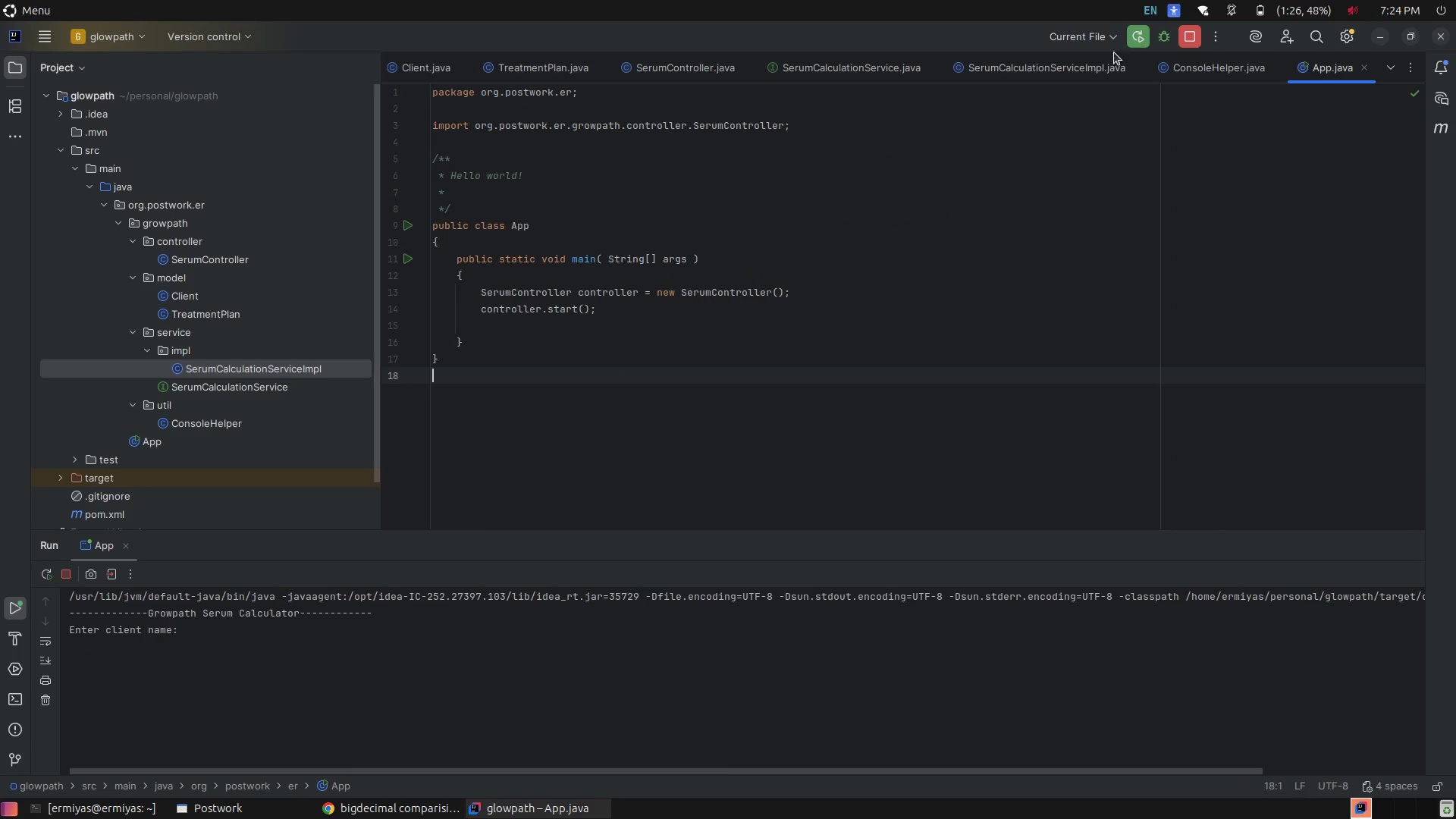 
left_click([586, 690])
 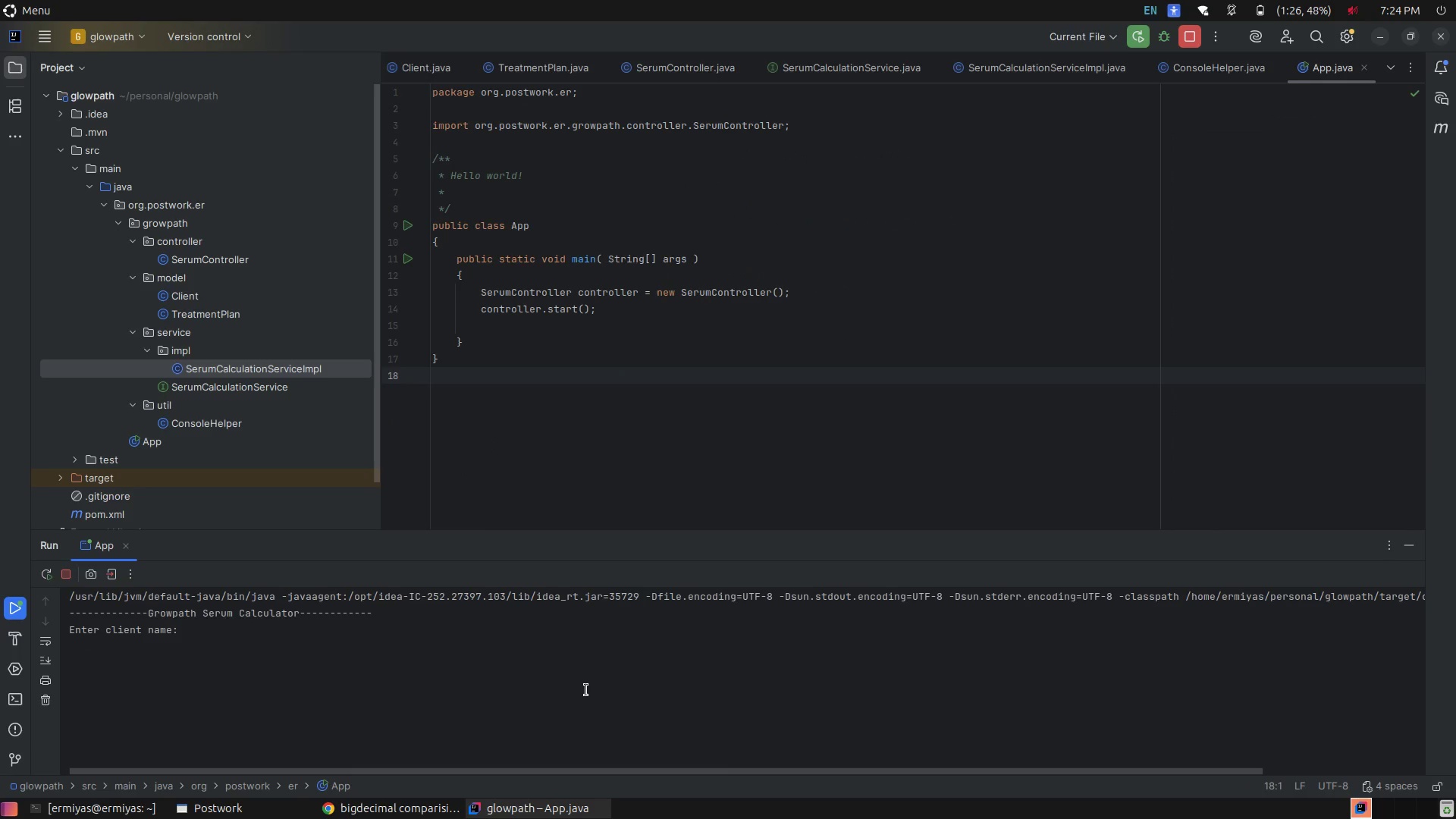 
type(Selam)
 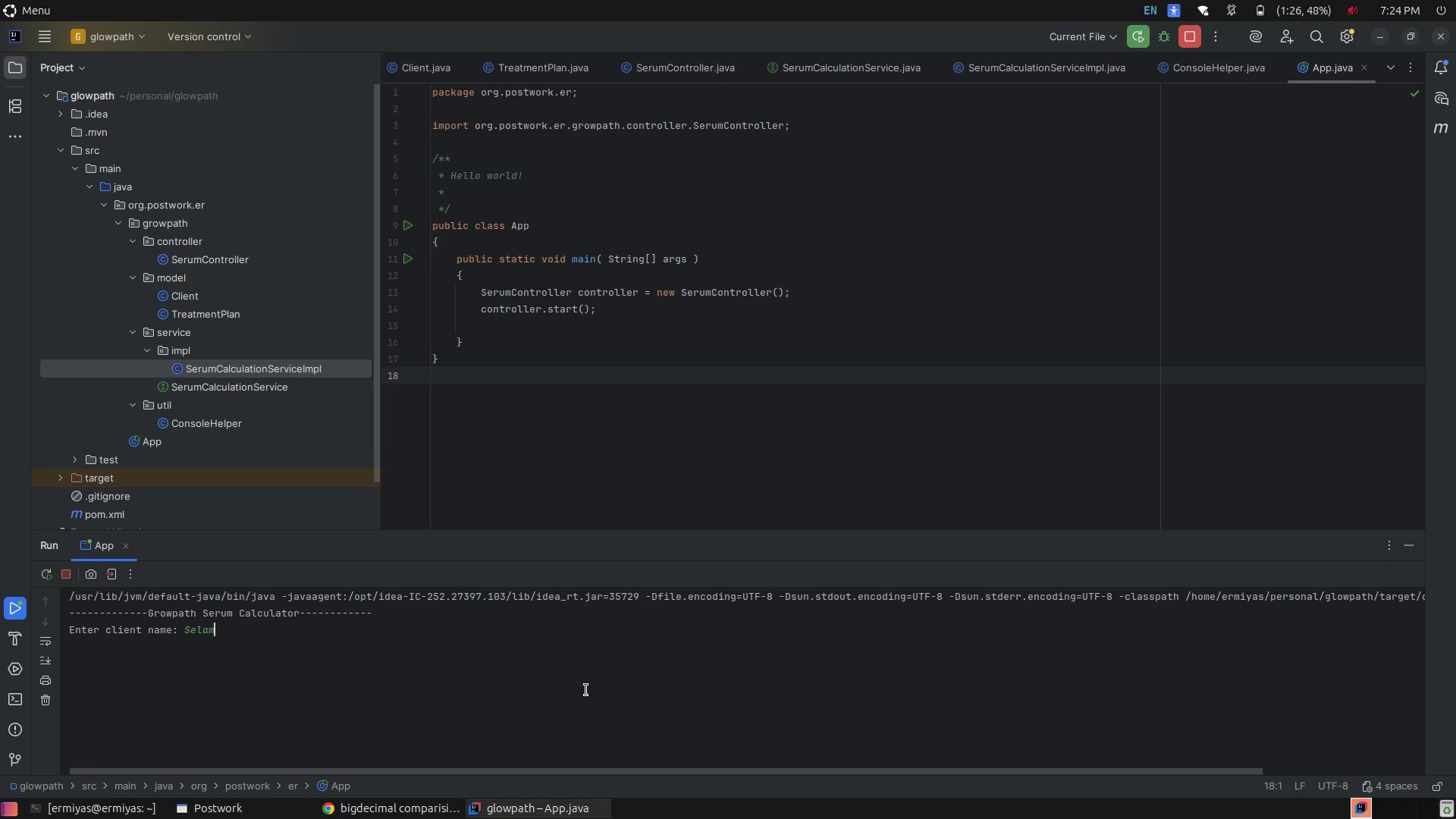 
key(Enter)
 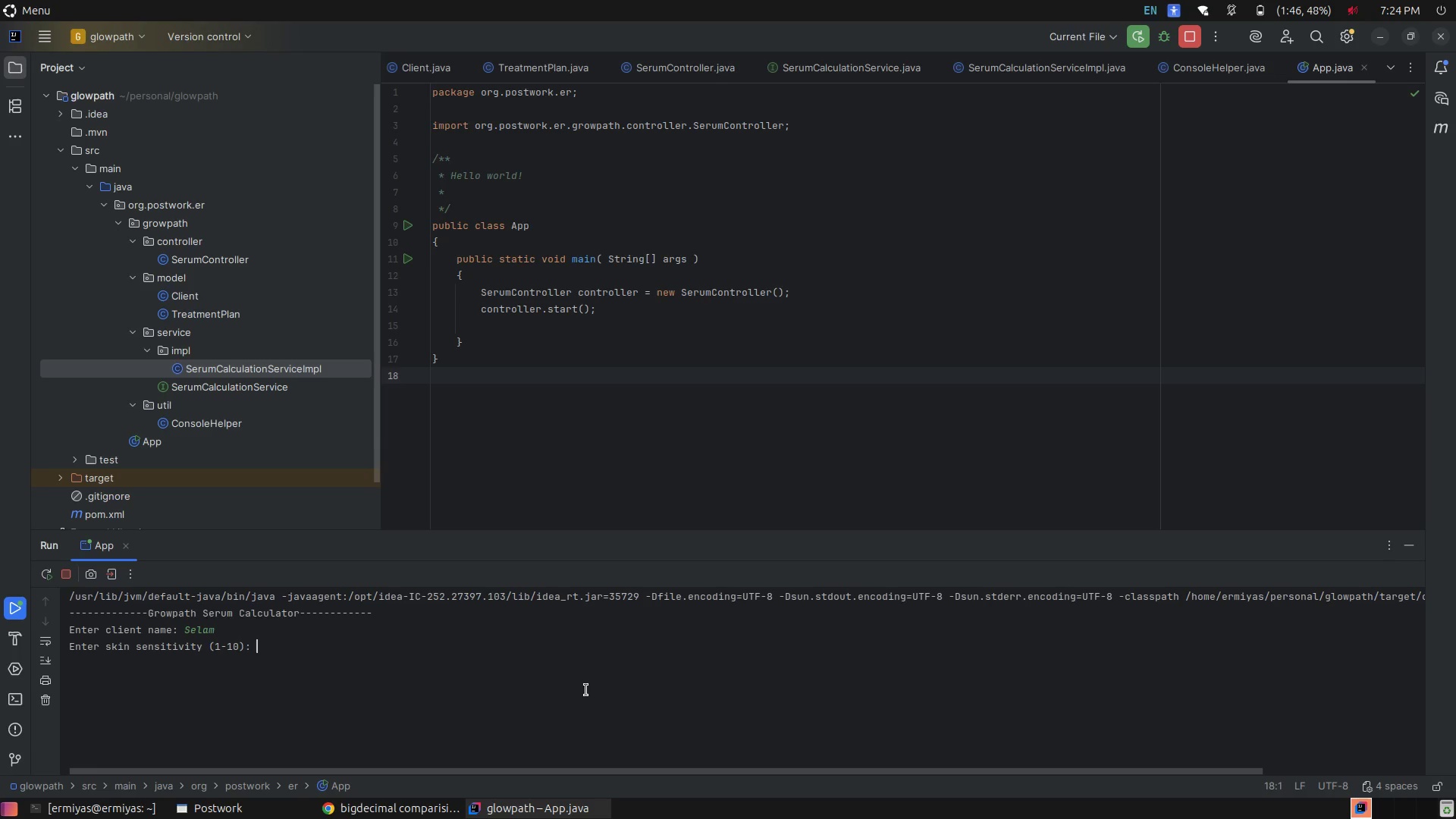 
key(6)
 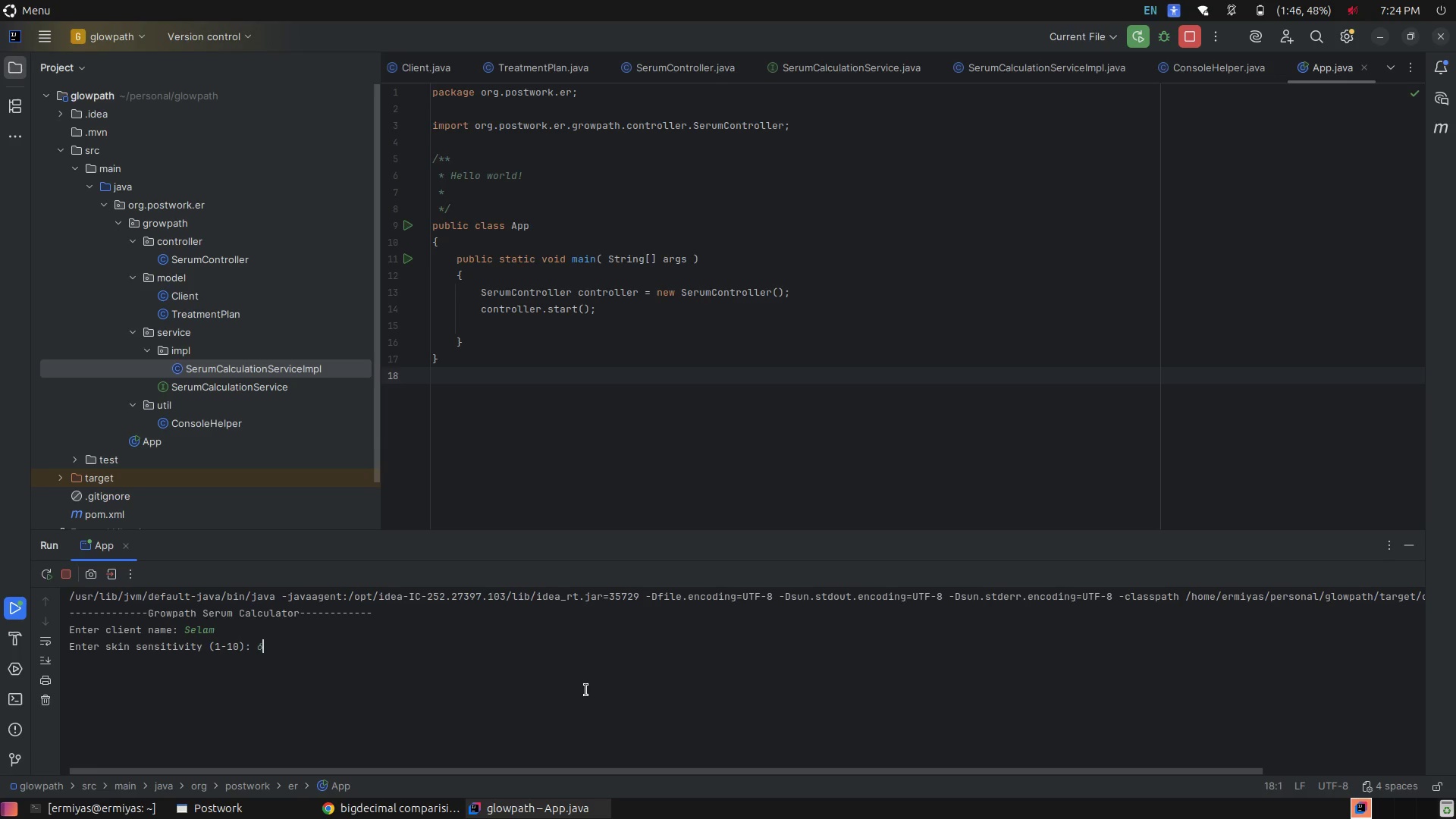 
key(Enter)
 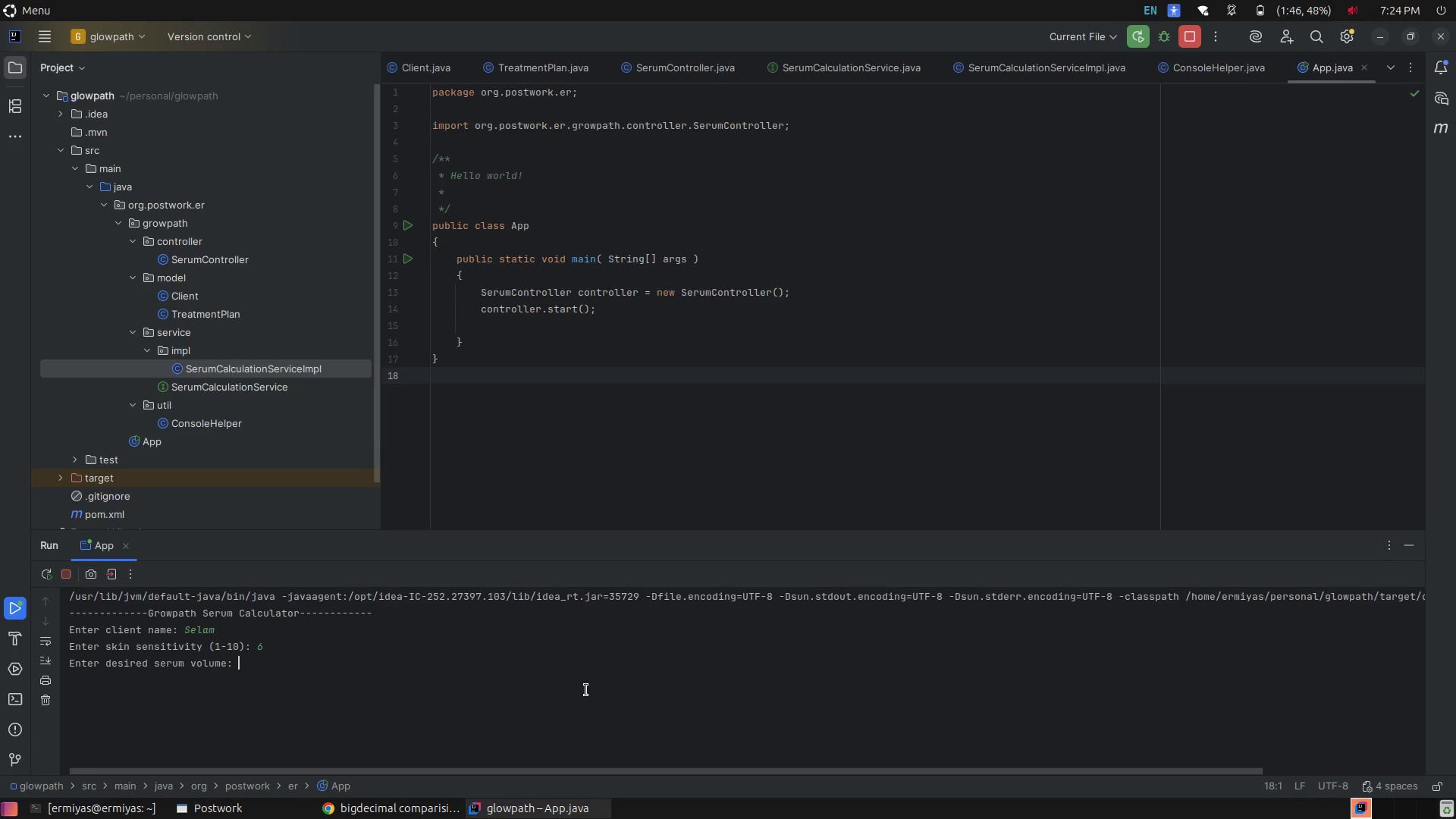 
key(3)
 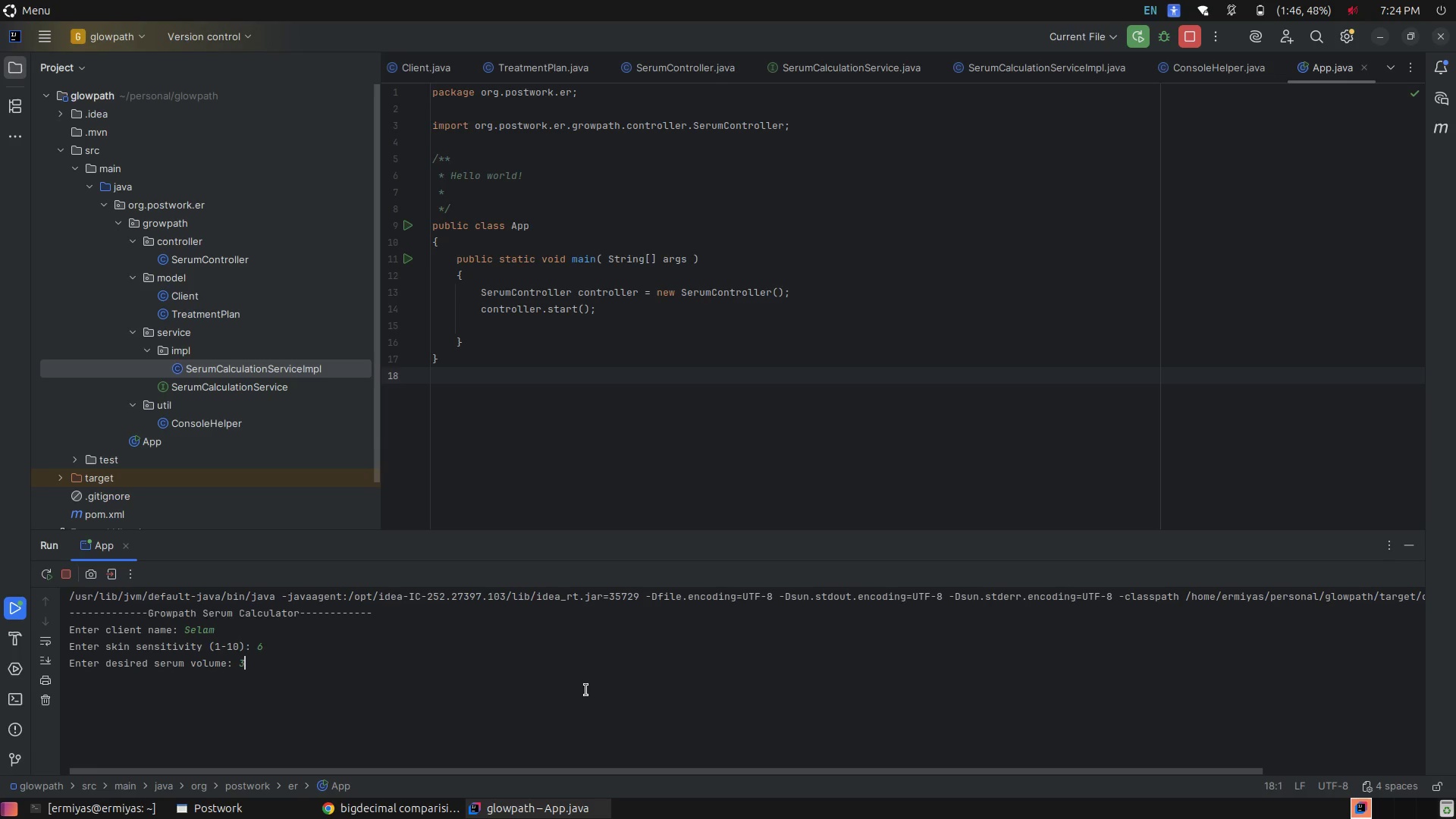 
key(Enter)
 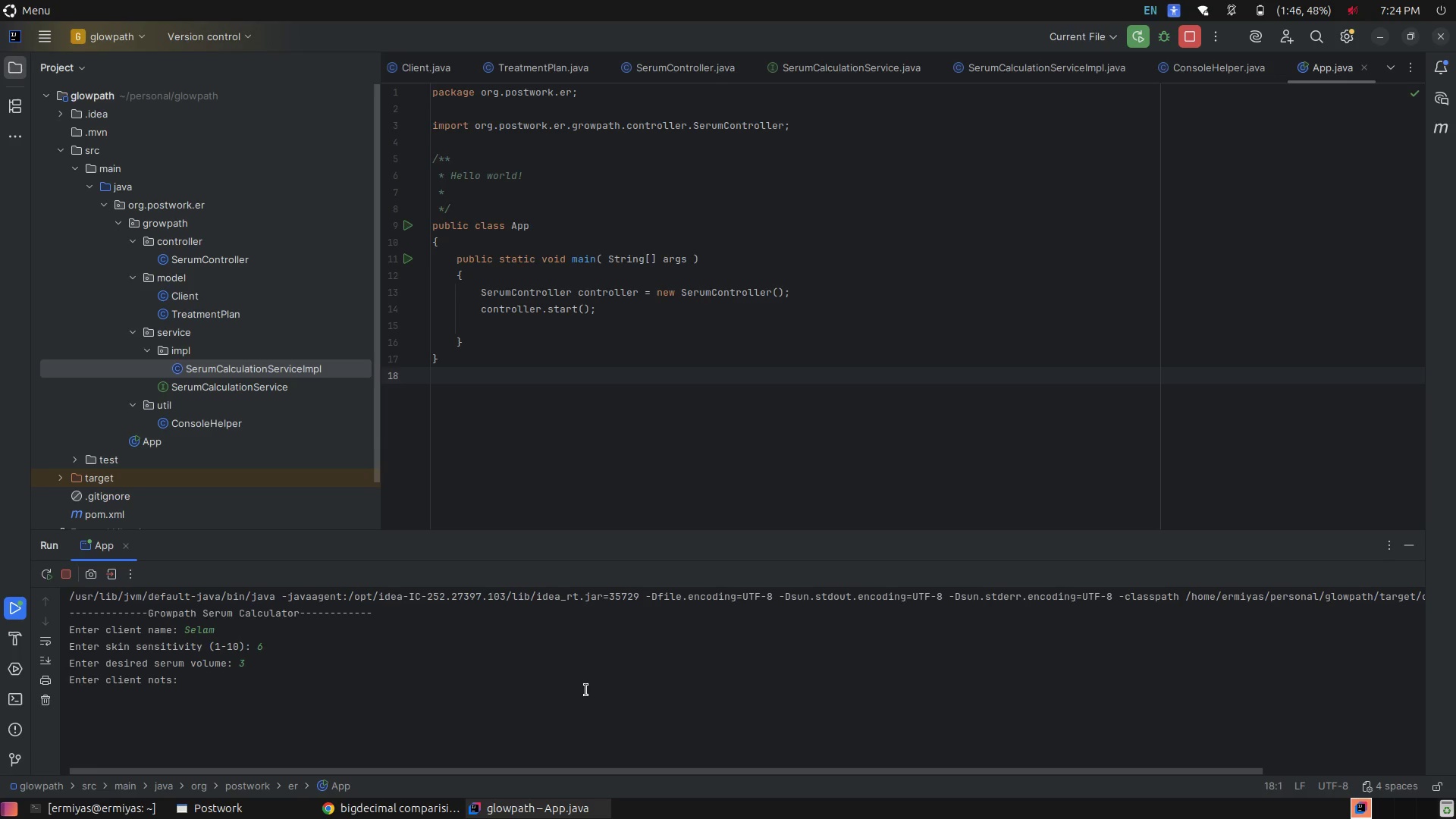 
key(Enter)